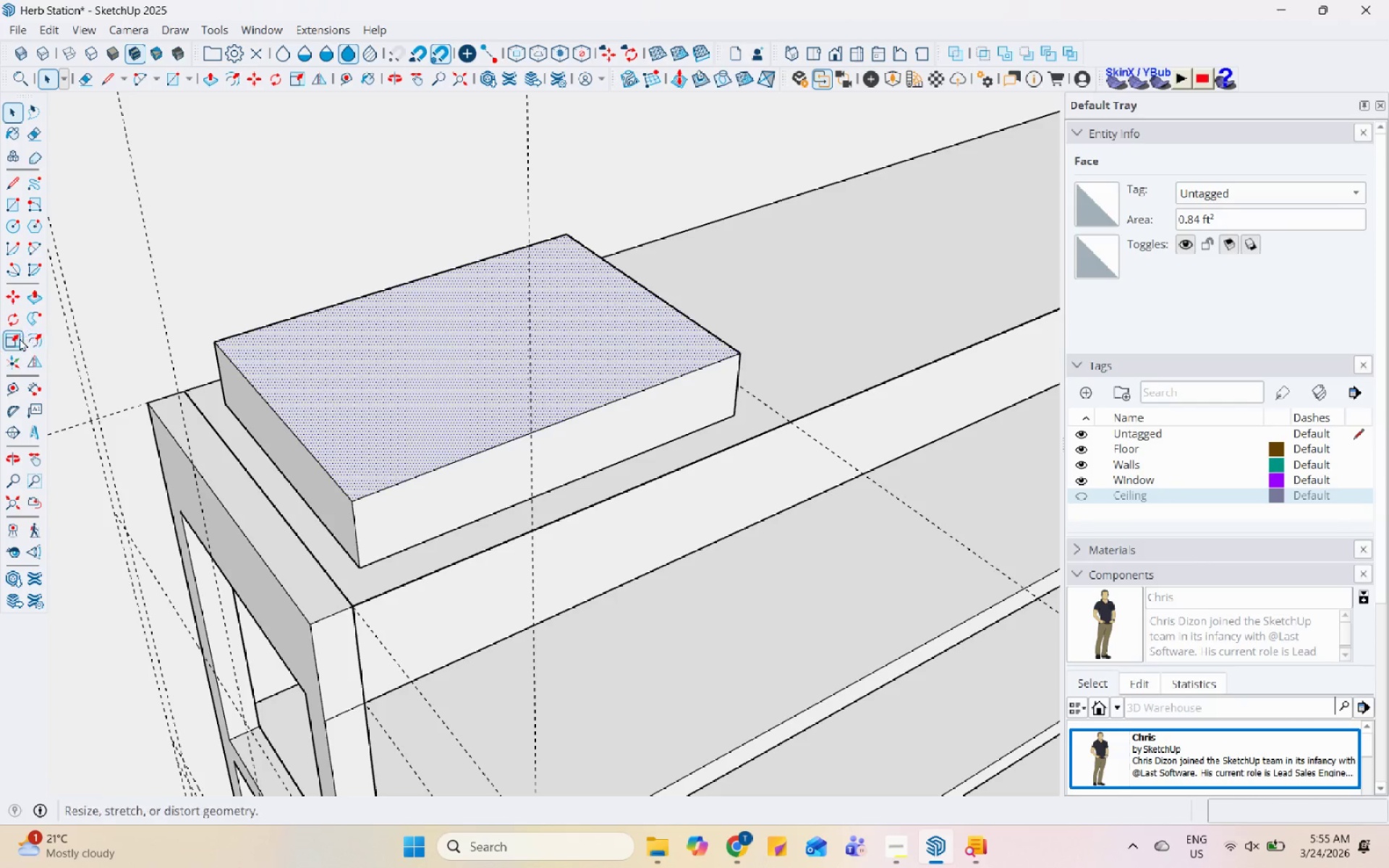 
left_click_drag(start_coordinate=[17, 341], to_coordinate=[17, 336])
 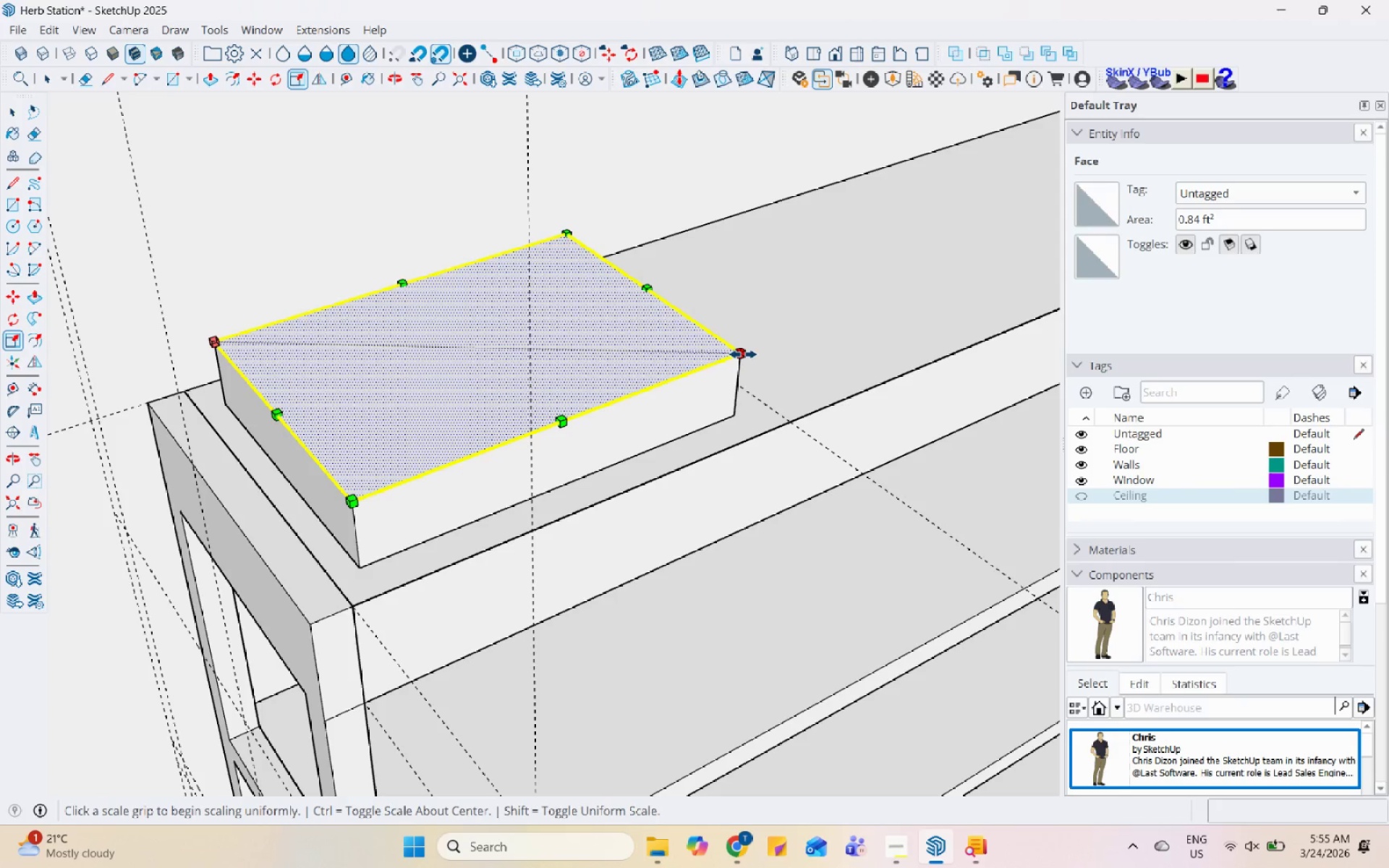 
hold_key(key=ControlLeft, duration=1.5)
left_click([743, 354])
 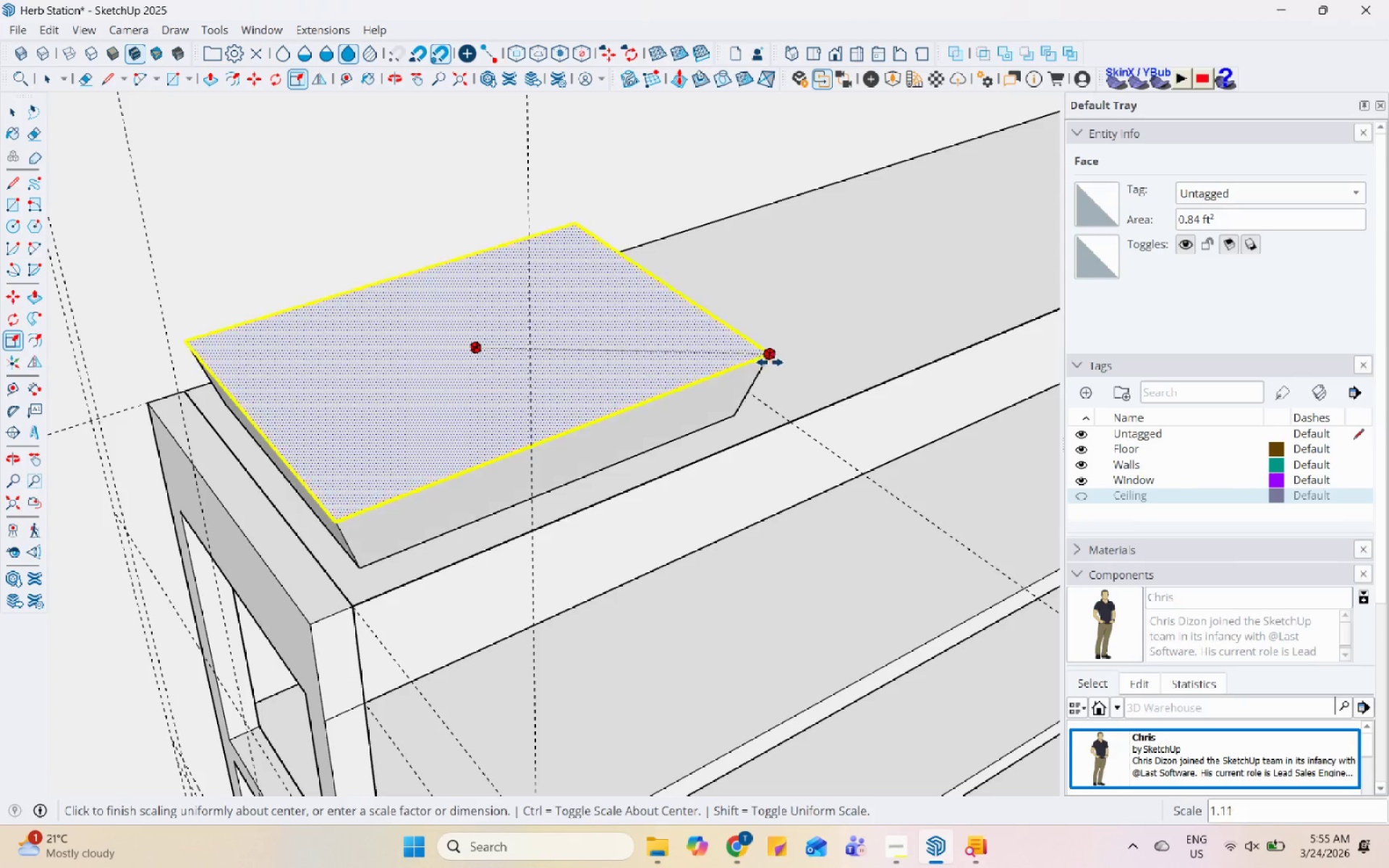 
hold_key(key=ControlLeft, duration=0.58)
left_click([778, 361])
 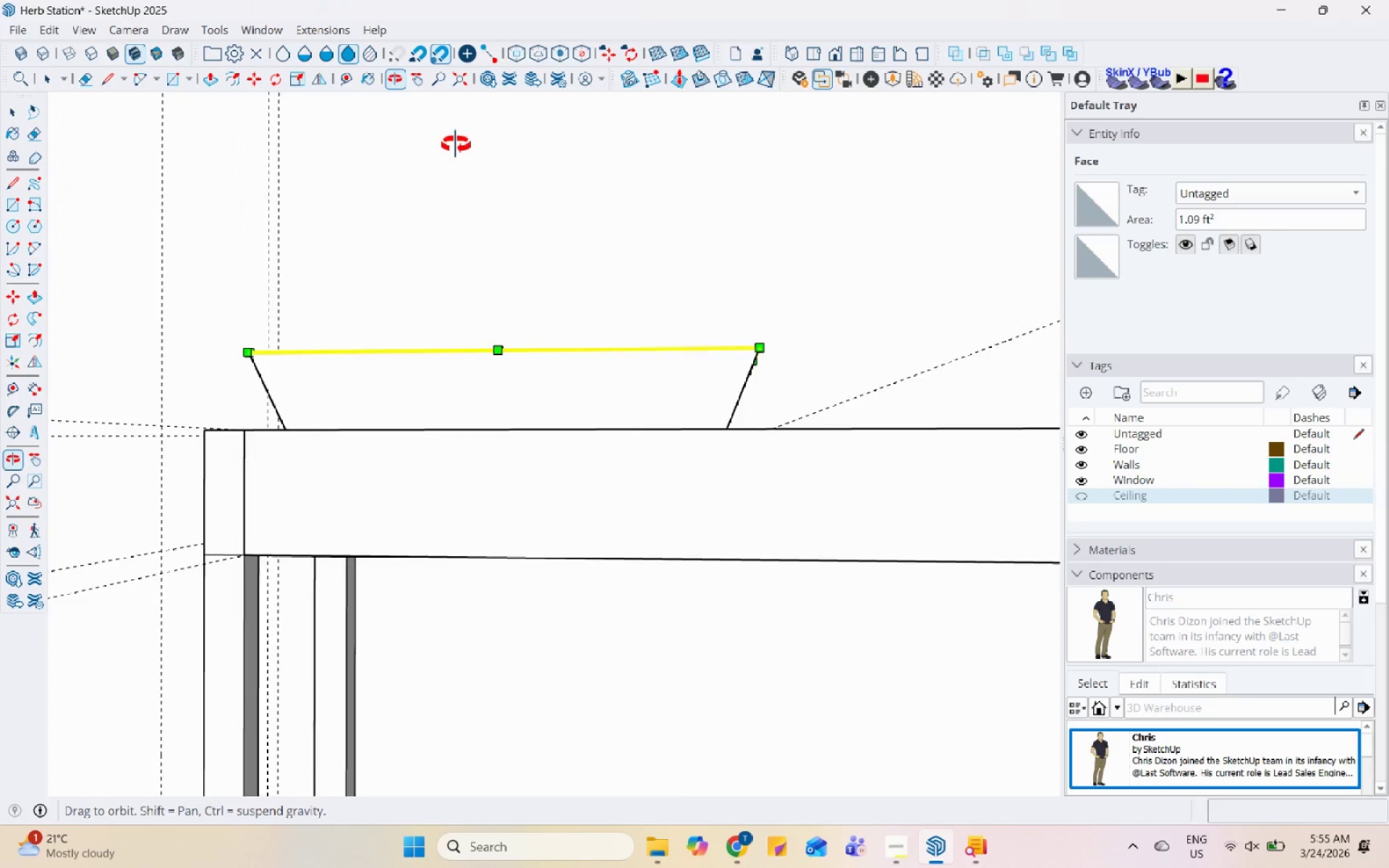 
scroll: coordinate [456, 574], scroll_direction: down, amount: 11.0
 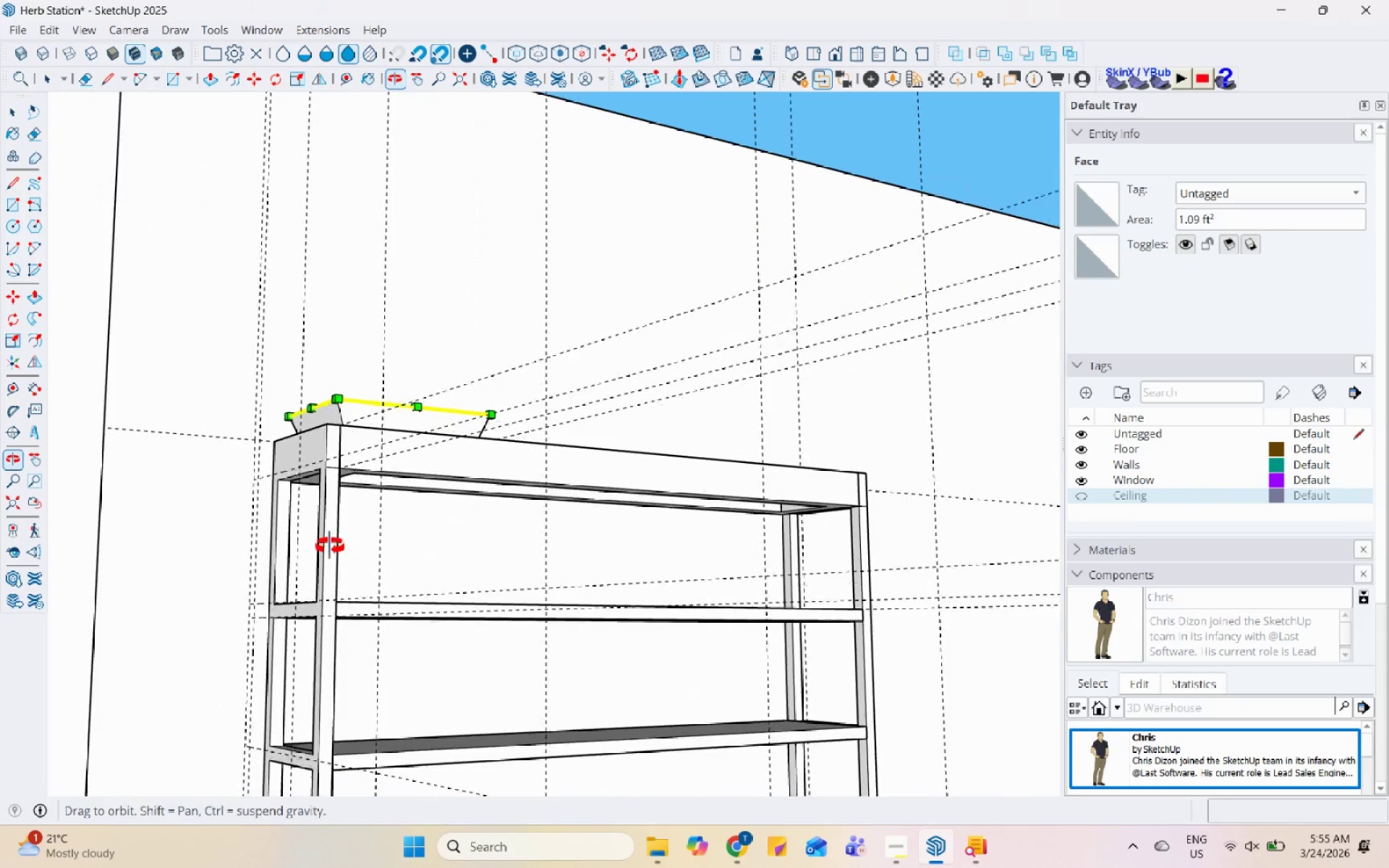 
key(Space)
 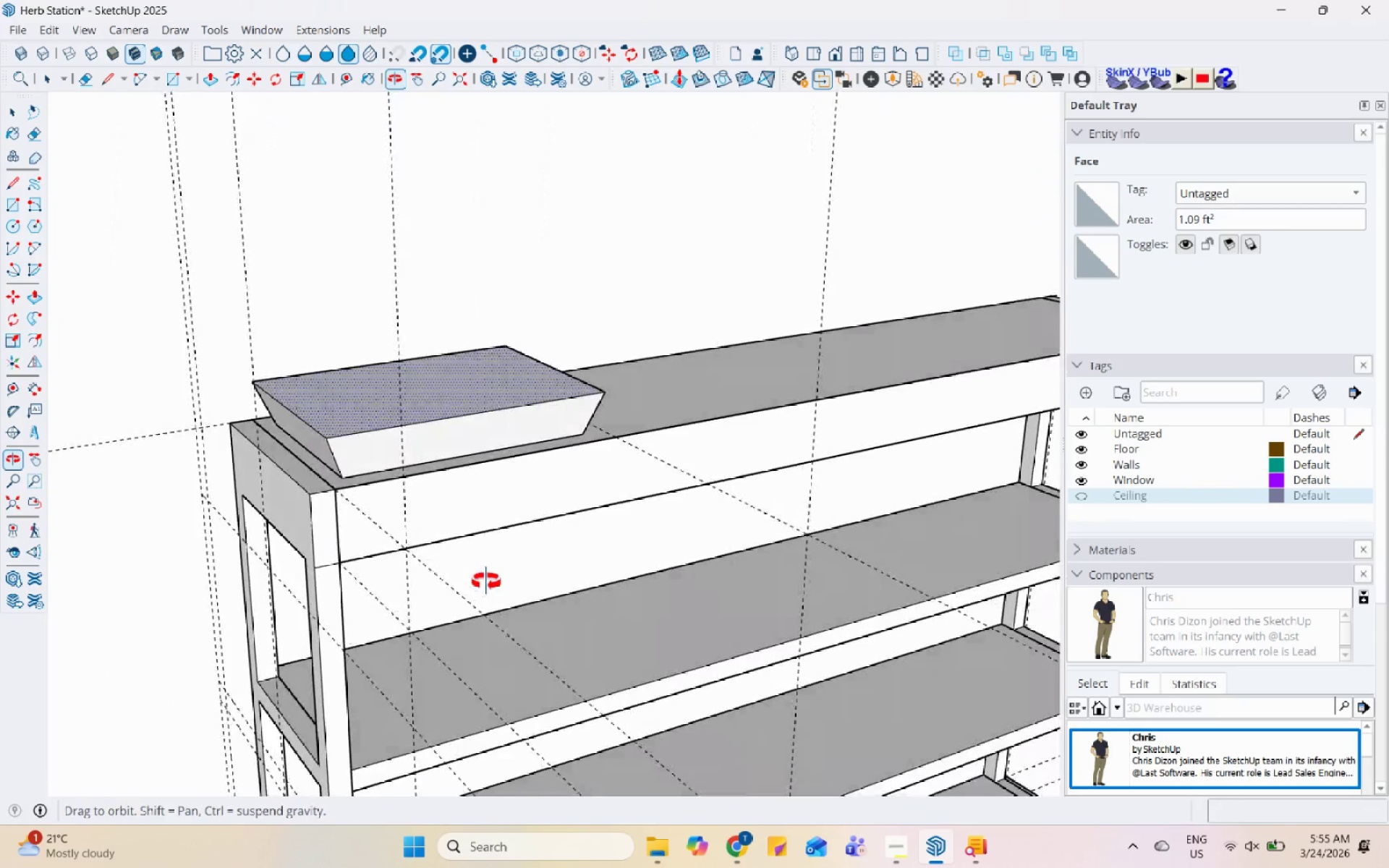 
scroll: coordinate [332, 475], scroll_direction: up, amount: 6.0
 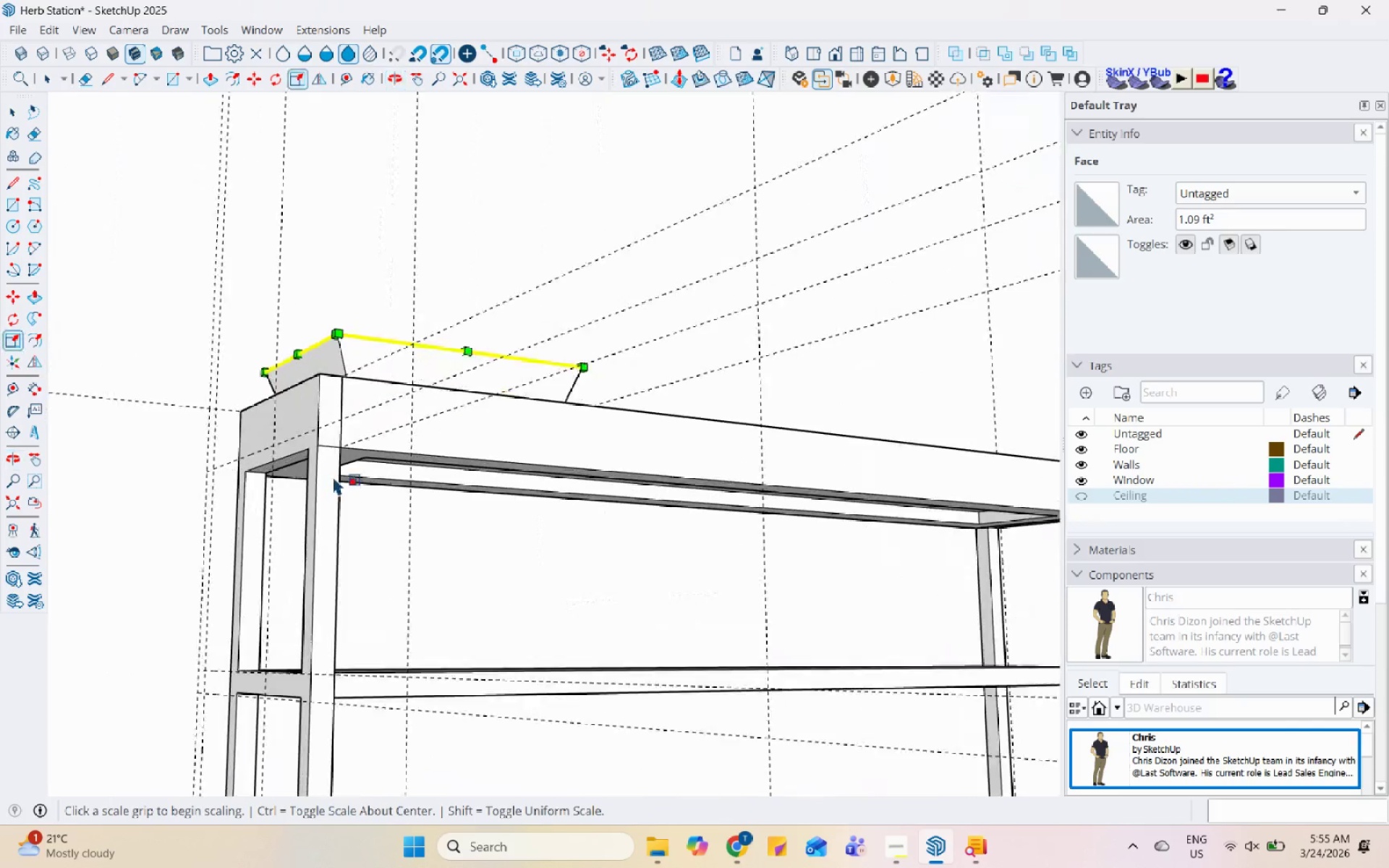 
scroll: coordinate [566, 498], scroll_direction: down, amount: 6.0
 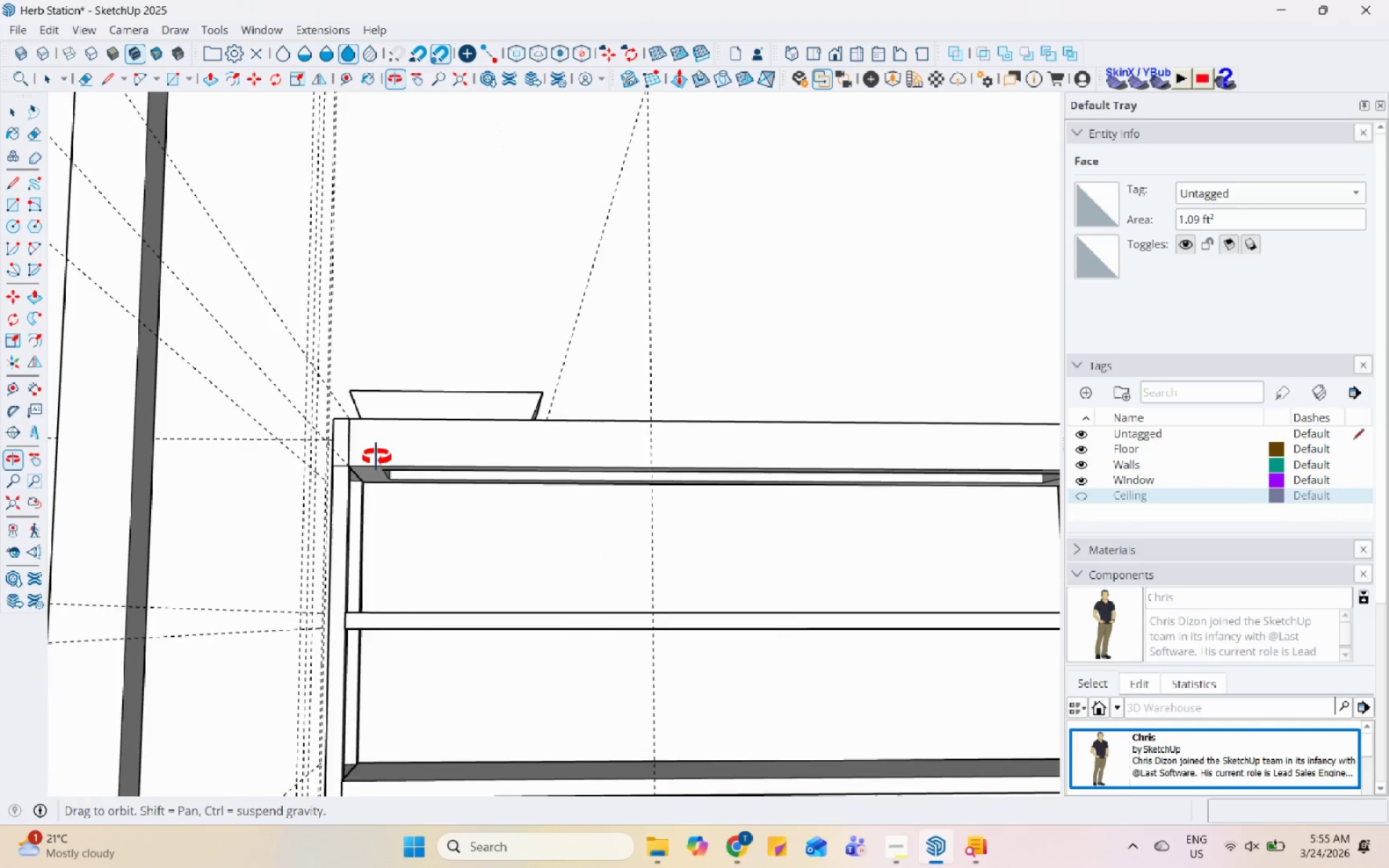 
wait(6.36)
 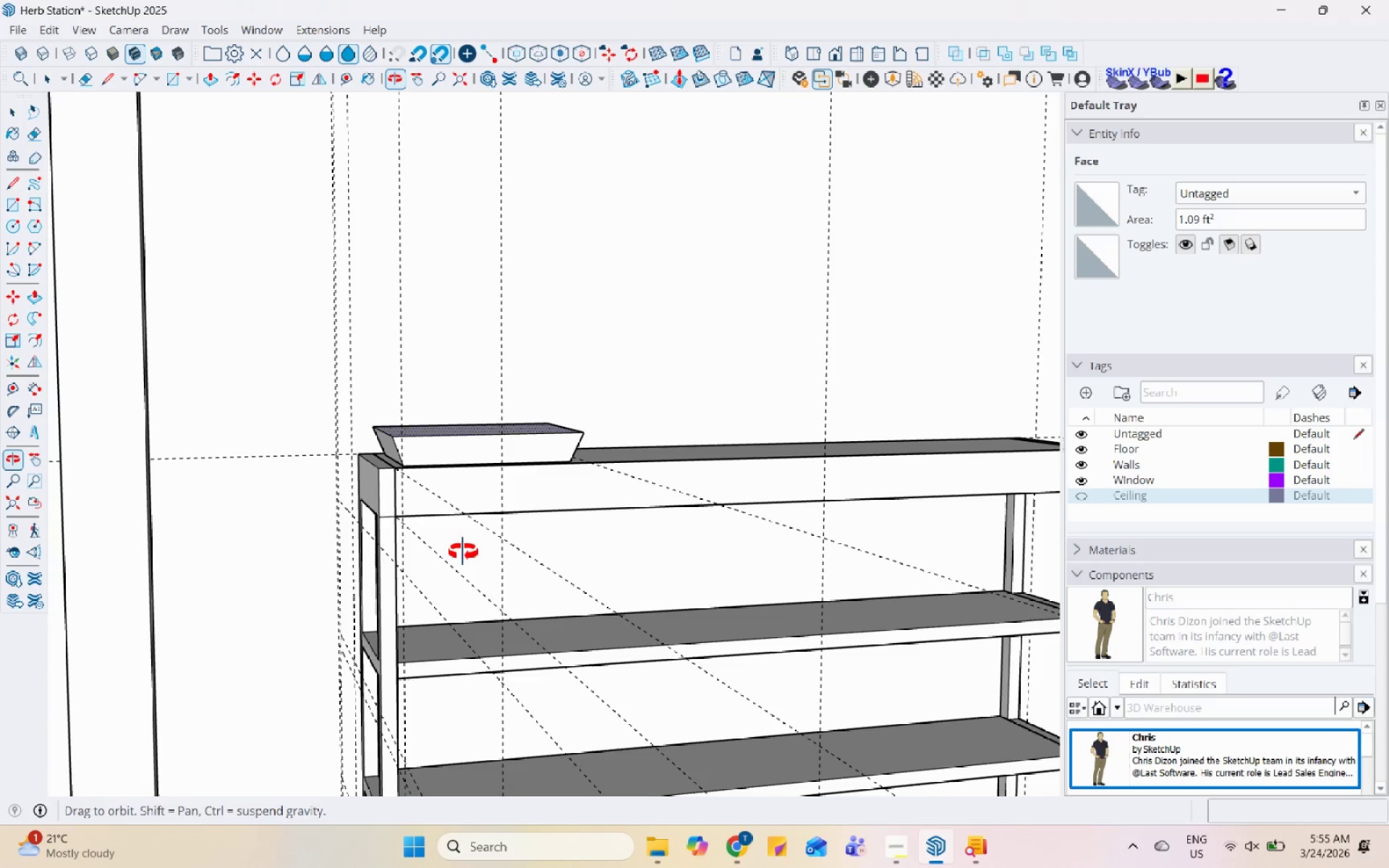 
scroll: coordinate [378, 376], scroll_direction: down, amount: 5.0
 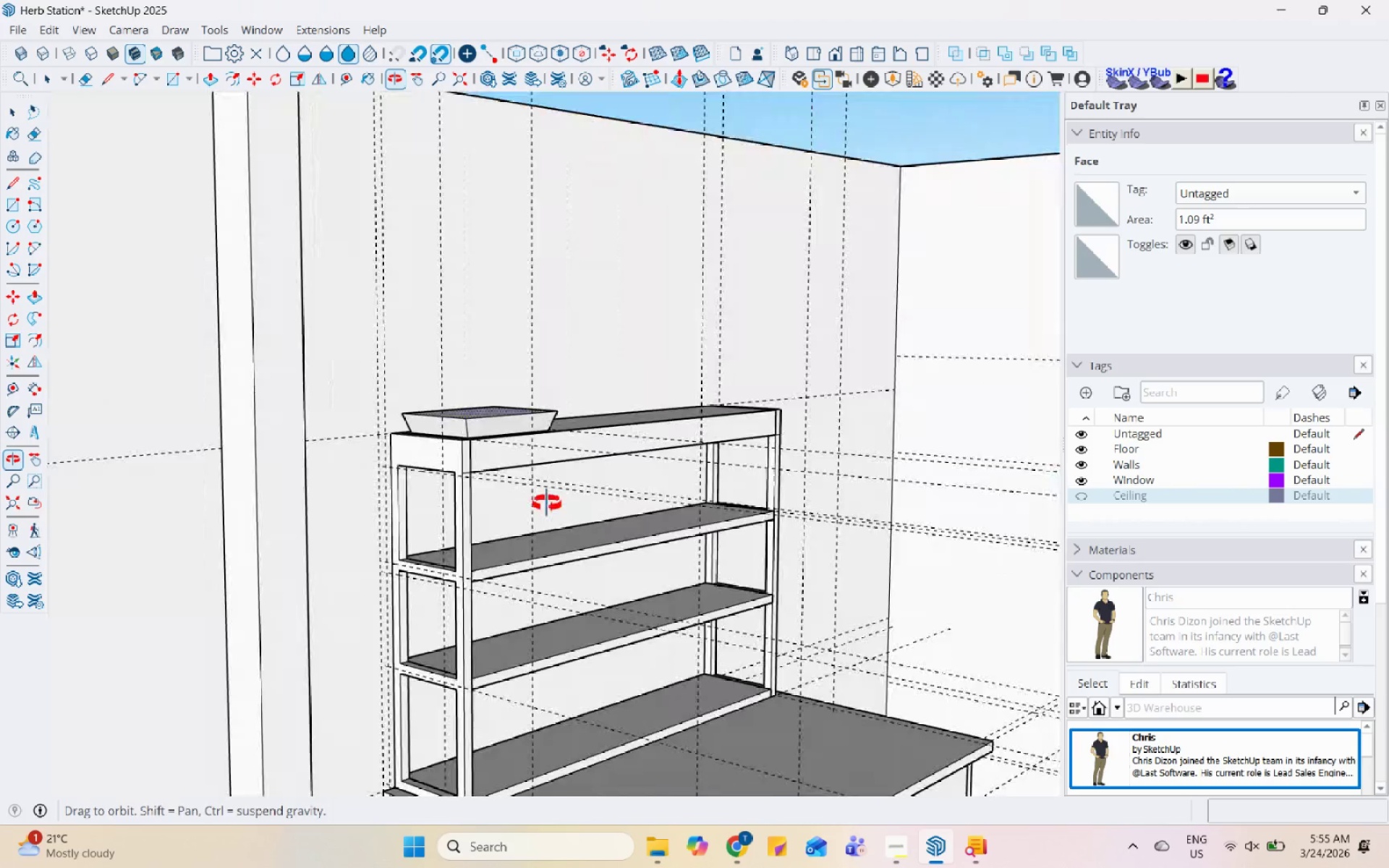 
scroll: coordinate [466, 396], scroll_direction: up, amount: 11.0
 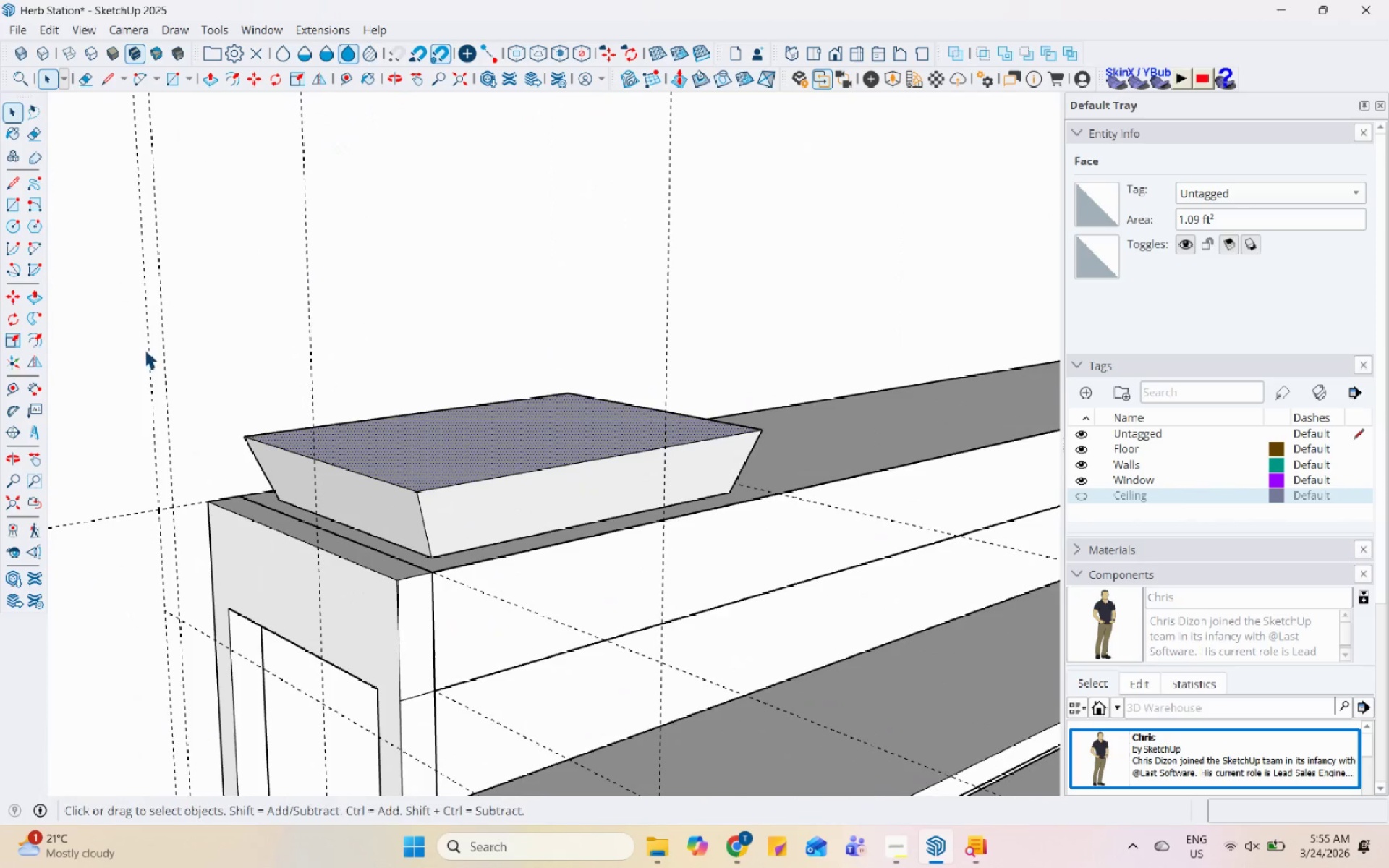 
left_click_drag(start_coordinate=[153, 345], to_coordinate=[917, 651])
 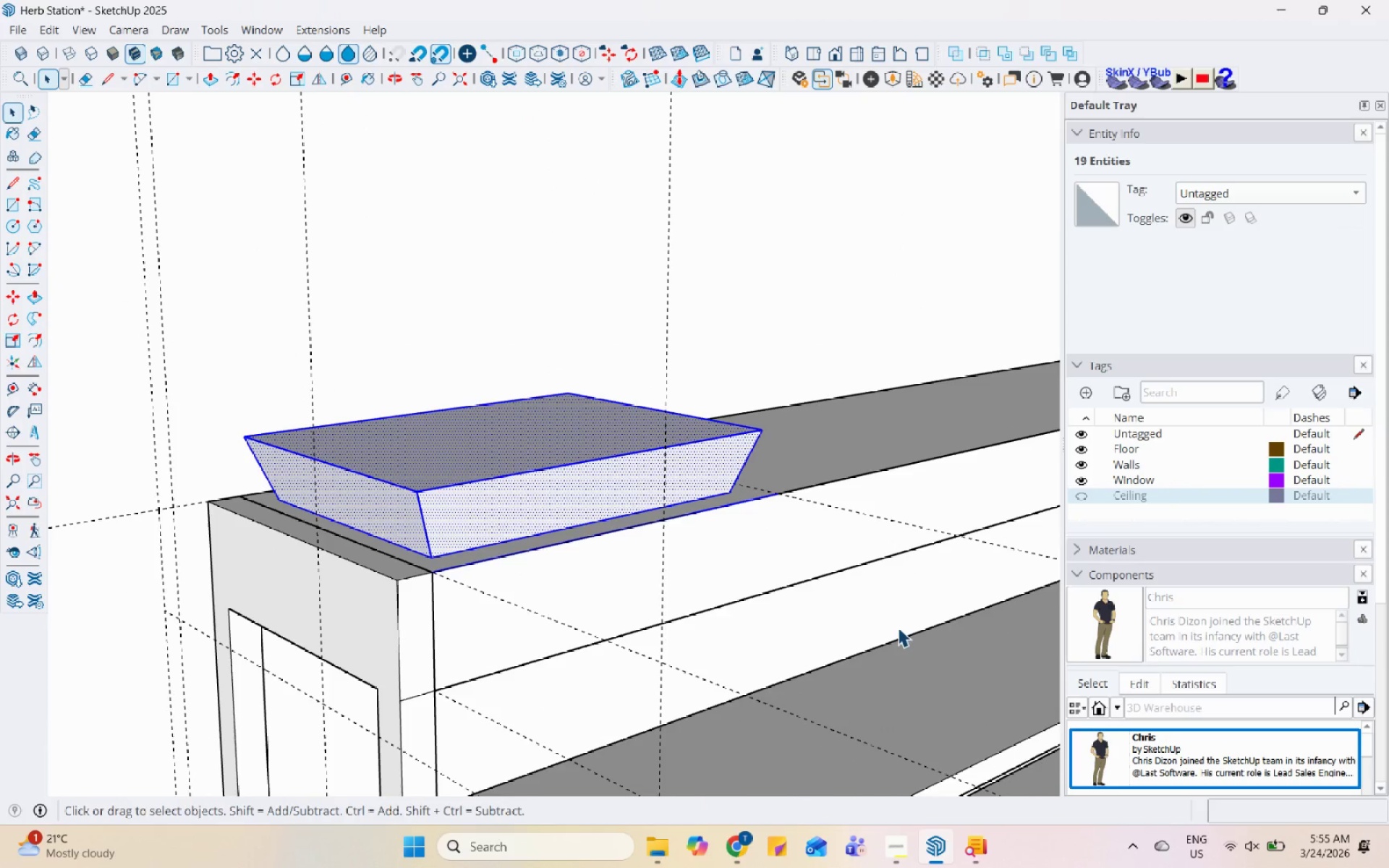 
key(S)
 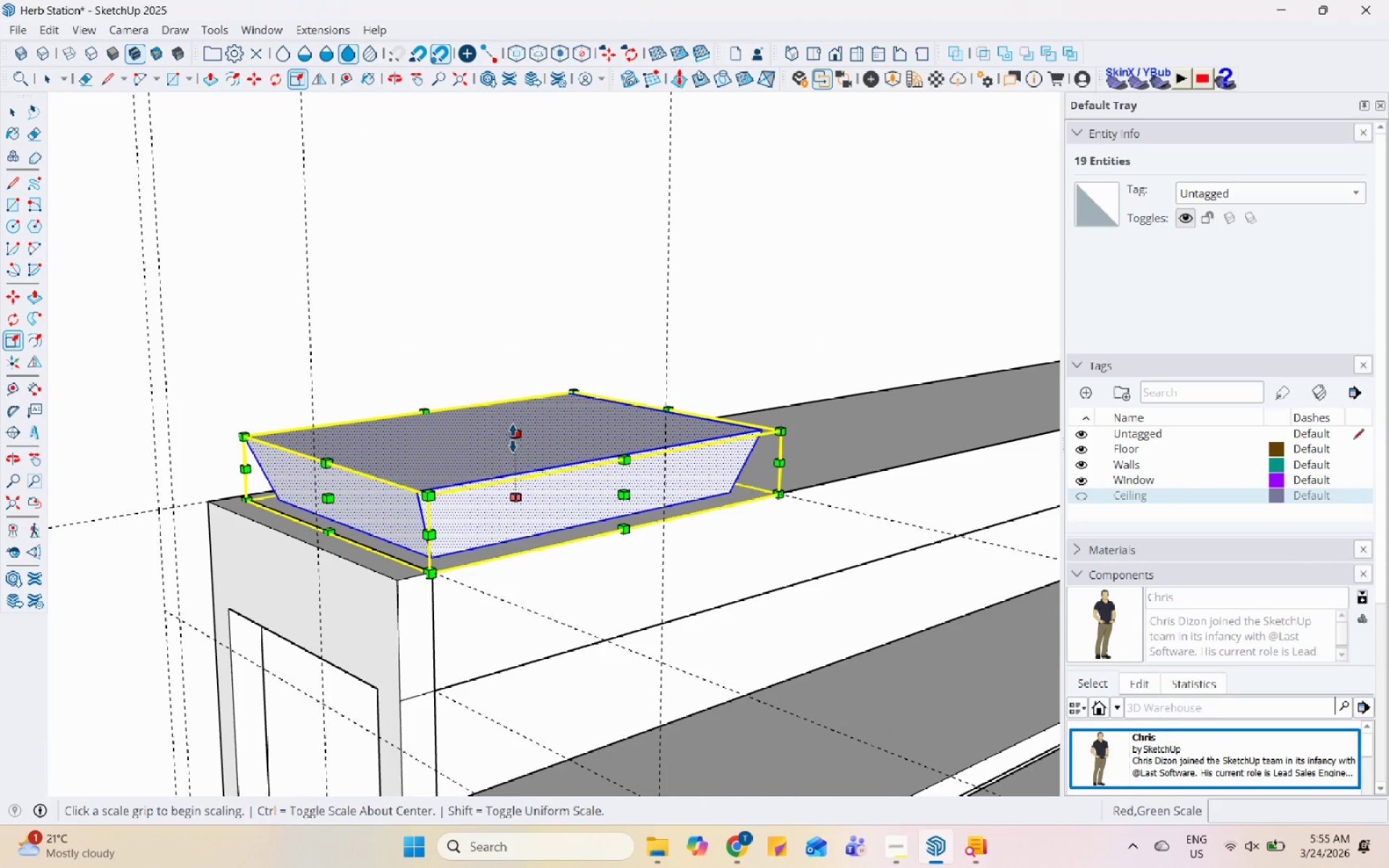 
left_click([513, 435])
 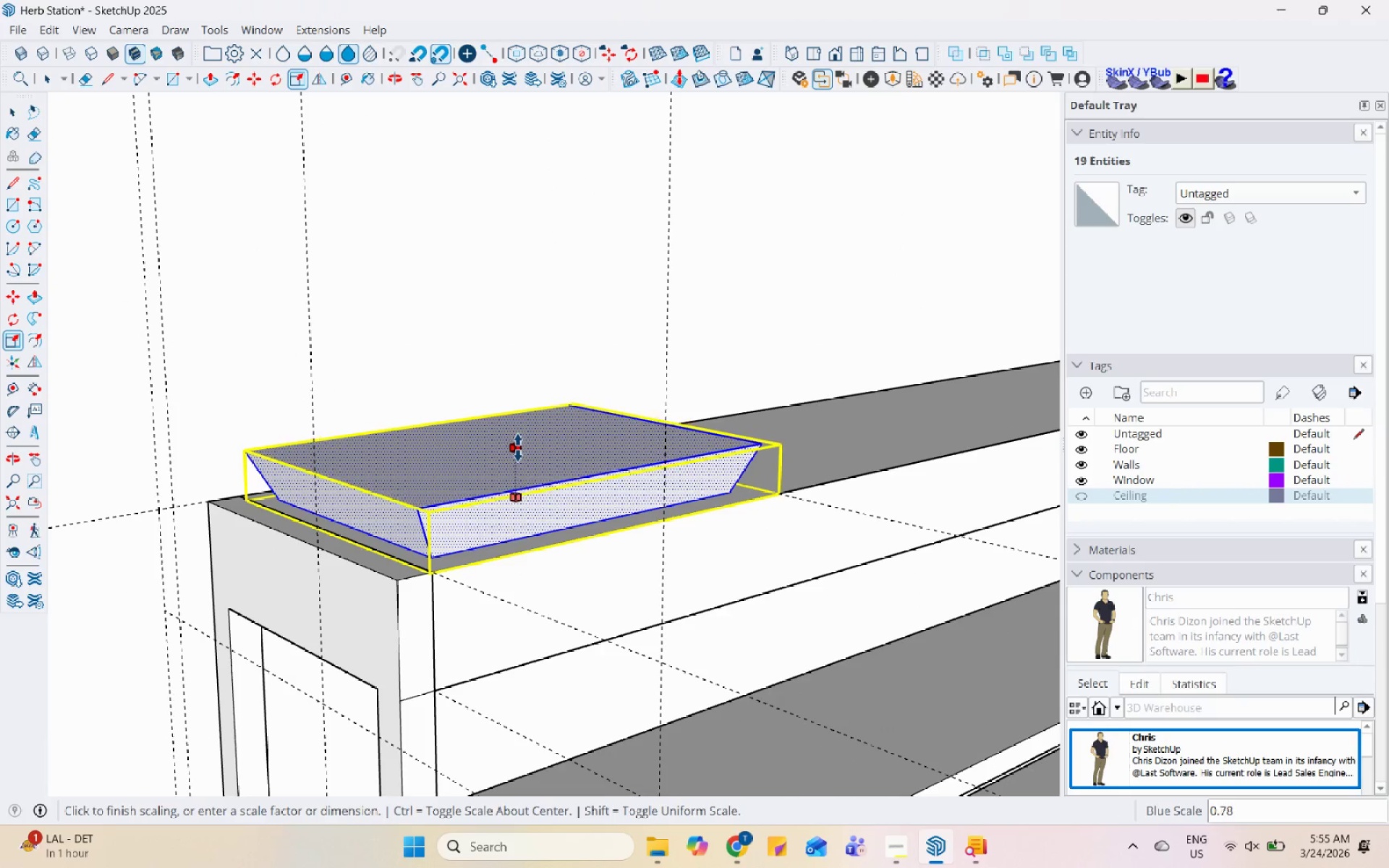 
left_click([518, 451])
 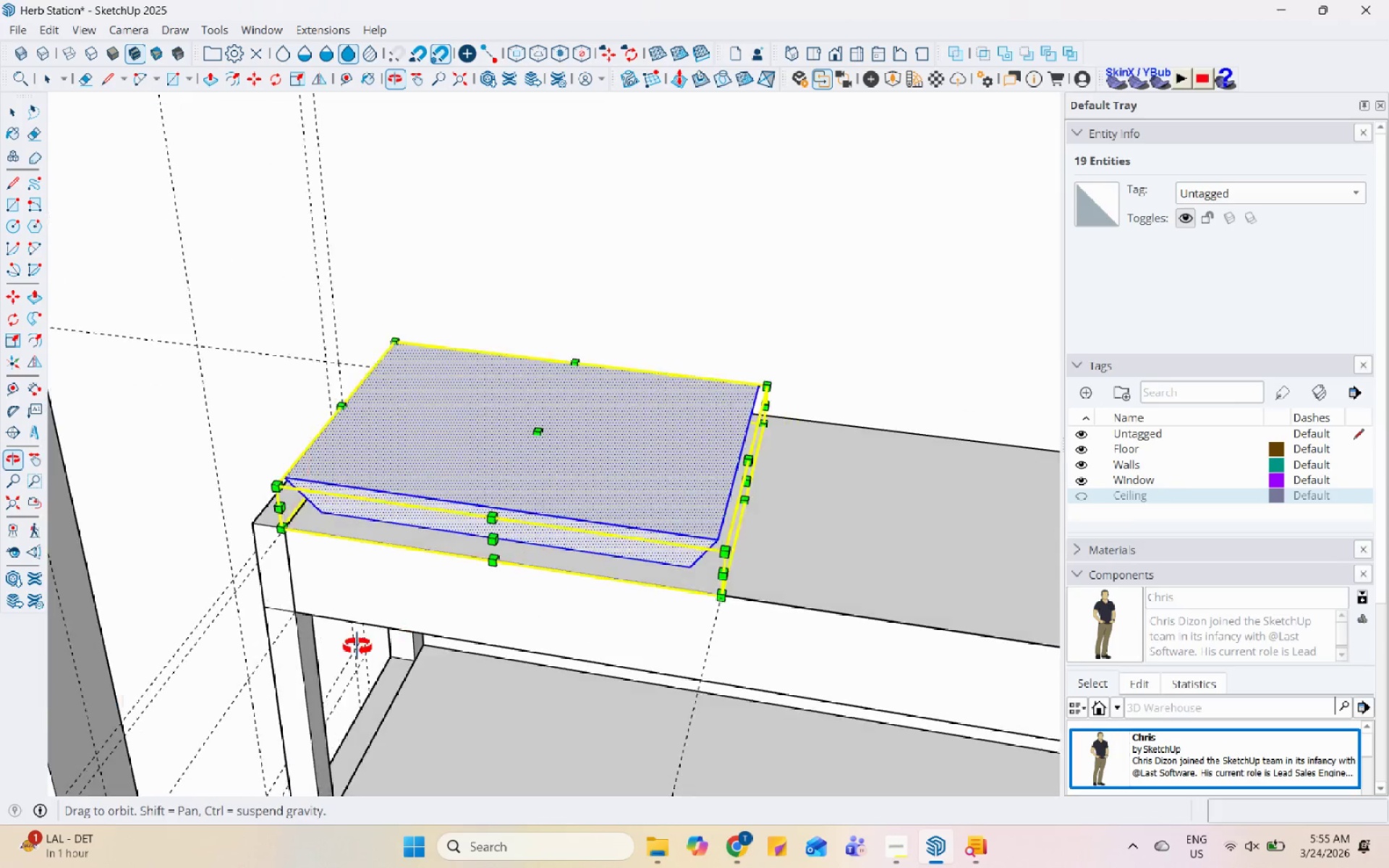 
scroll: coordinate [812, 521], scroll_direction: up, amount: 4.0
 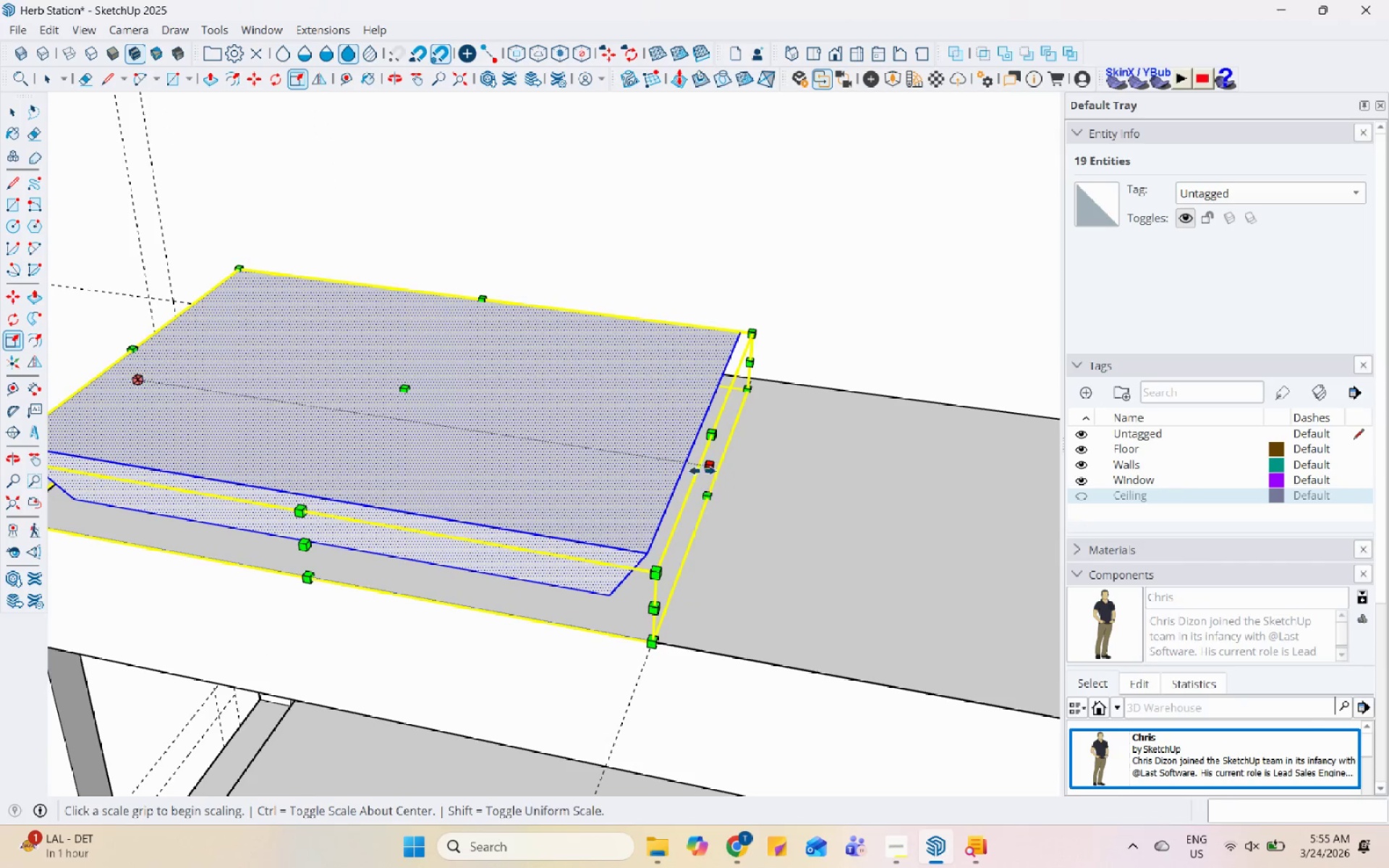 
left_click([708, 467])
 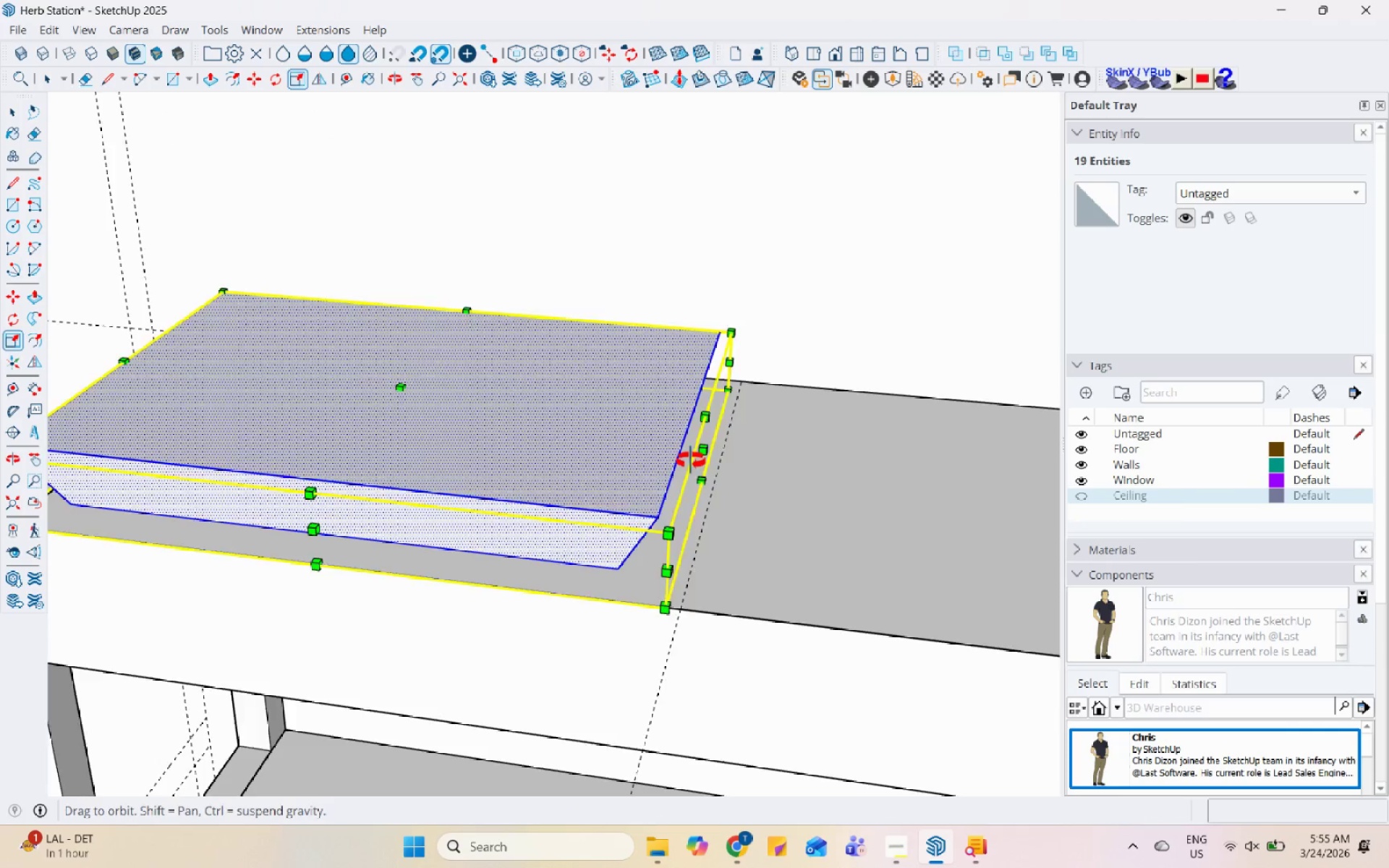 
scroll: coordinate [781, 360], scroll_direction: down, amount: 5.0
 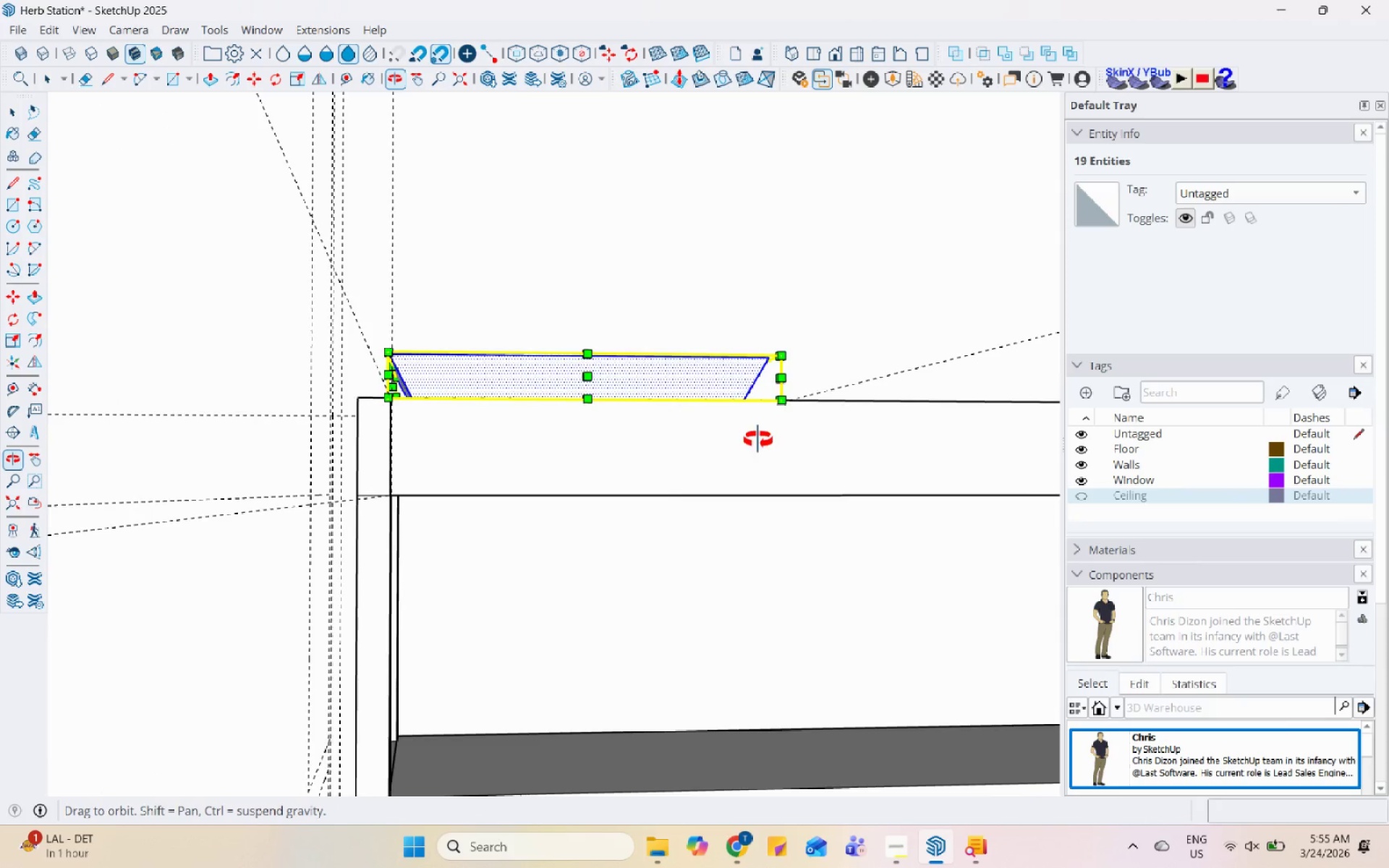 
key(Space)
 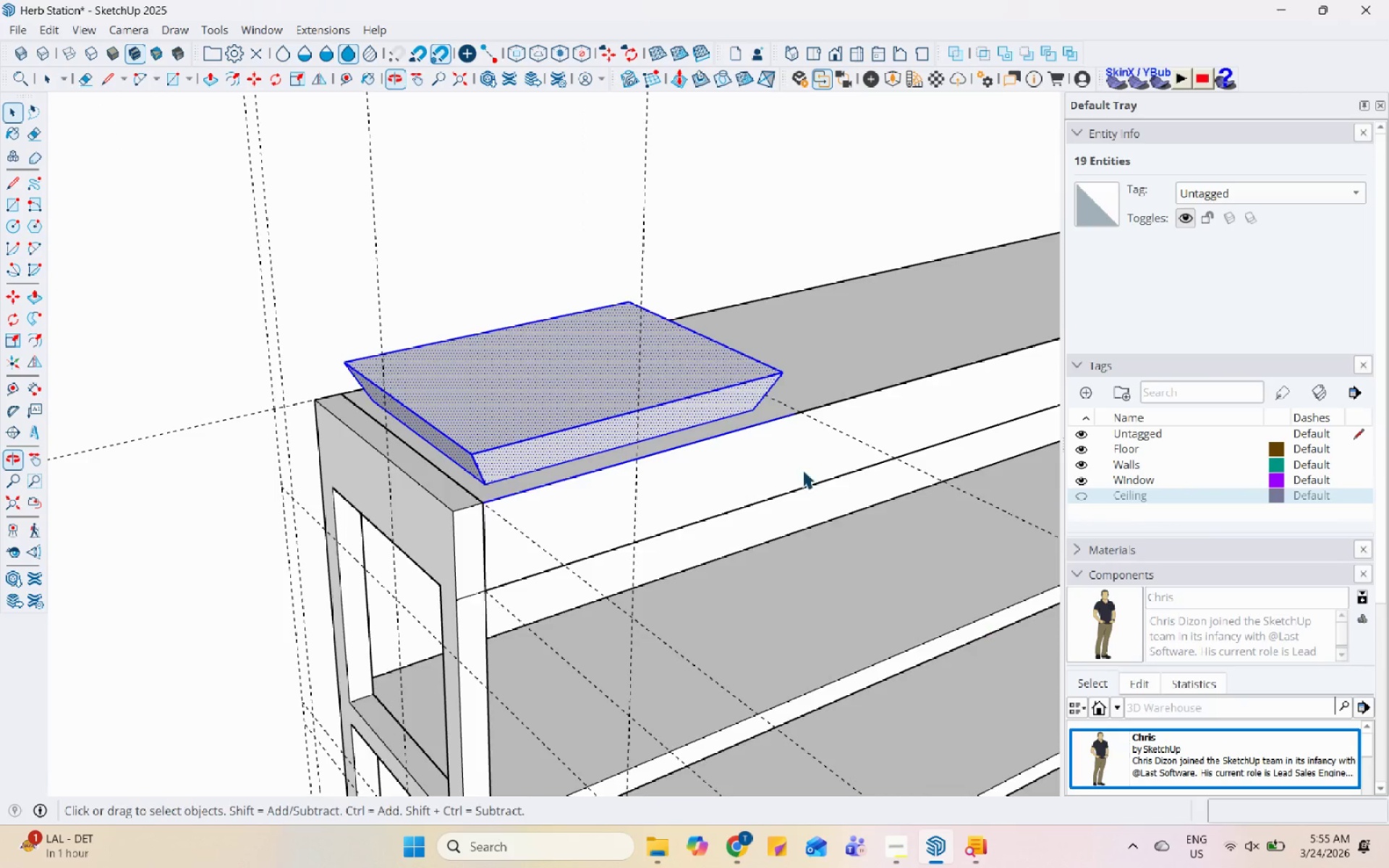 
double_click([604, 362])
 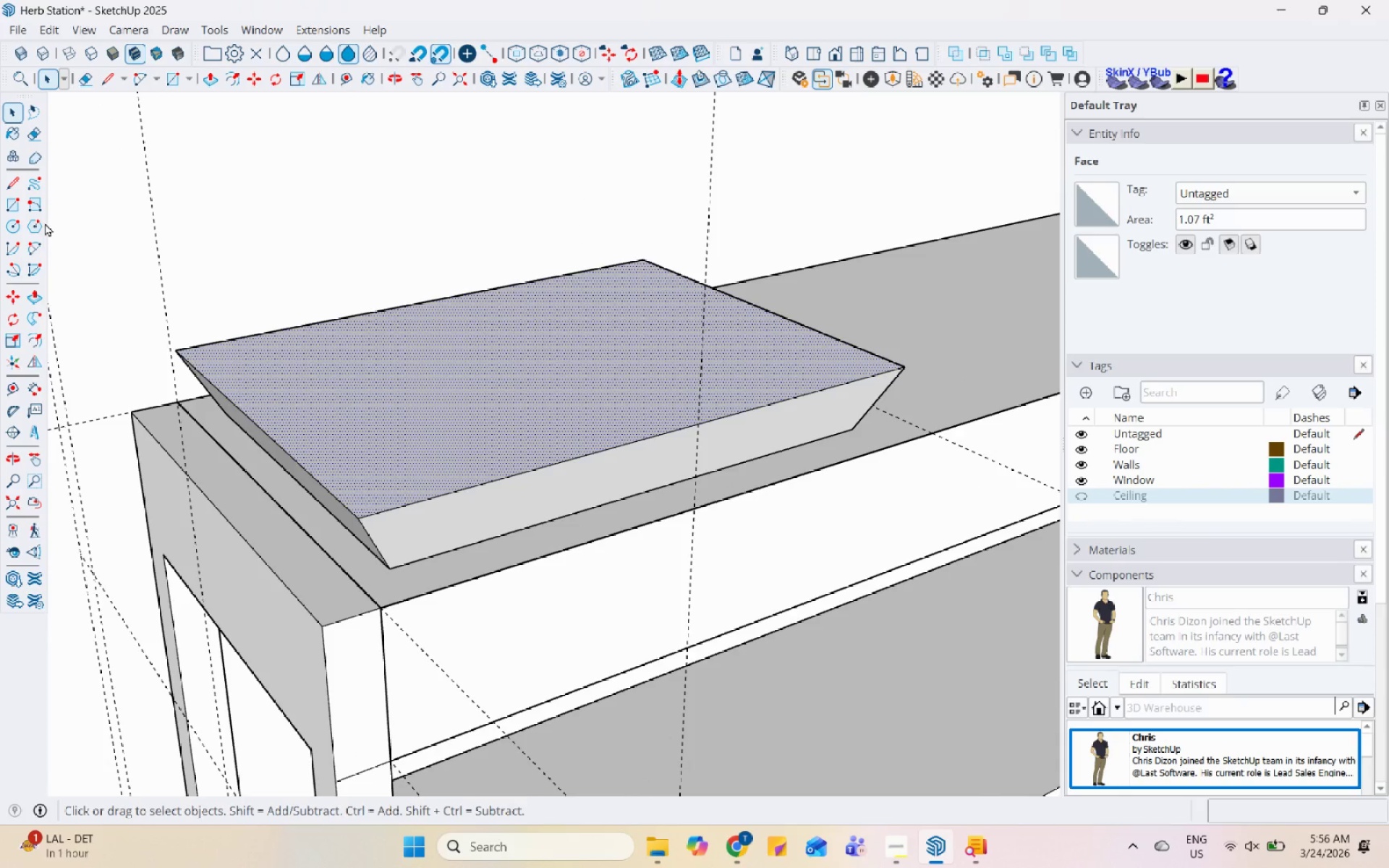 
scroll: coordinate [602, 380], scroll_direction: up, amount: 5.0
 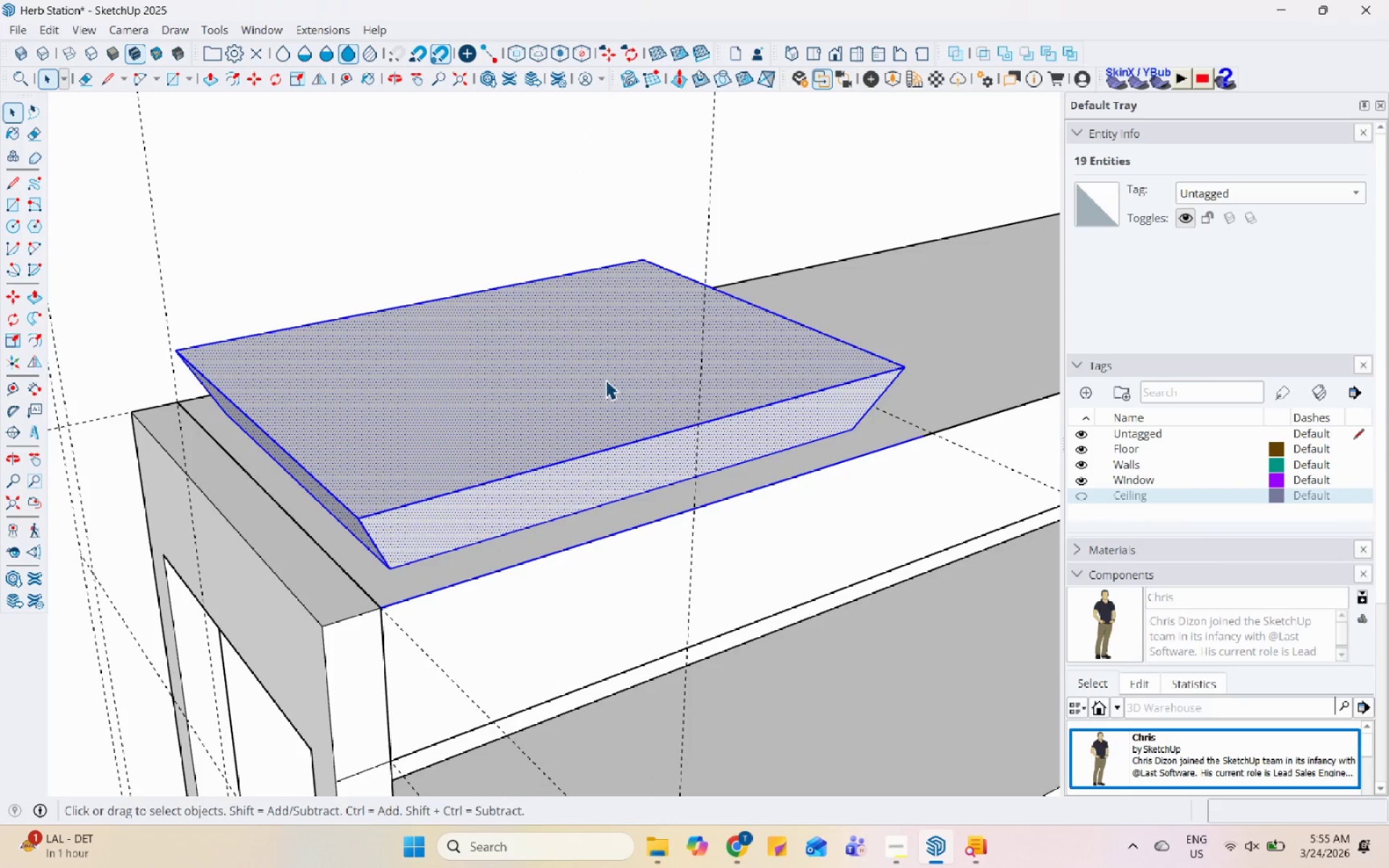 
scroll: coordinate [417, 380], scroll_direction: down, amount: 3.0
 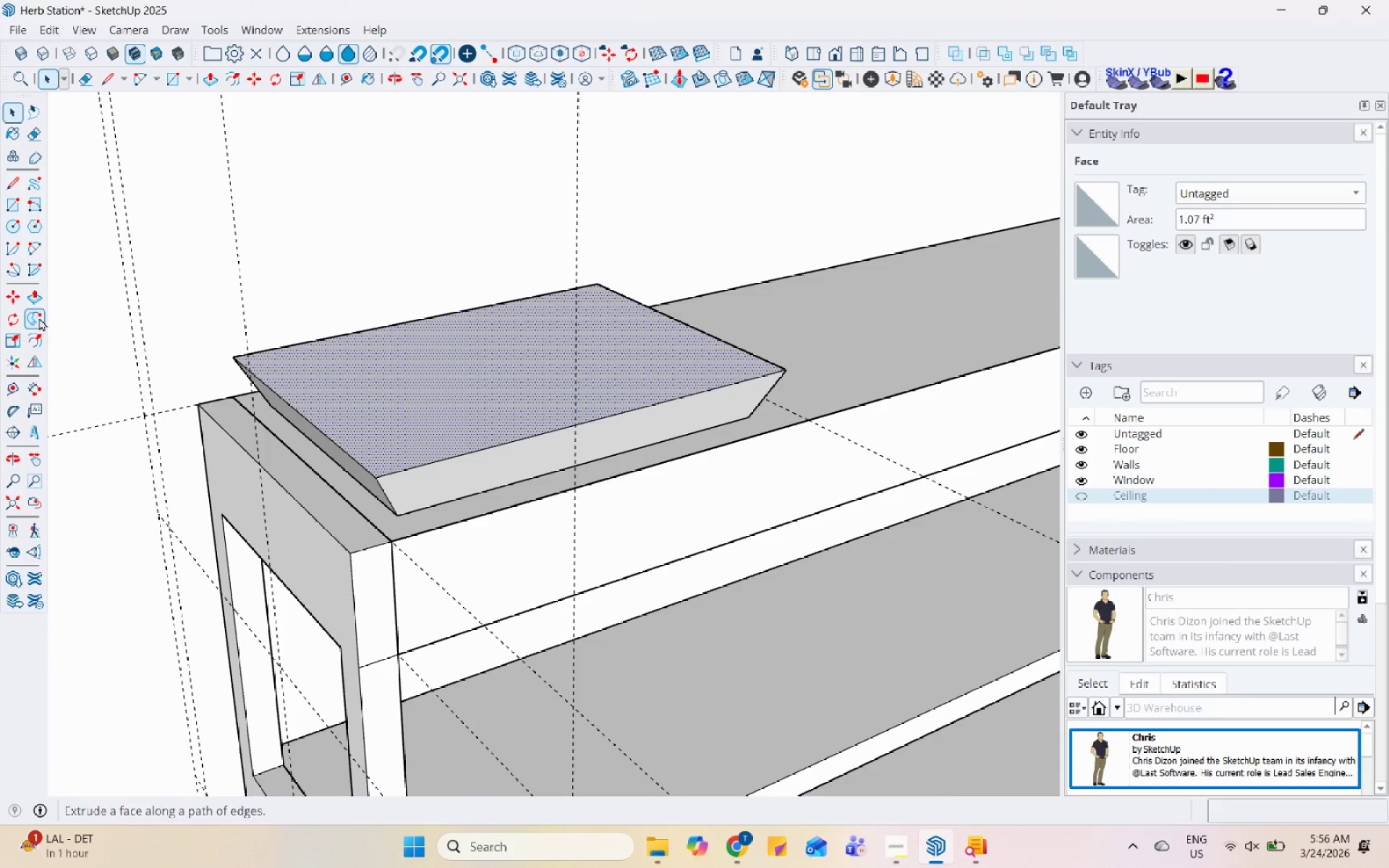 
left_click([37, 330])
 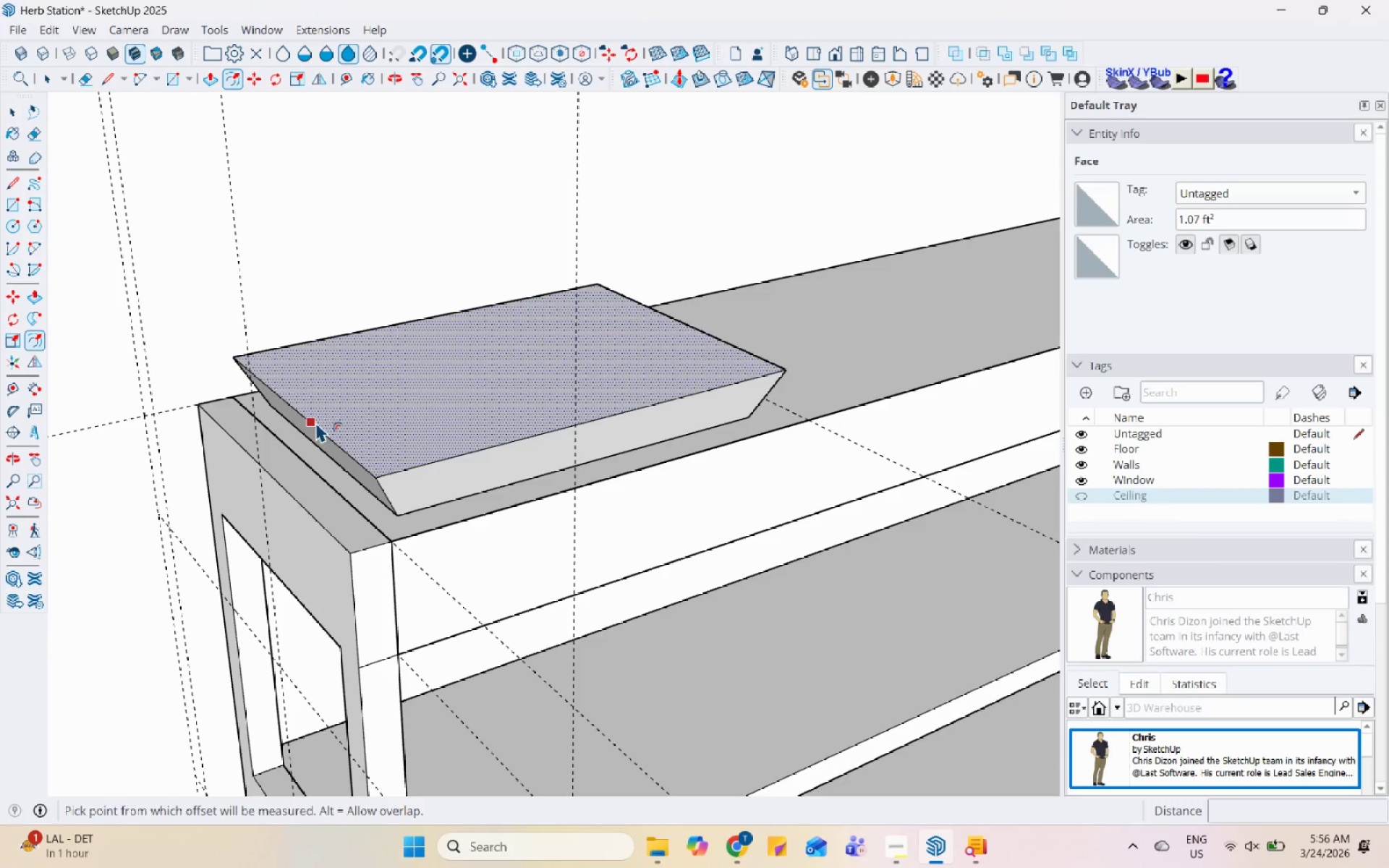 
left_click([314, 420])
 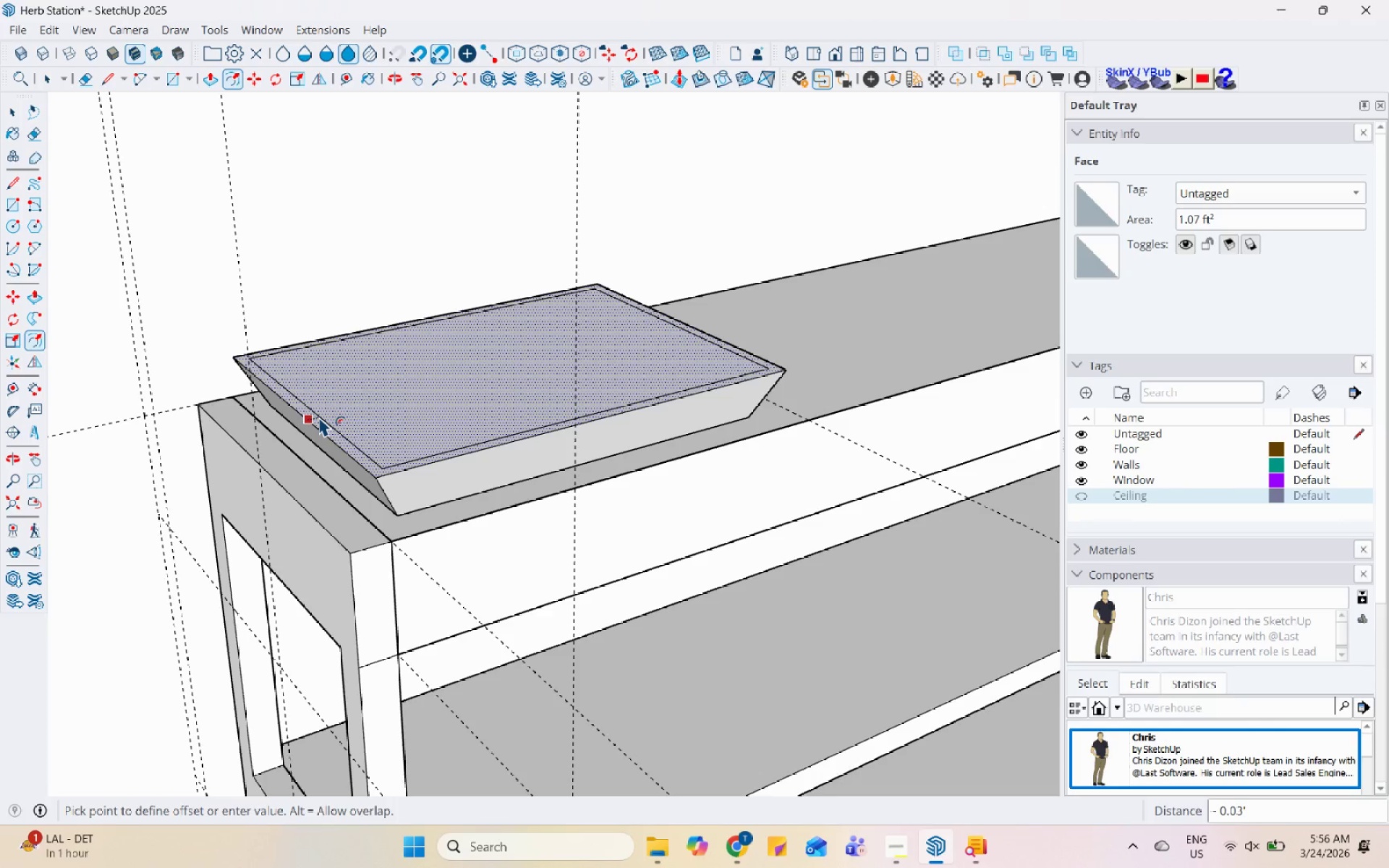 
left_click([318, 416])
 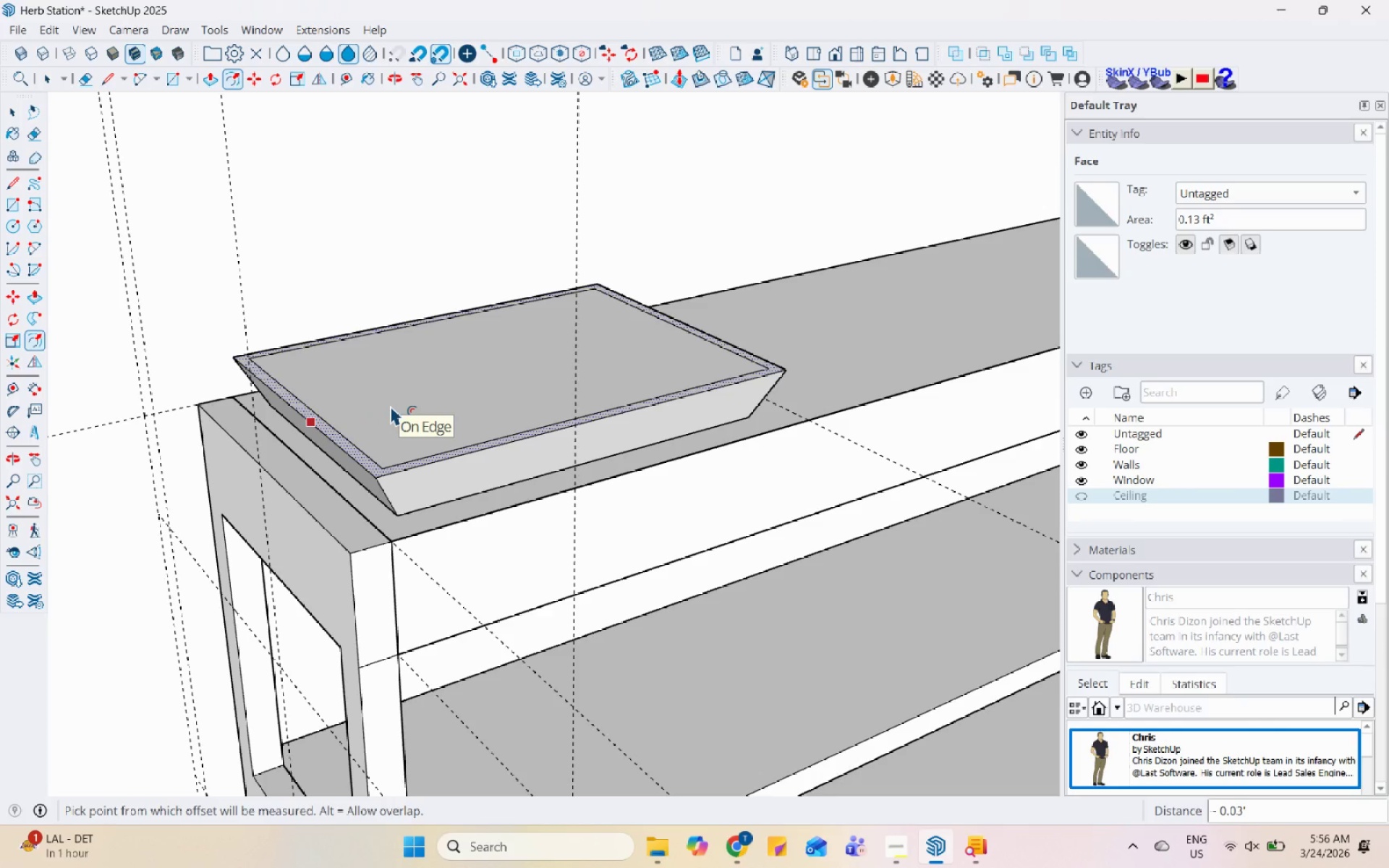 
key(Space)
 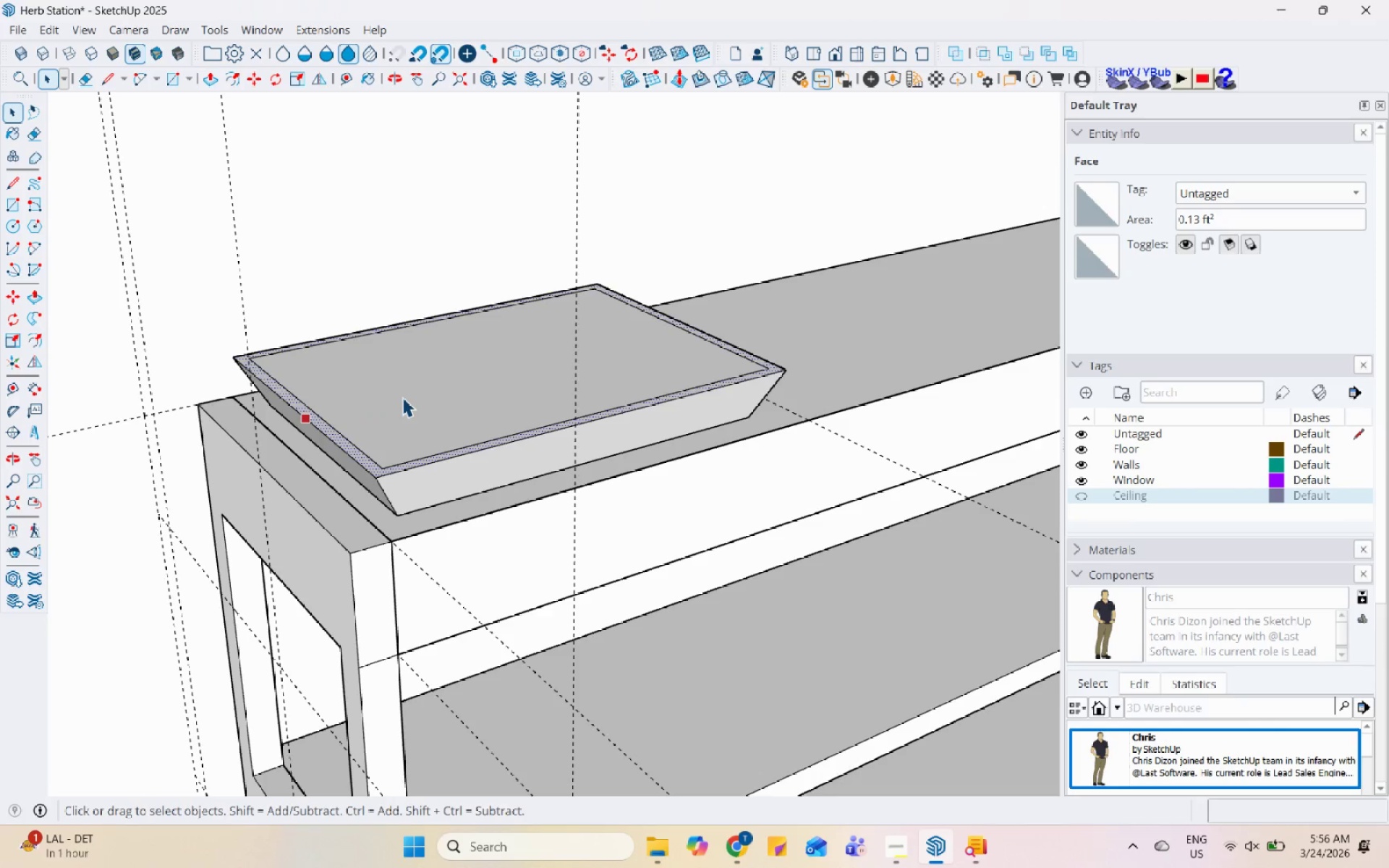 
left_click([402, 397])
 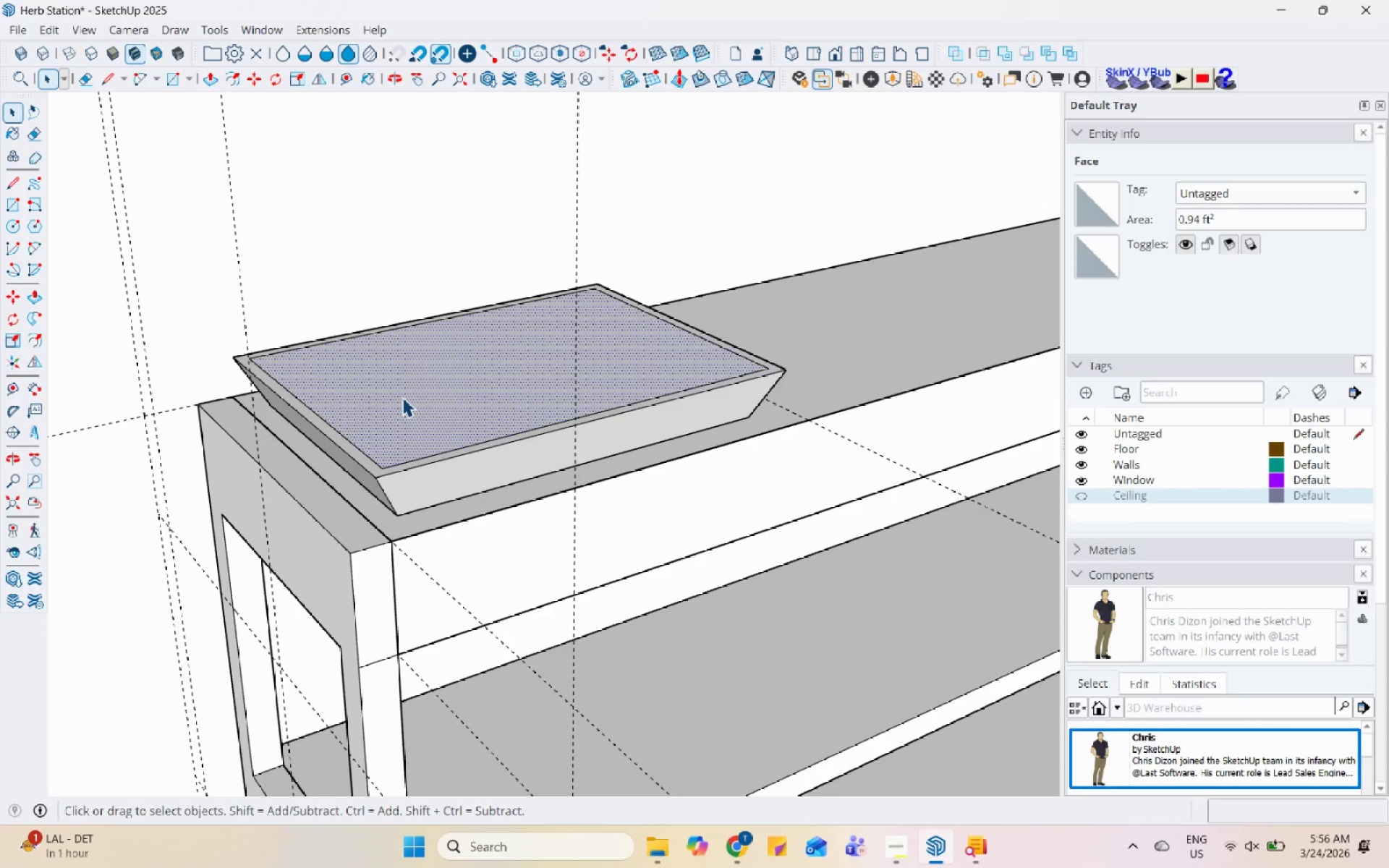 
key(P)
 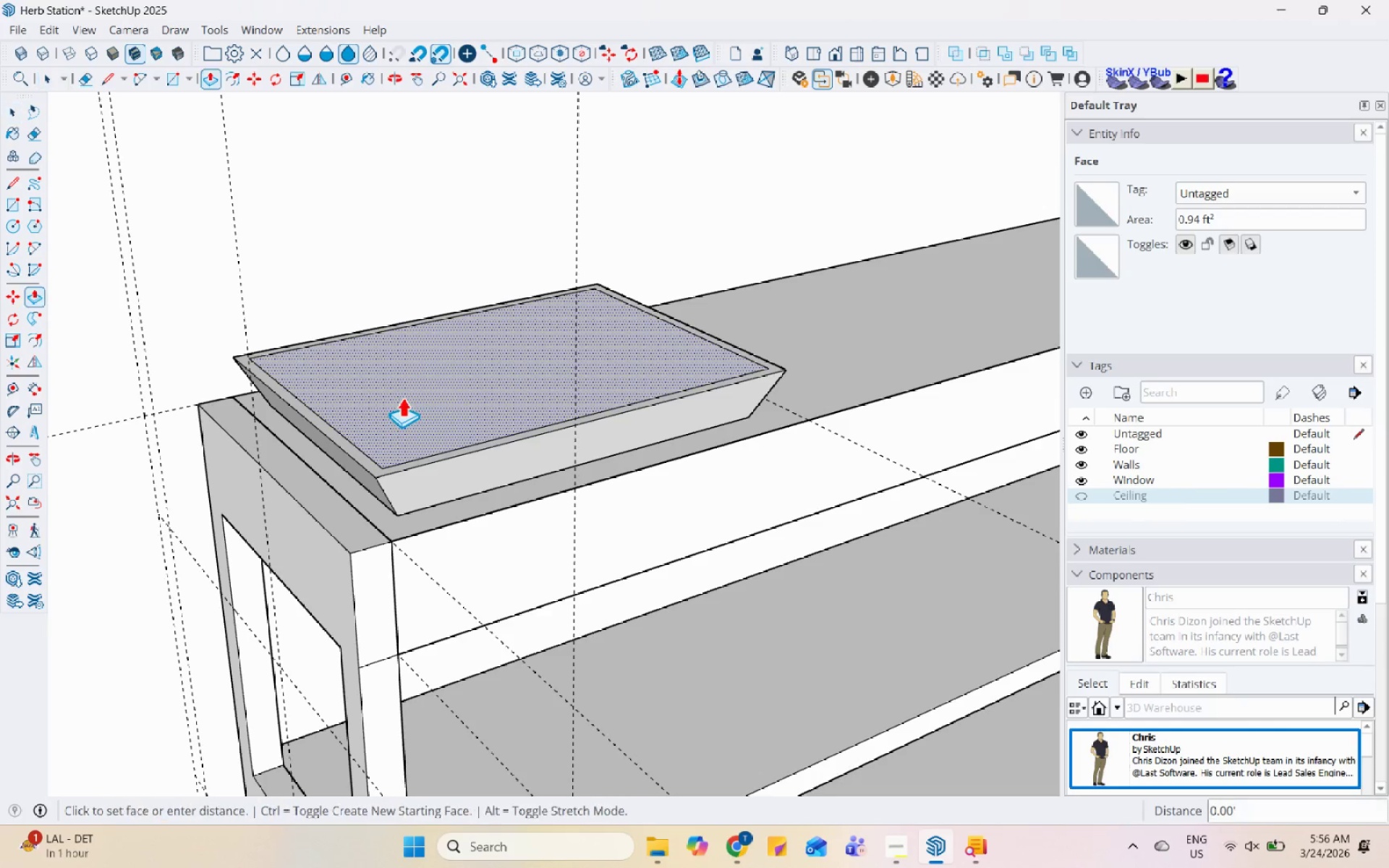 
left_click([402, 397])
 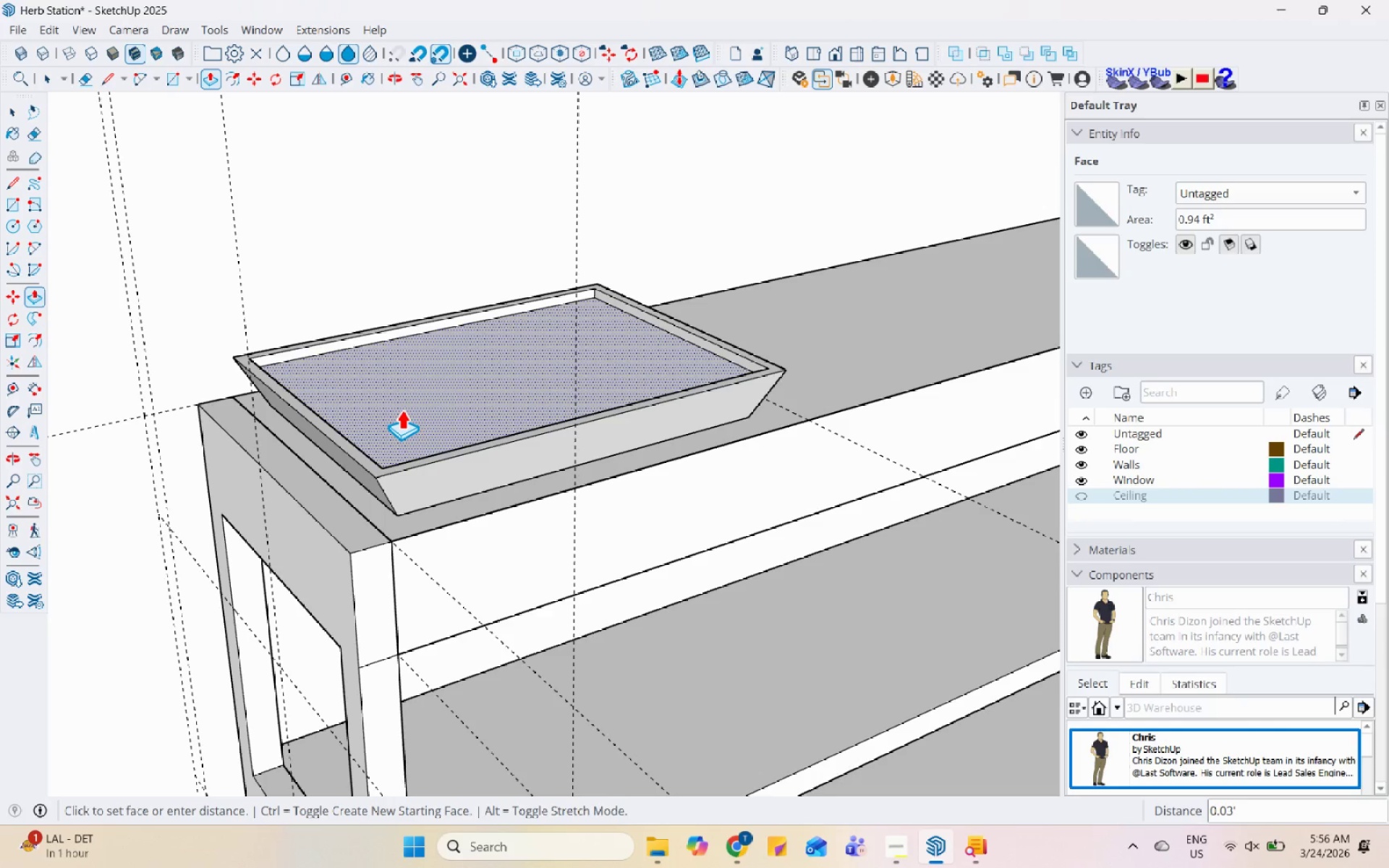 
left_click([402, 409])
 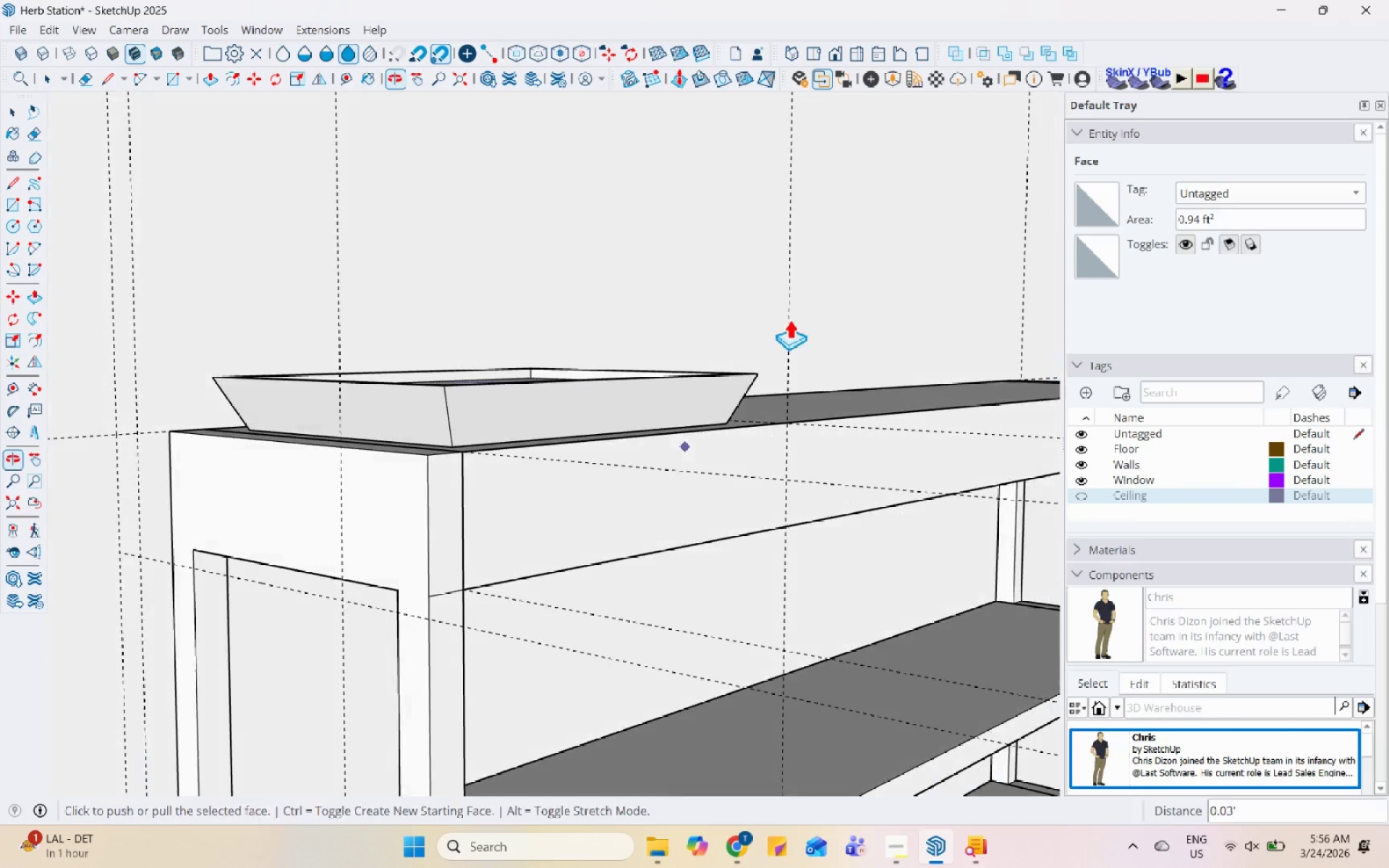 
key(Space)
 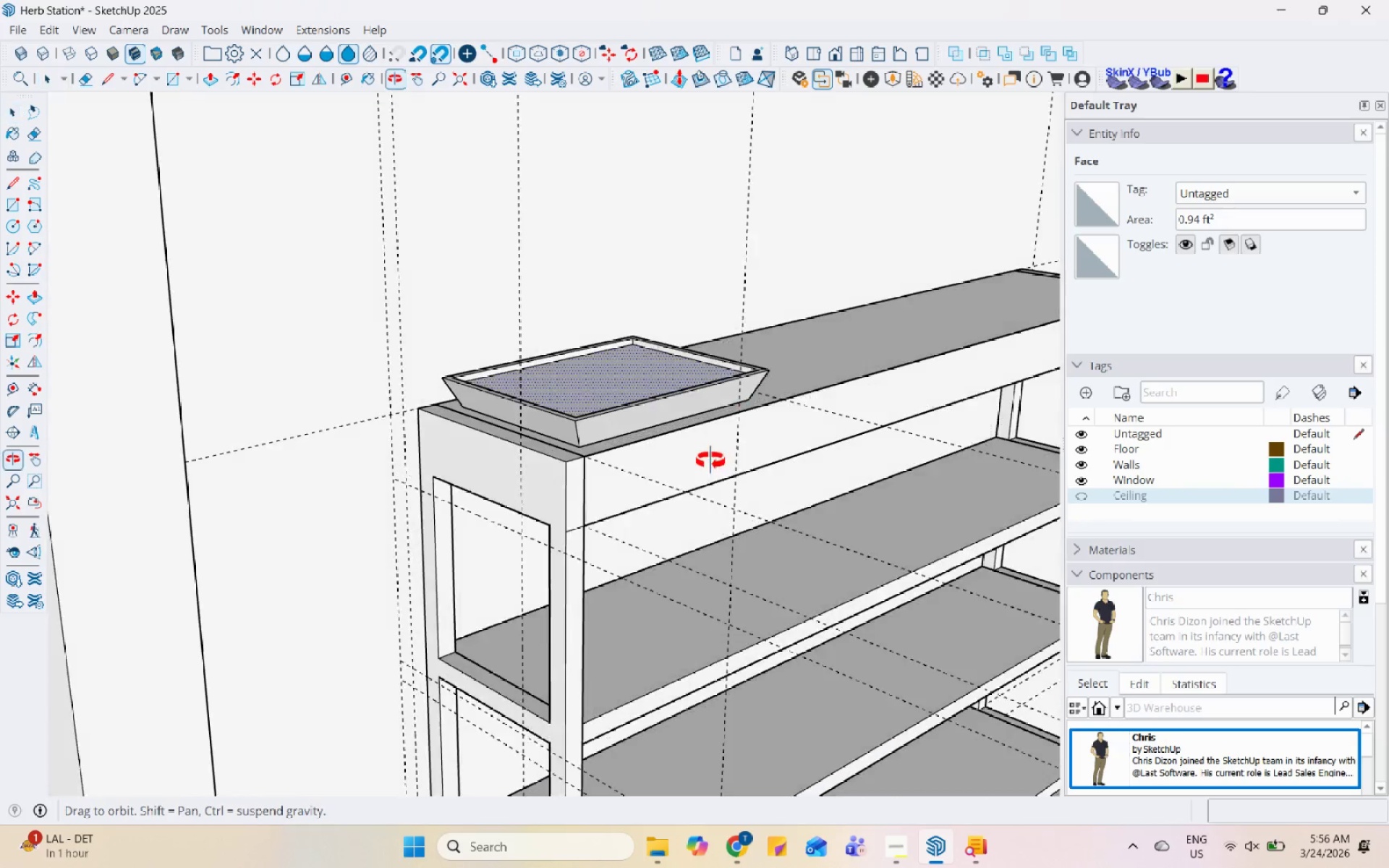 
scroll: coordinate [778, 330], scroll_direction: down, amount: 4.0
 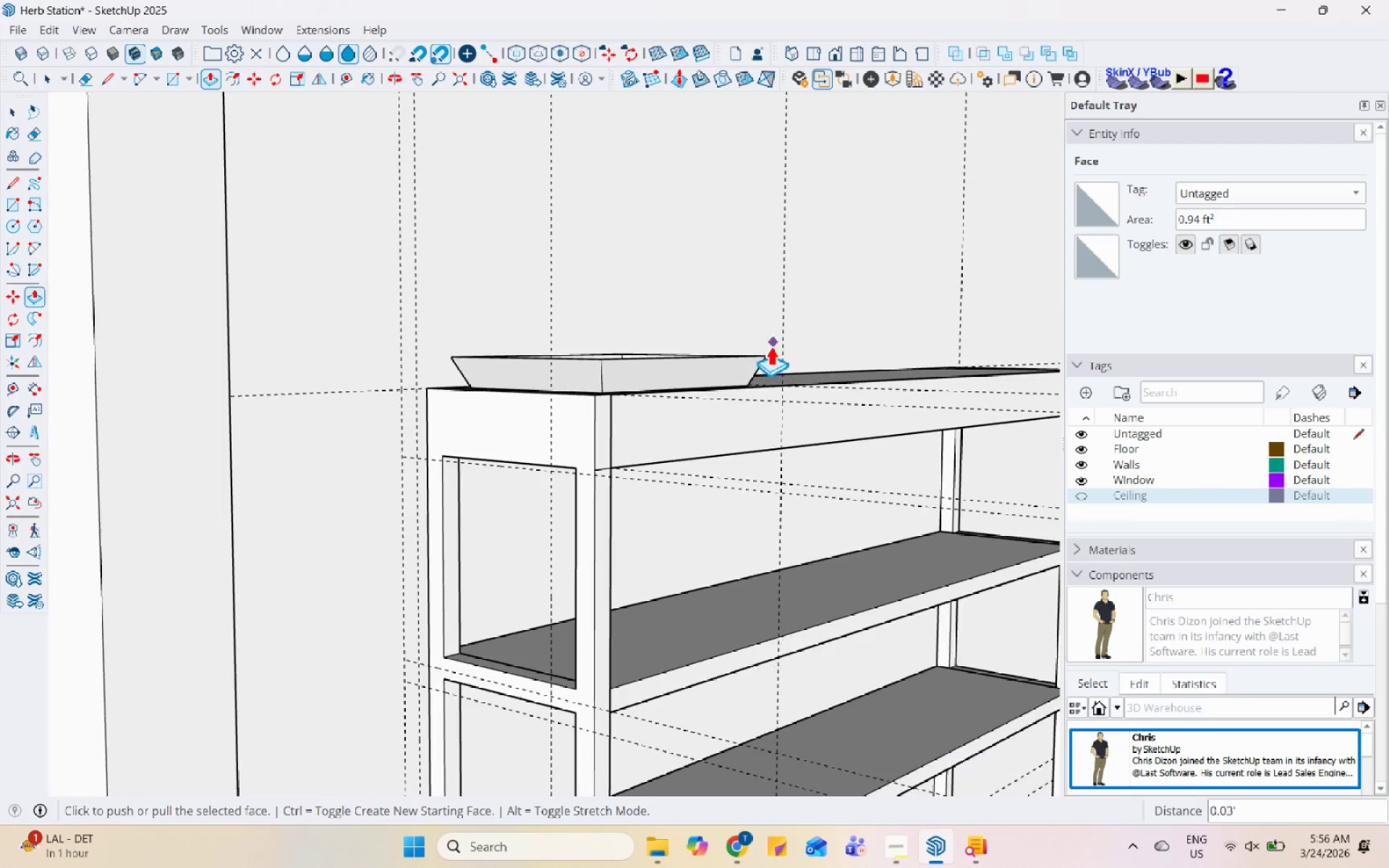 
scroll: coordinate [691, 404], scroll_direction: up, amount: 5.0
 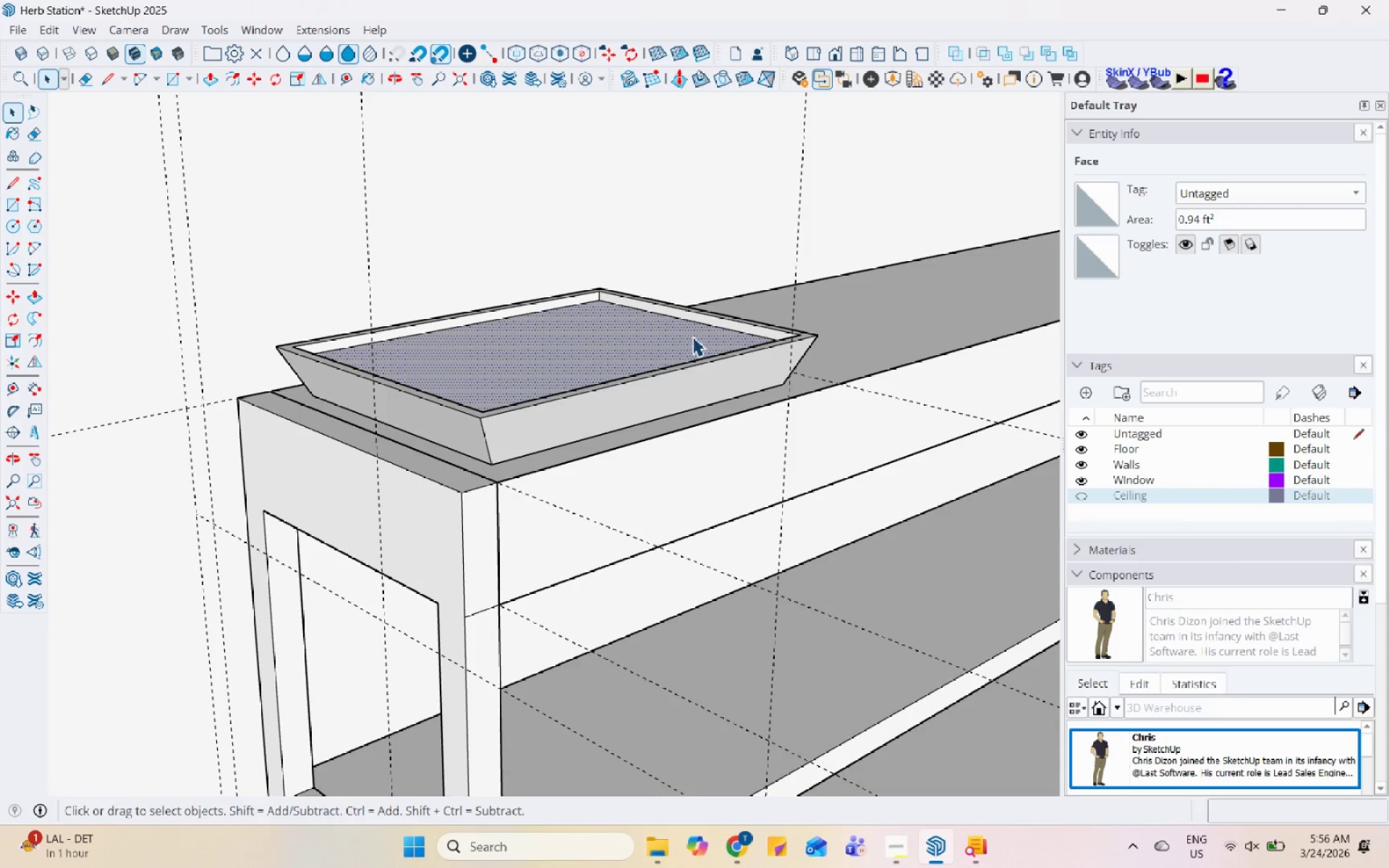 
mouse_move([649, 362])
 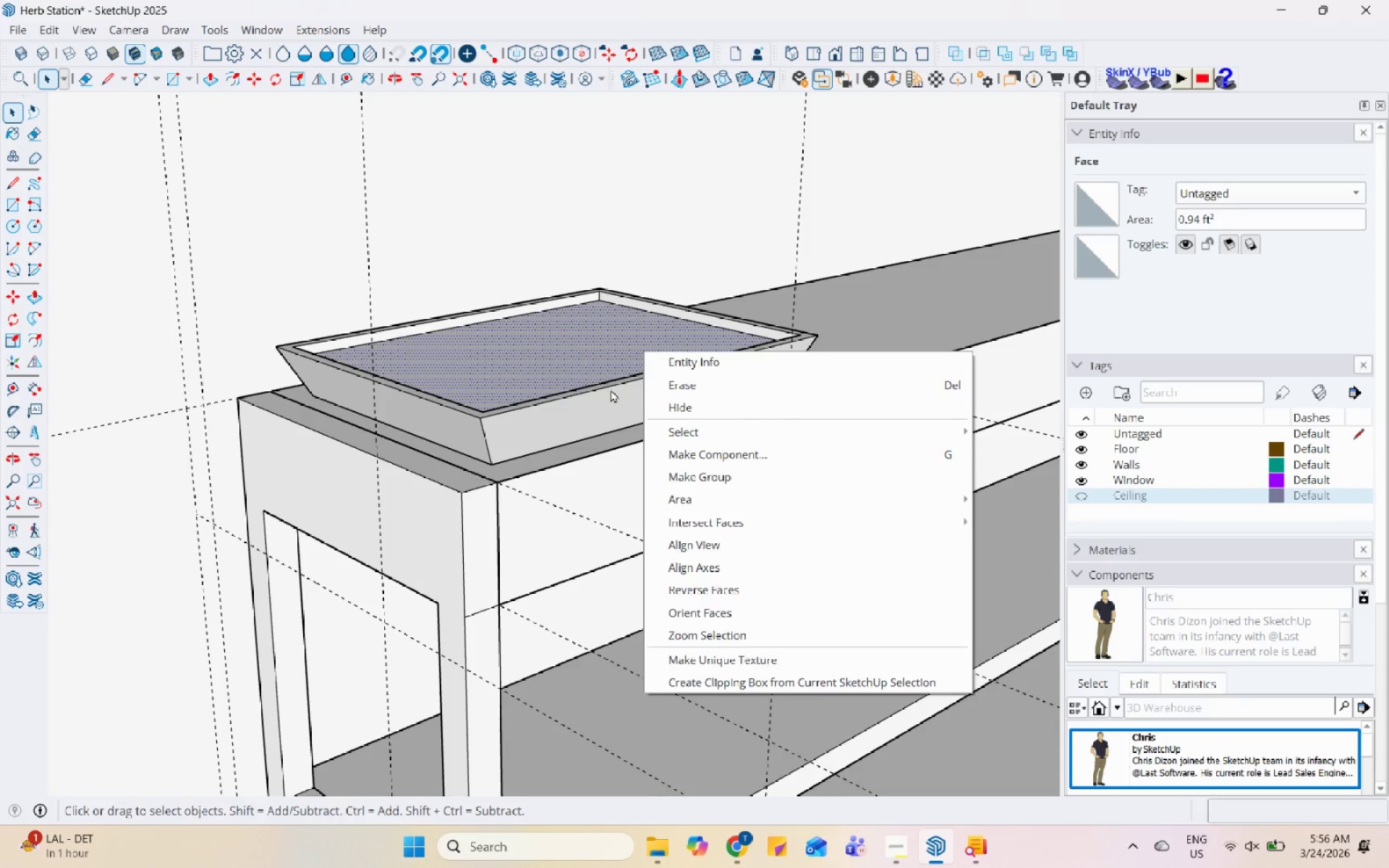 
left_click([577, 378])
 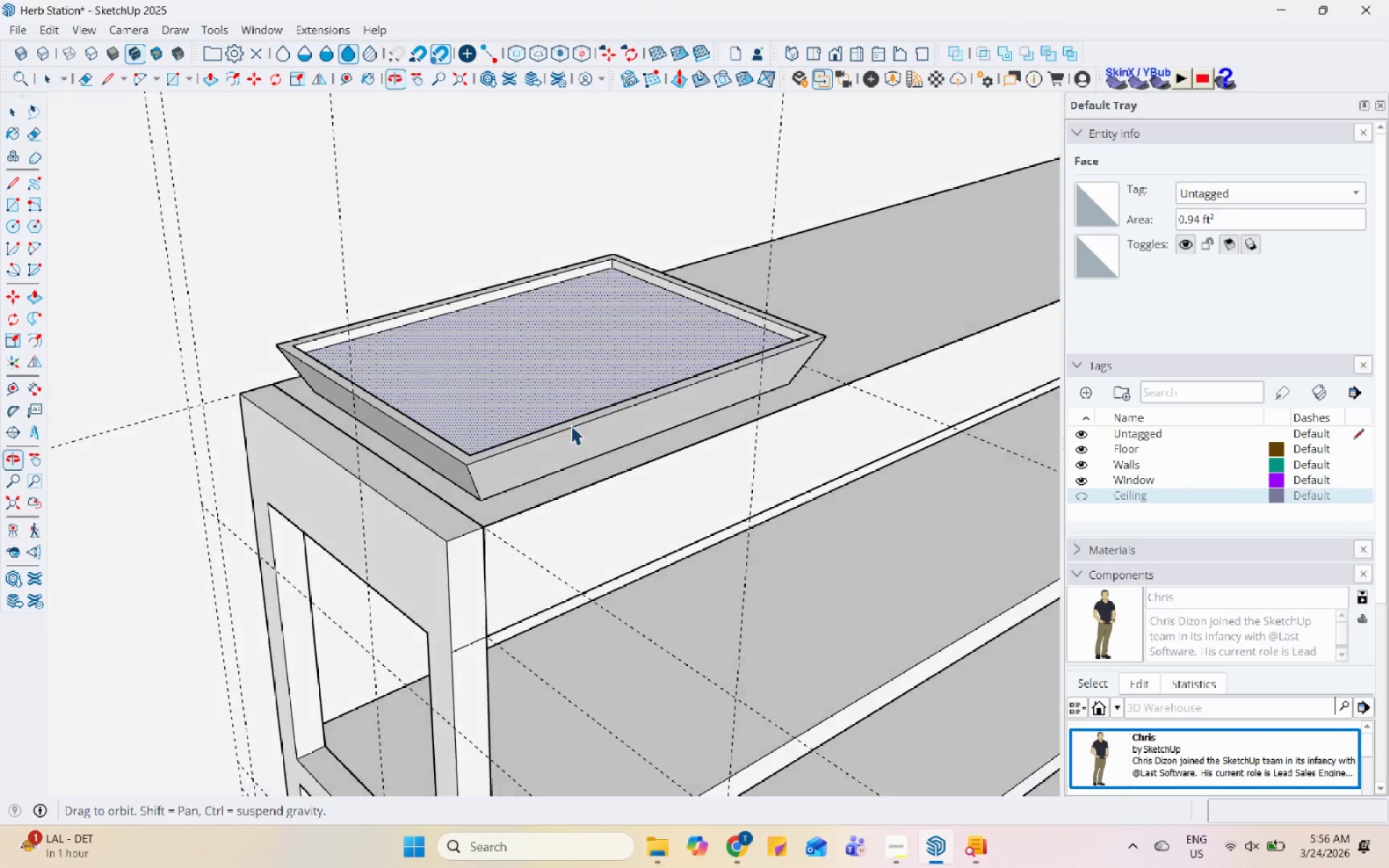 
scroll: coordinate [585, 339], scroll_direction: up, amount: 1.0
 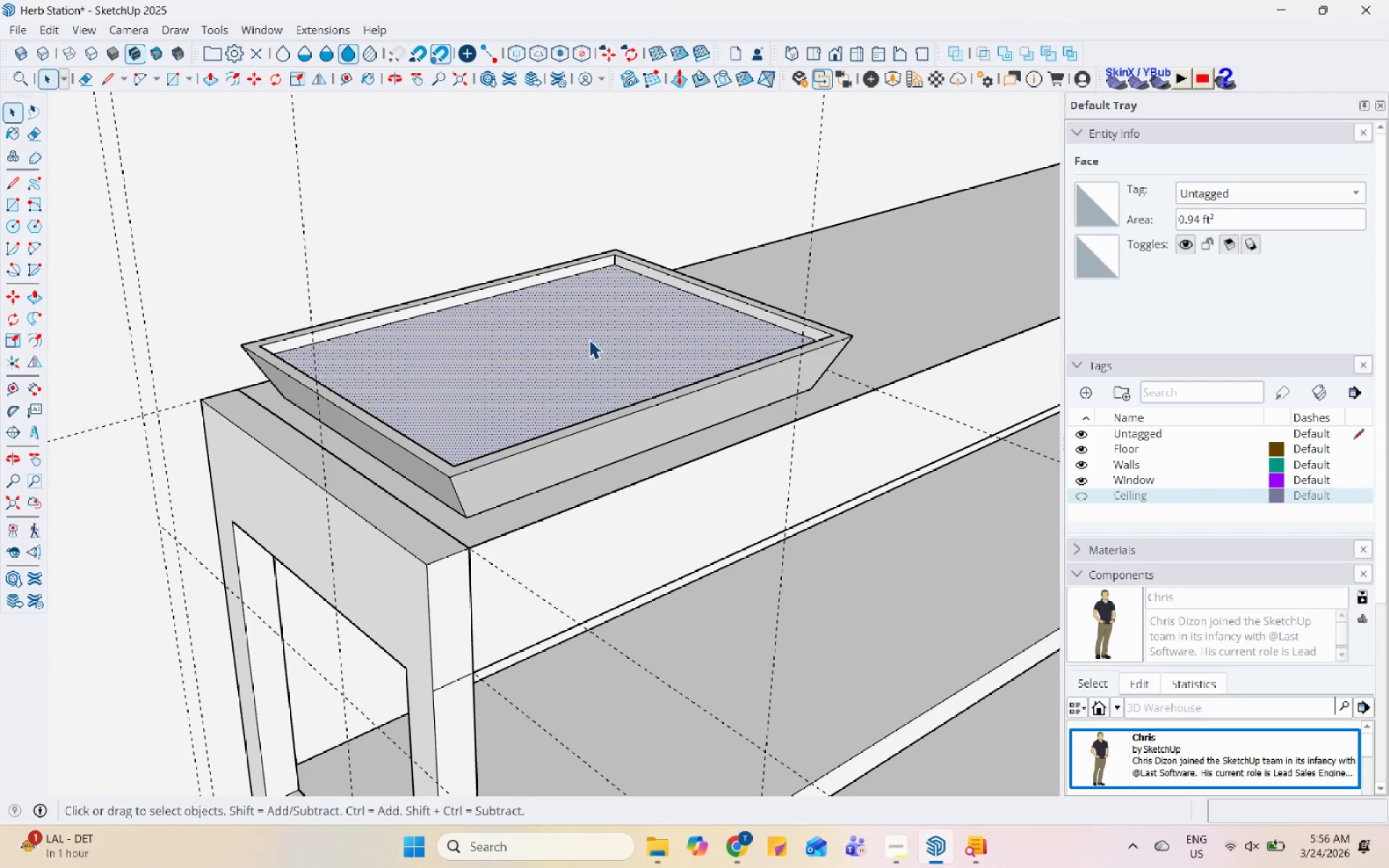 
key(P)
 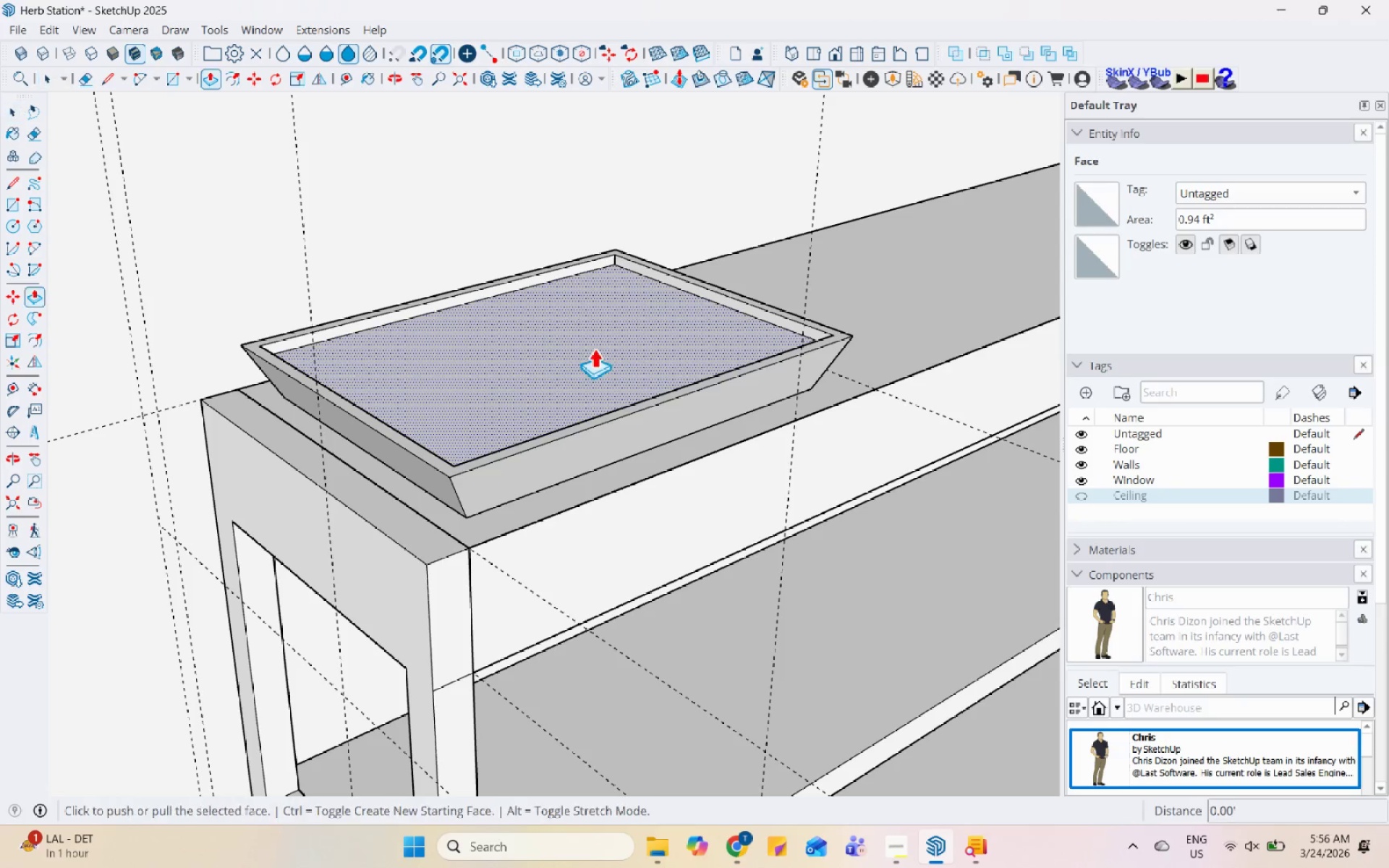 
left_click([594, 348])
 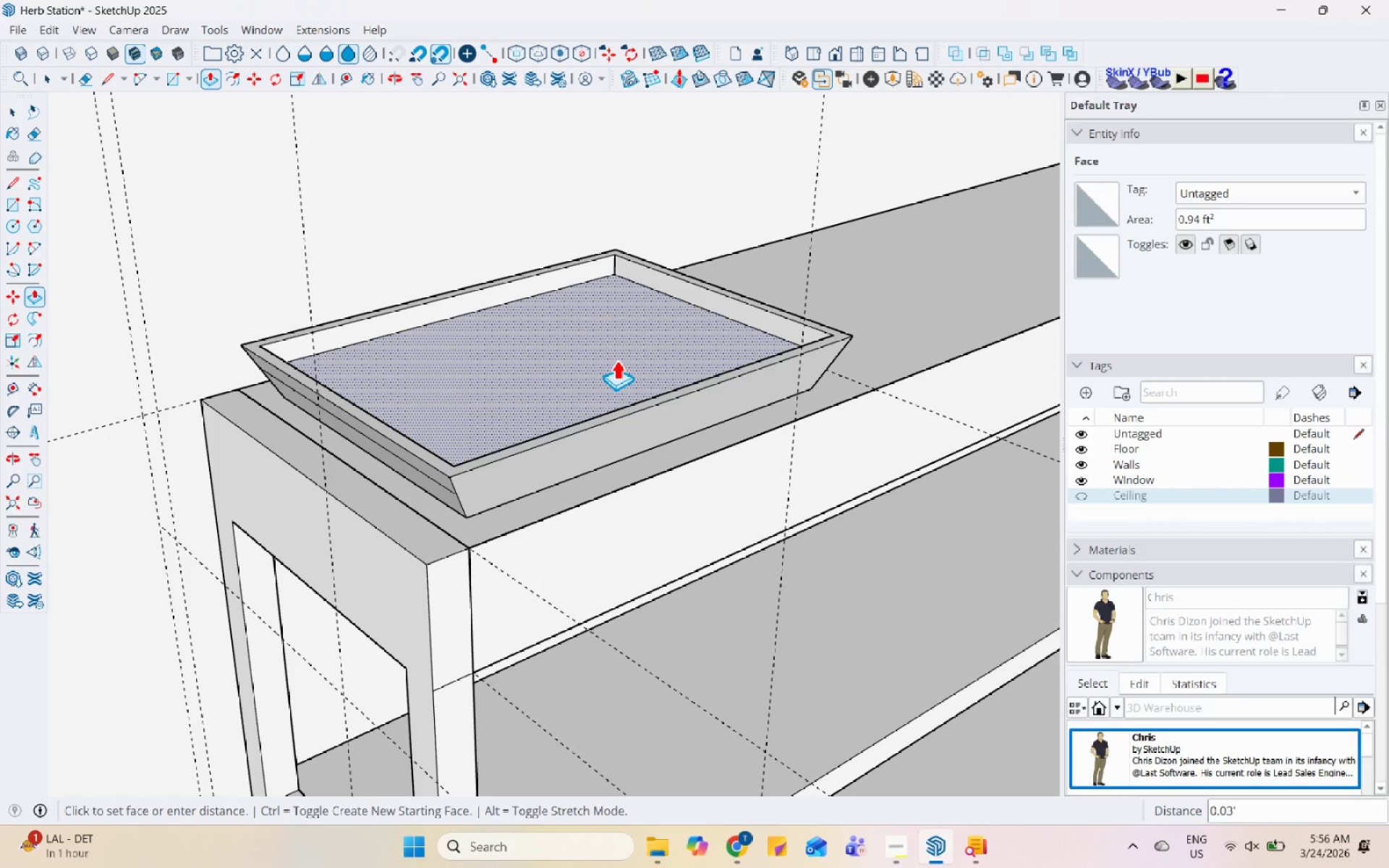 
key(Space)
 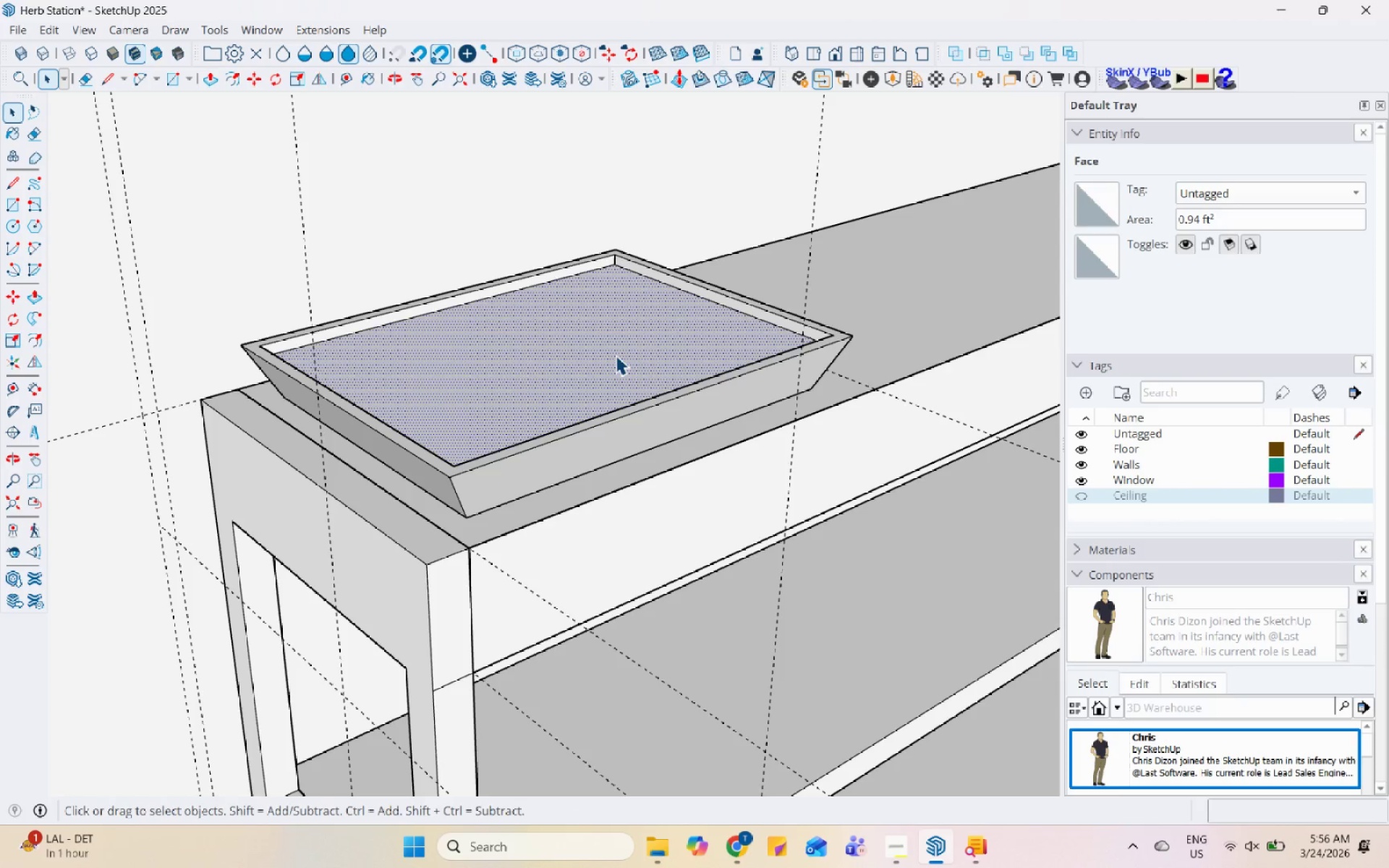 
key(P)
 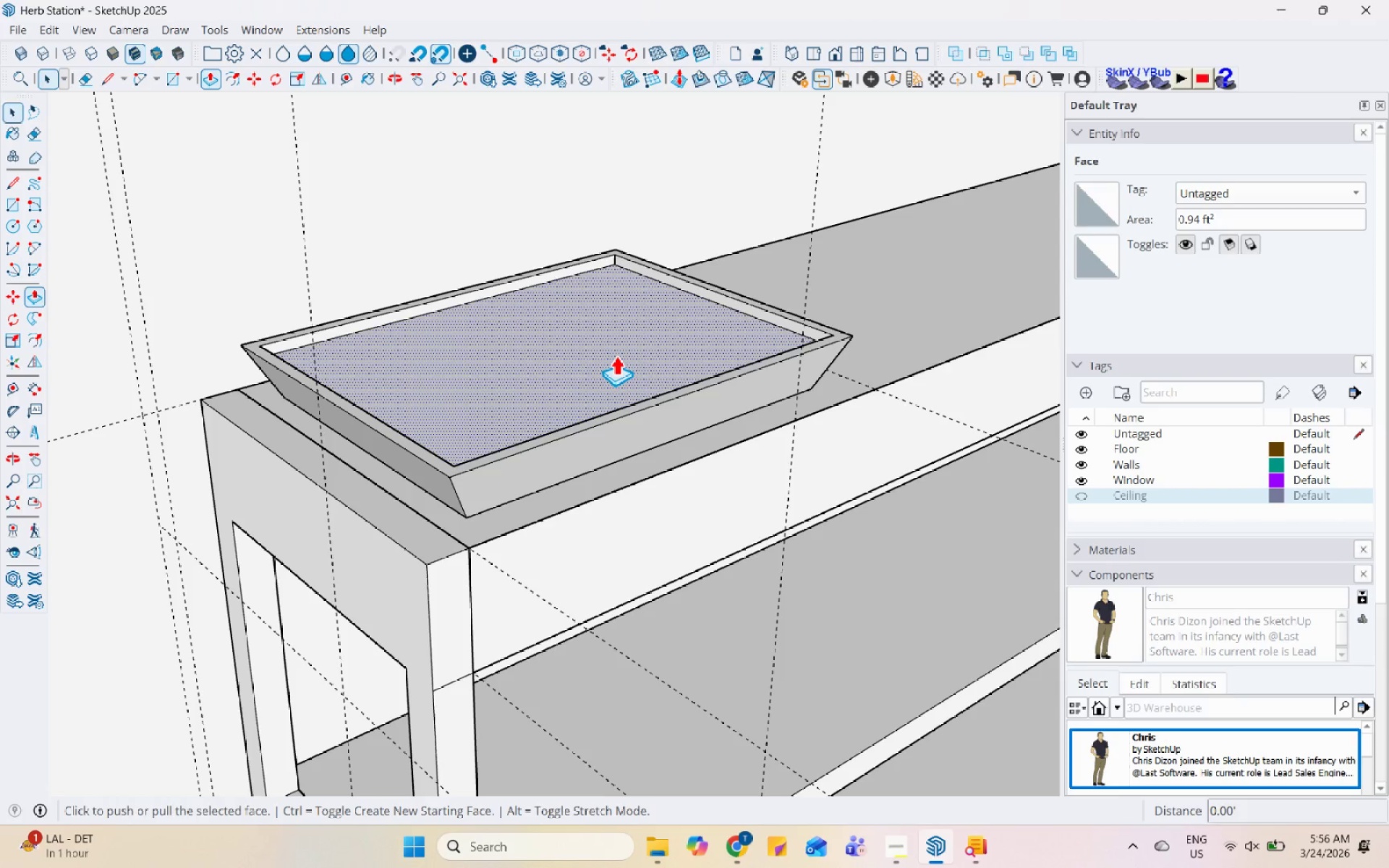 
left_click([616, 355])
 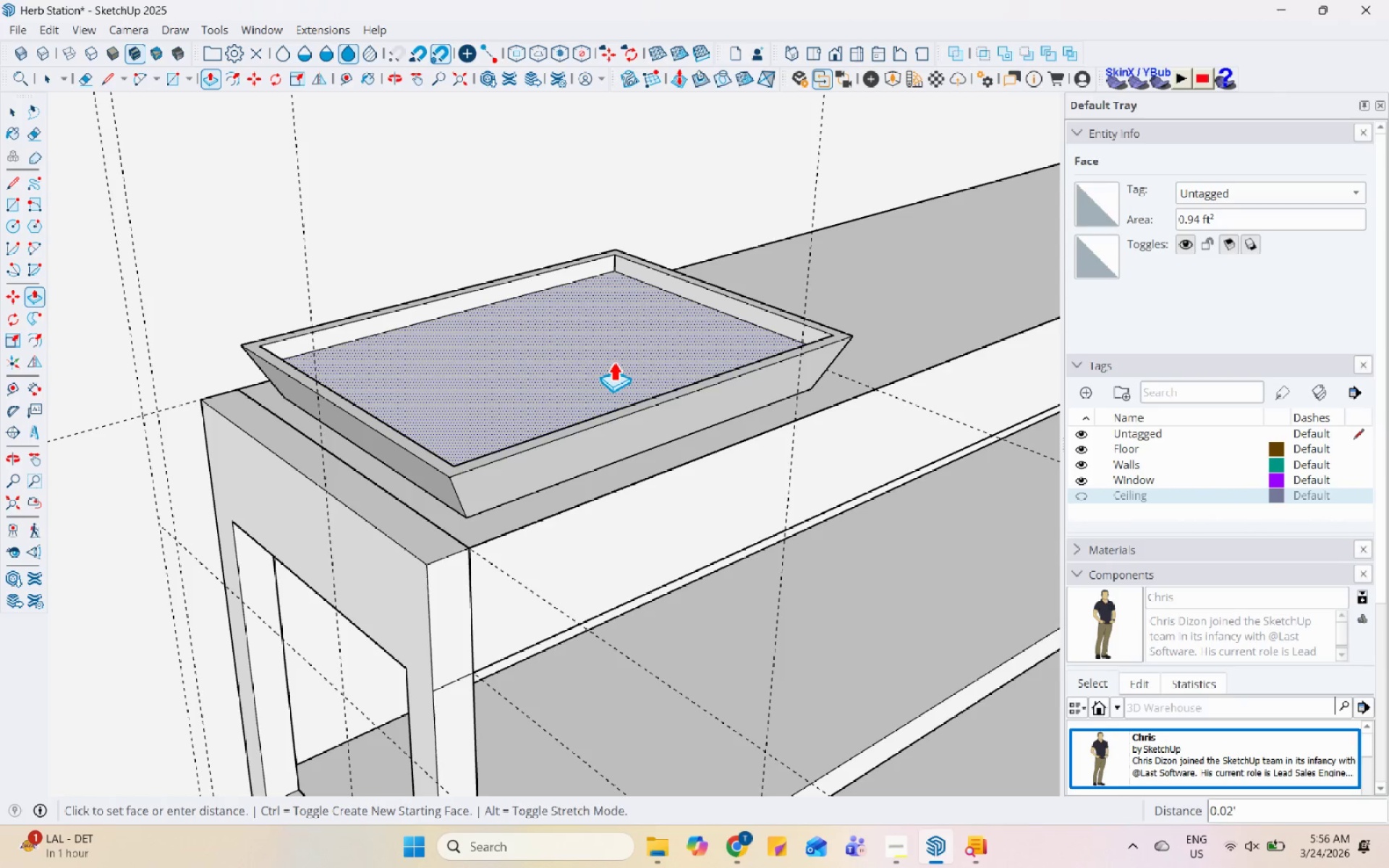 
left_click([613, 361])
 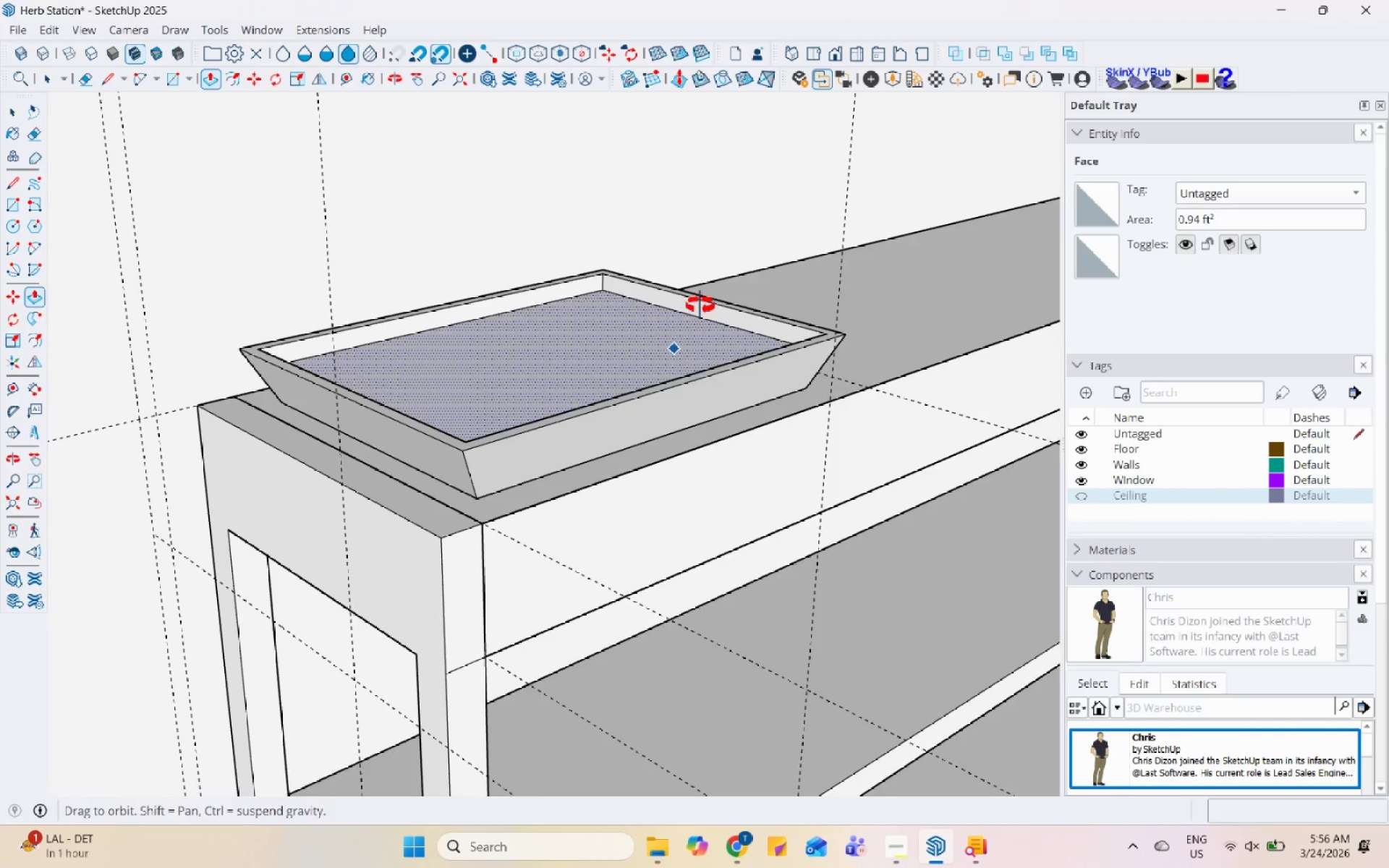 
key(Space)
 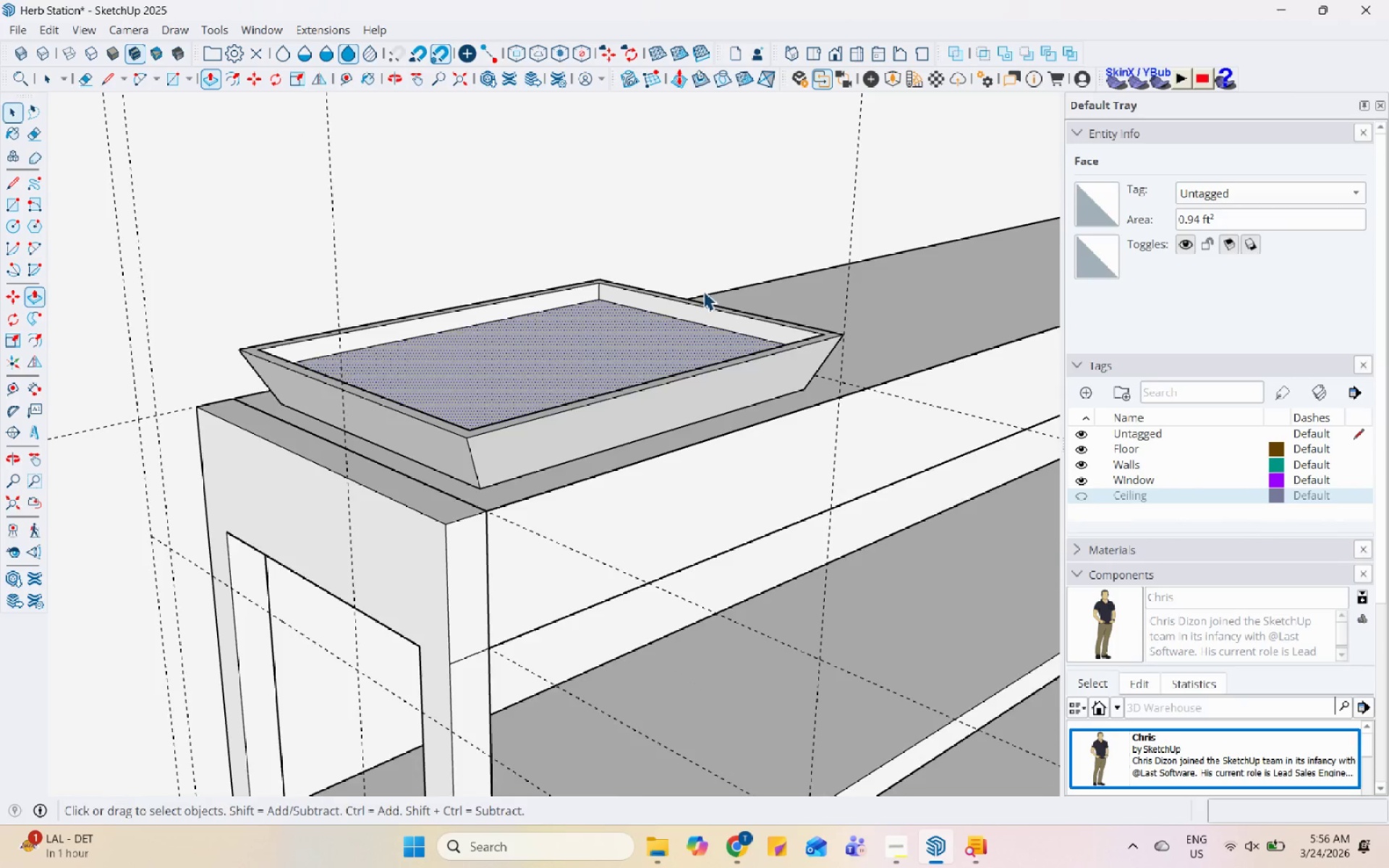 
scroll: coordinate [697, 300], scroll_direction: down, amount: 5.0
 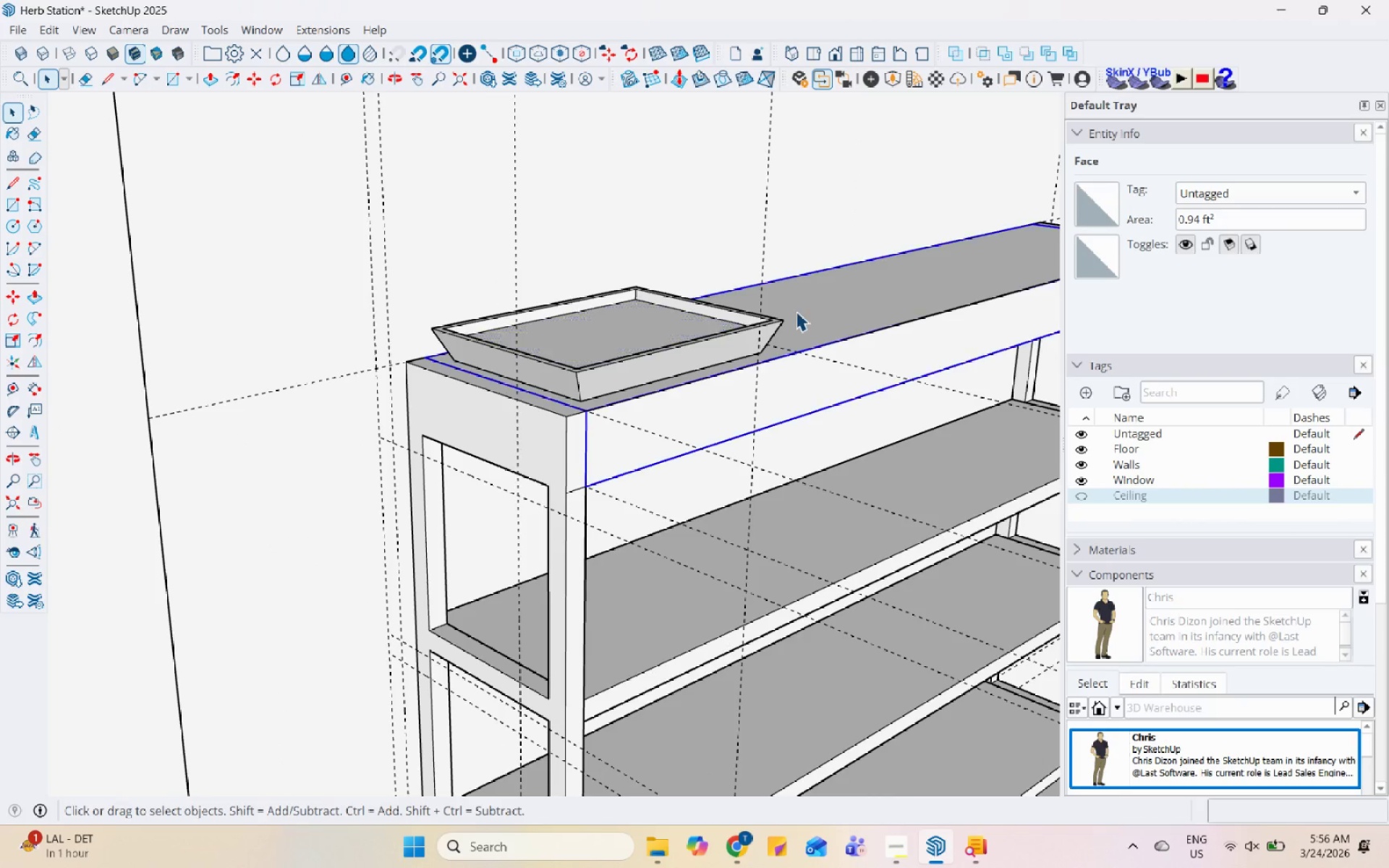 
double_click([718, 324])
 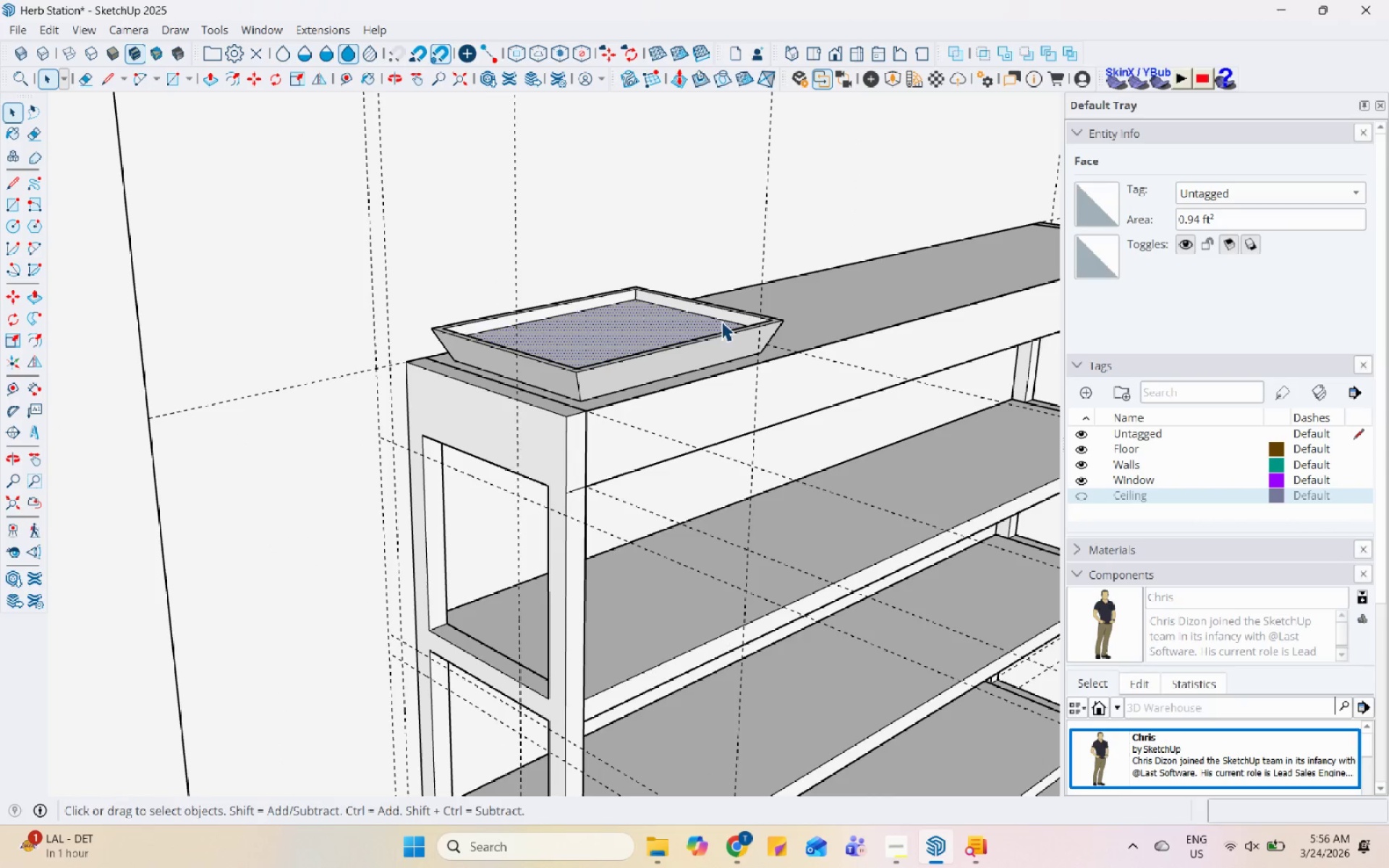 
double_click([721, 321])
 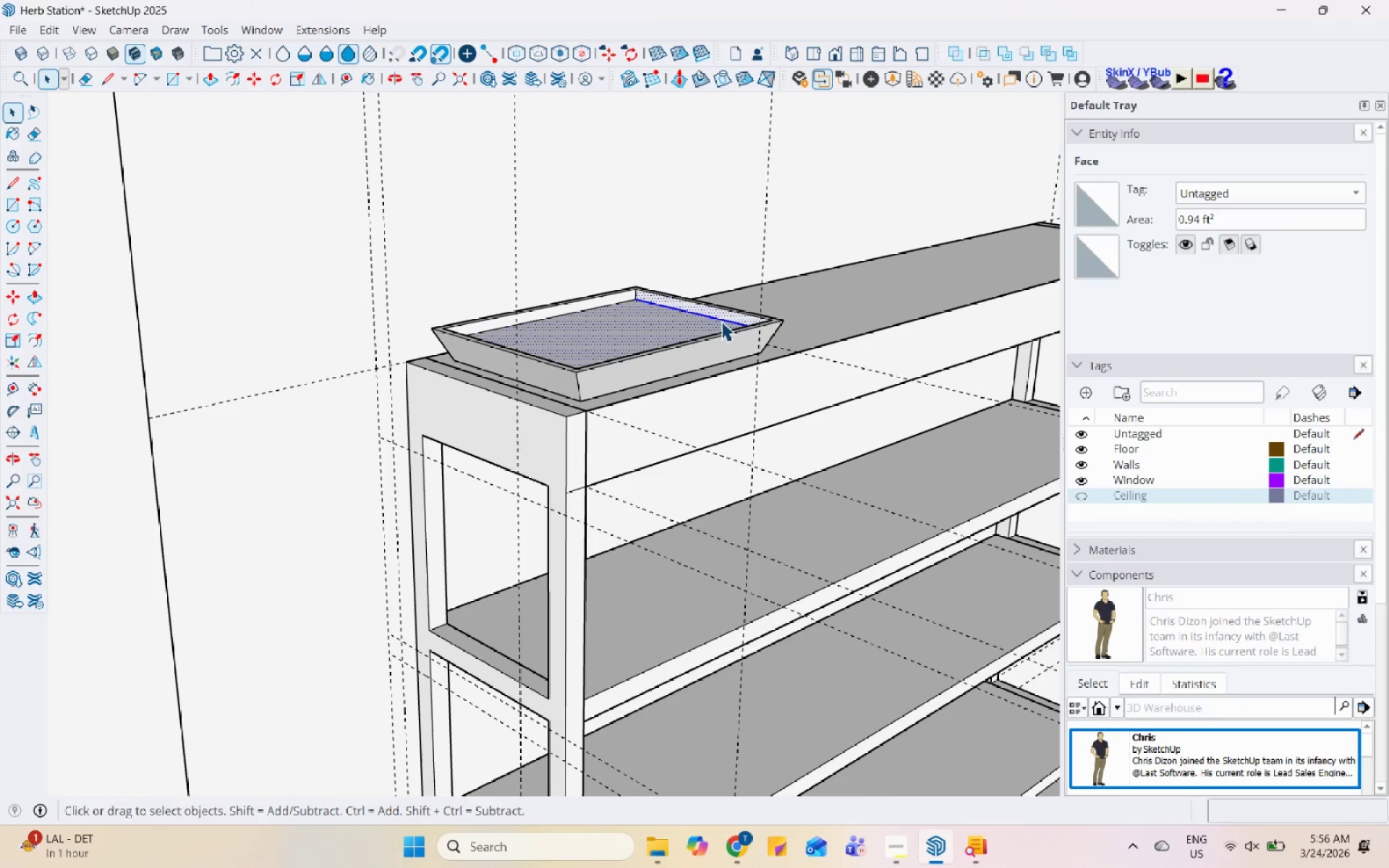 
triple_click([721, 321])
 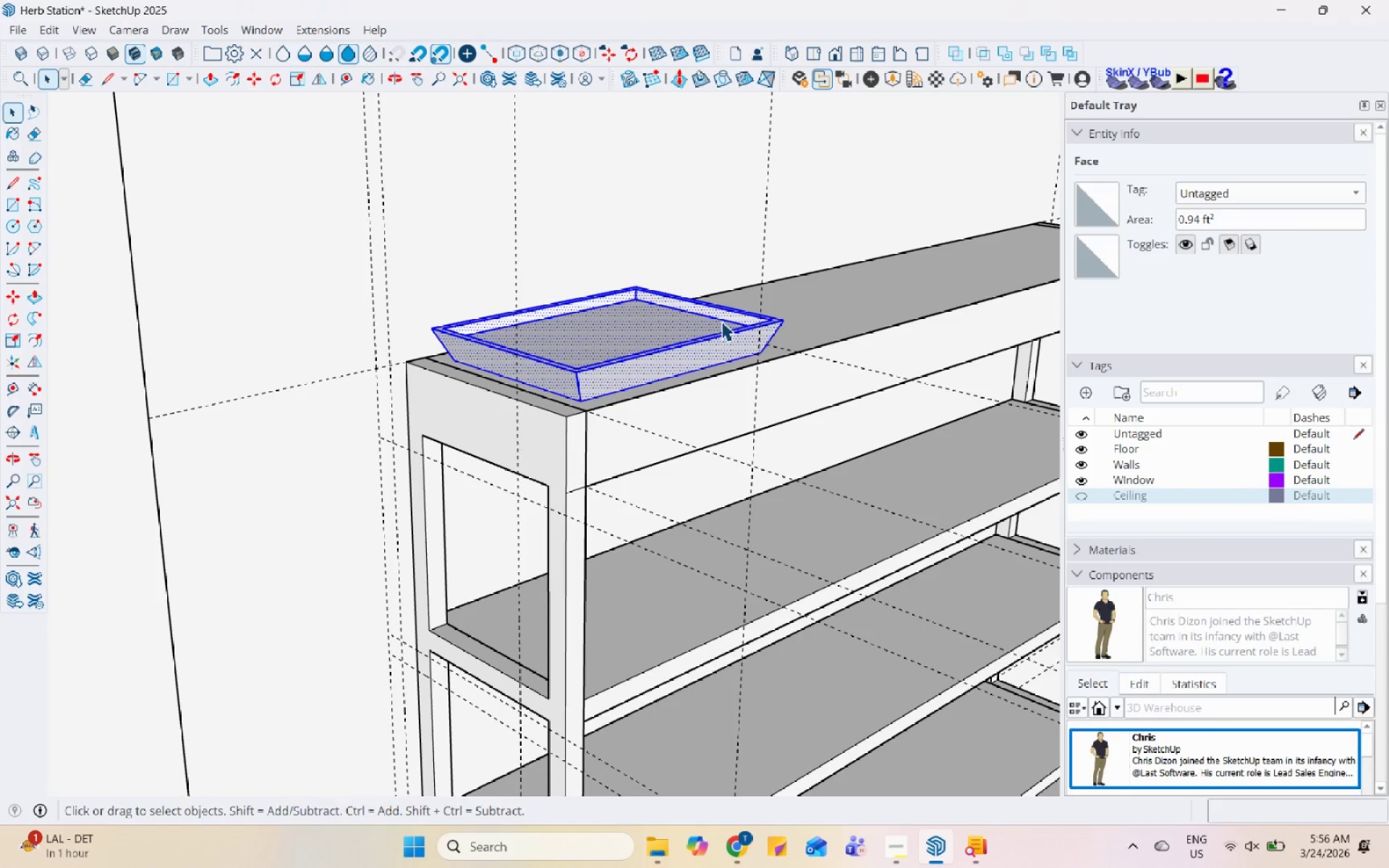 
triple_click([721, 321])
 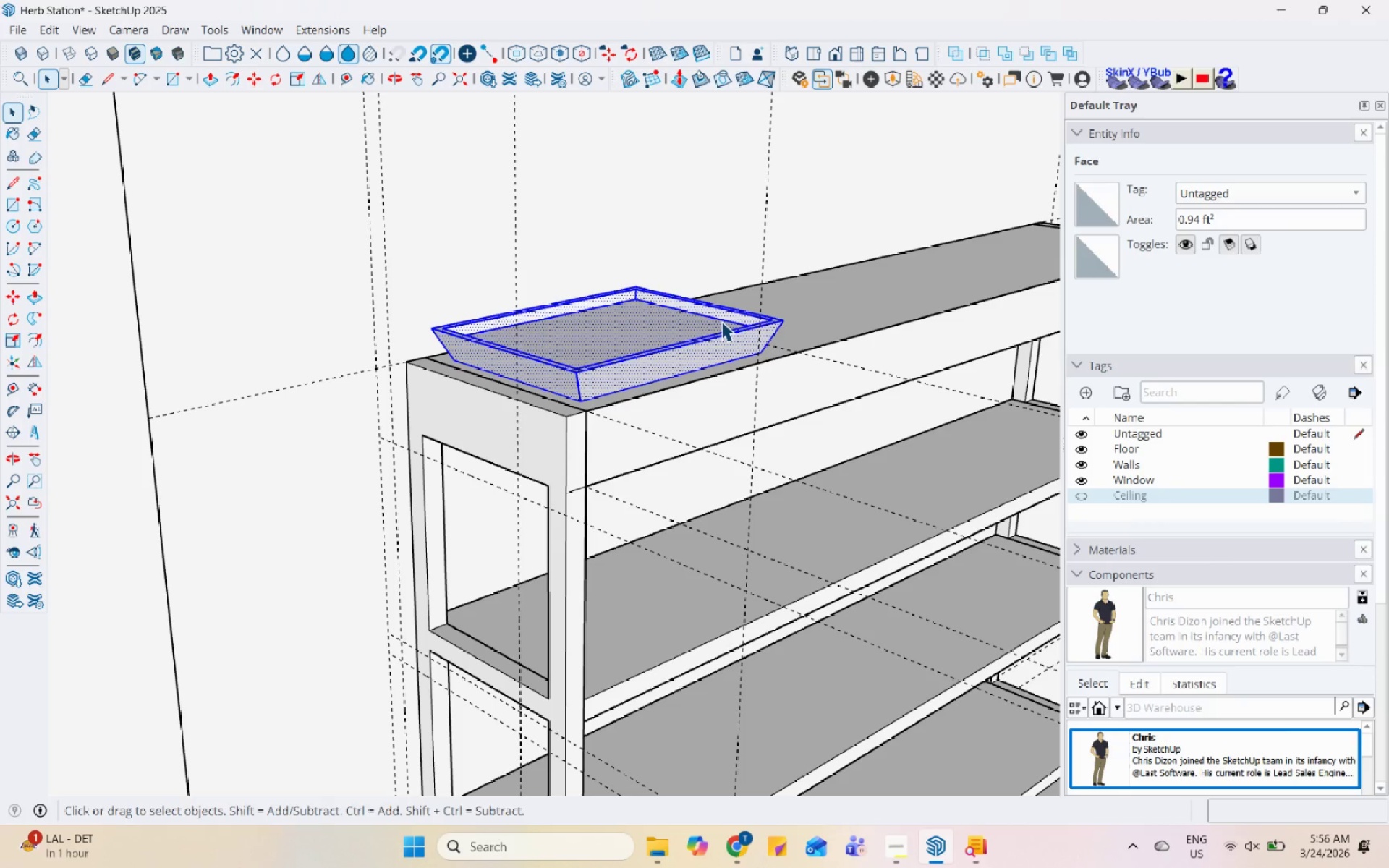 
right_click([721, 321])
 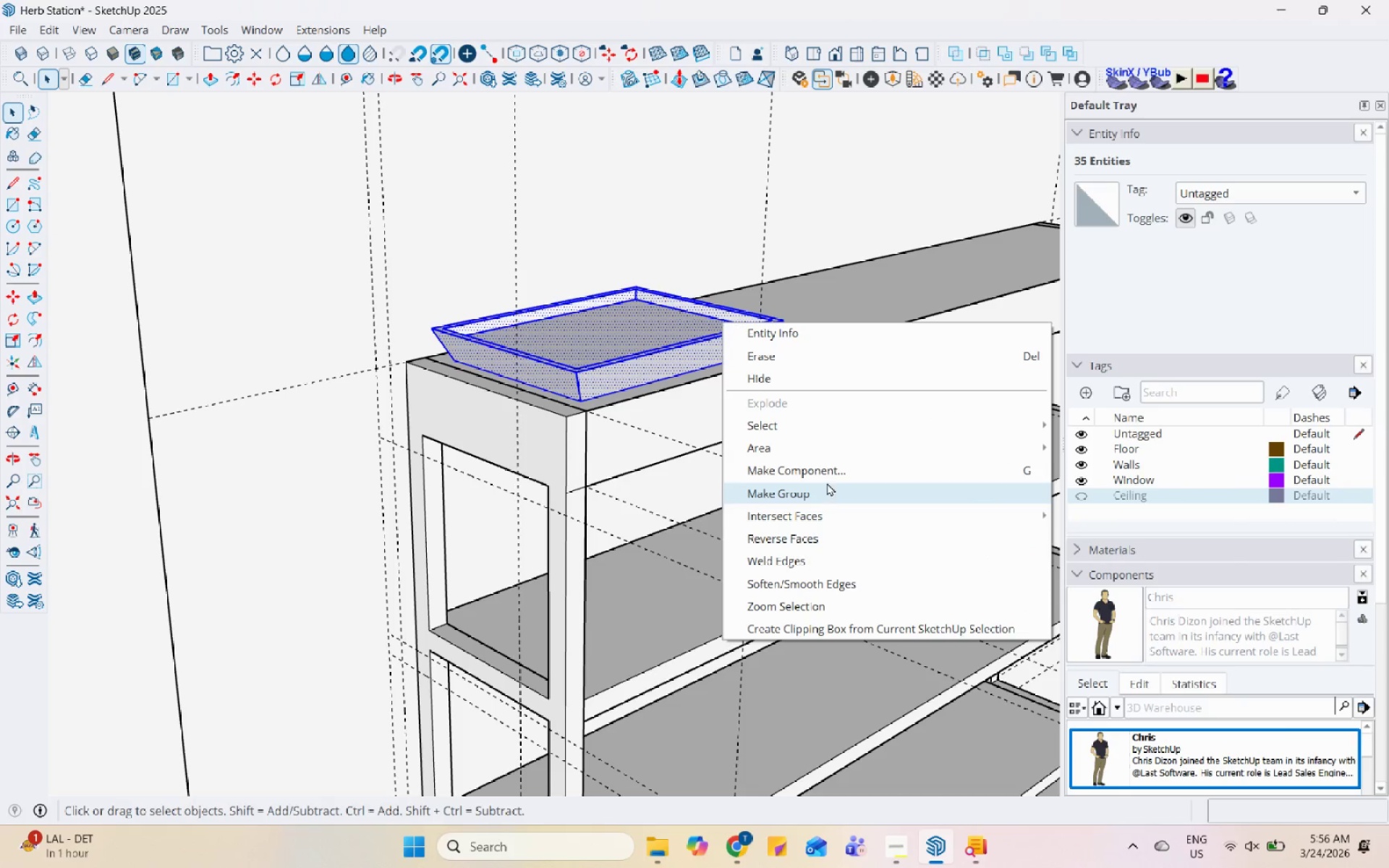 
left_click([828, 477])
 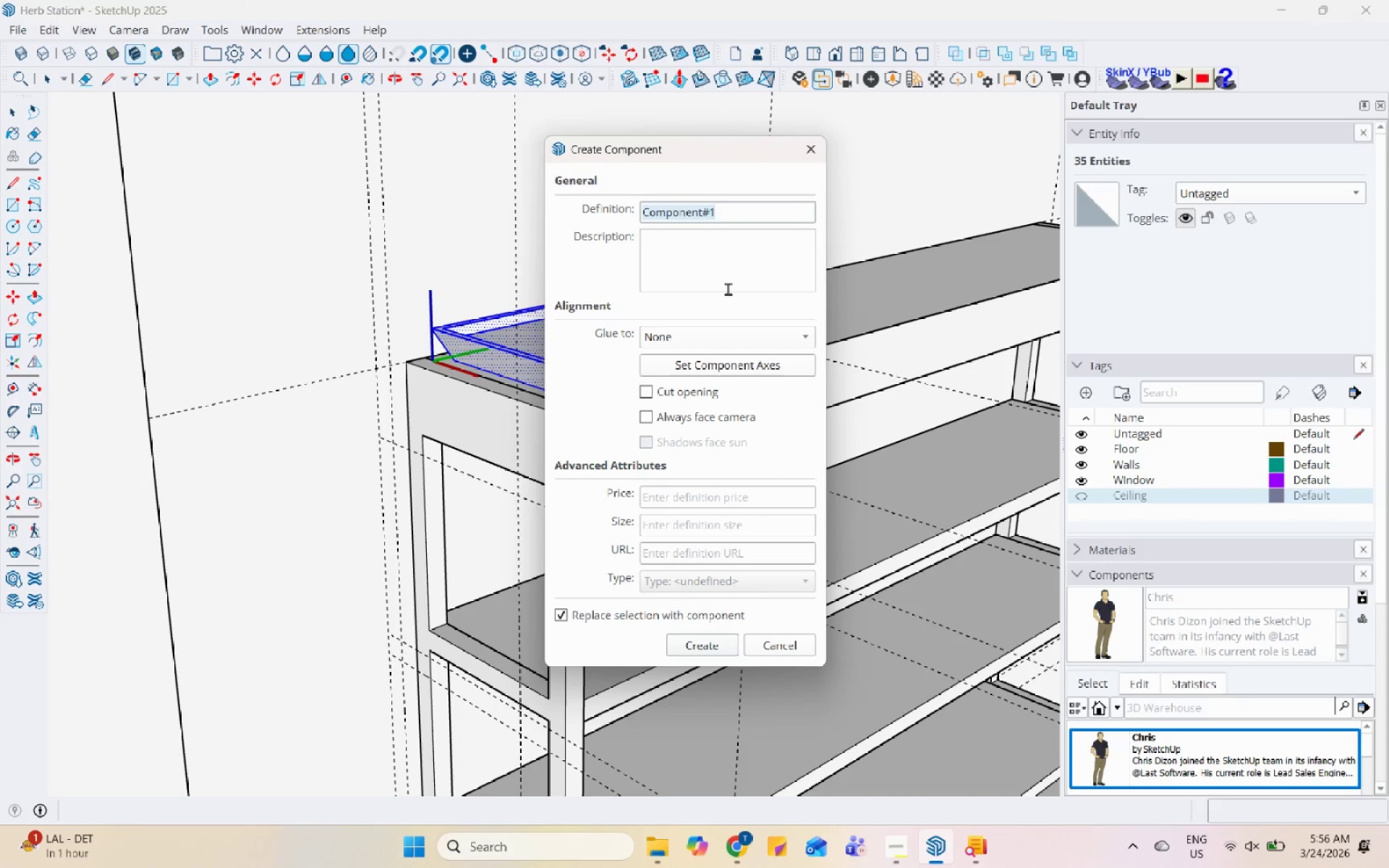 
type(Planter Box)
 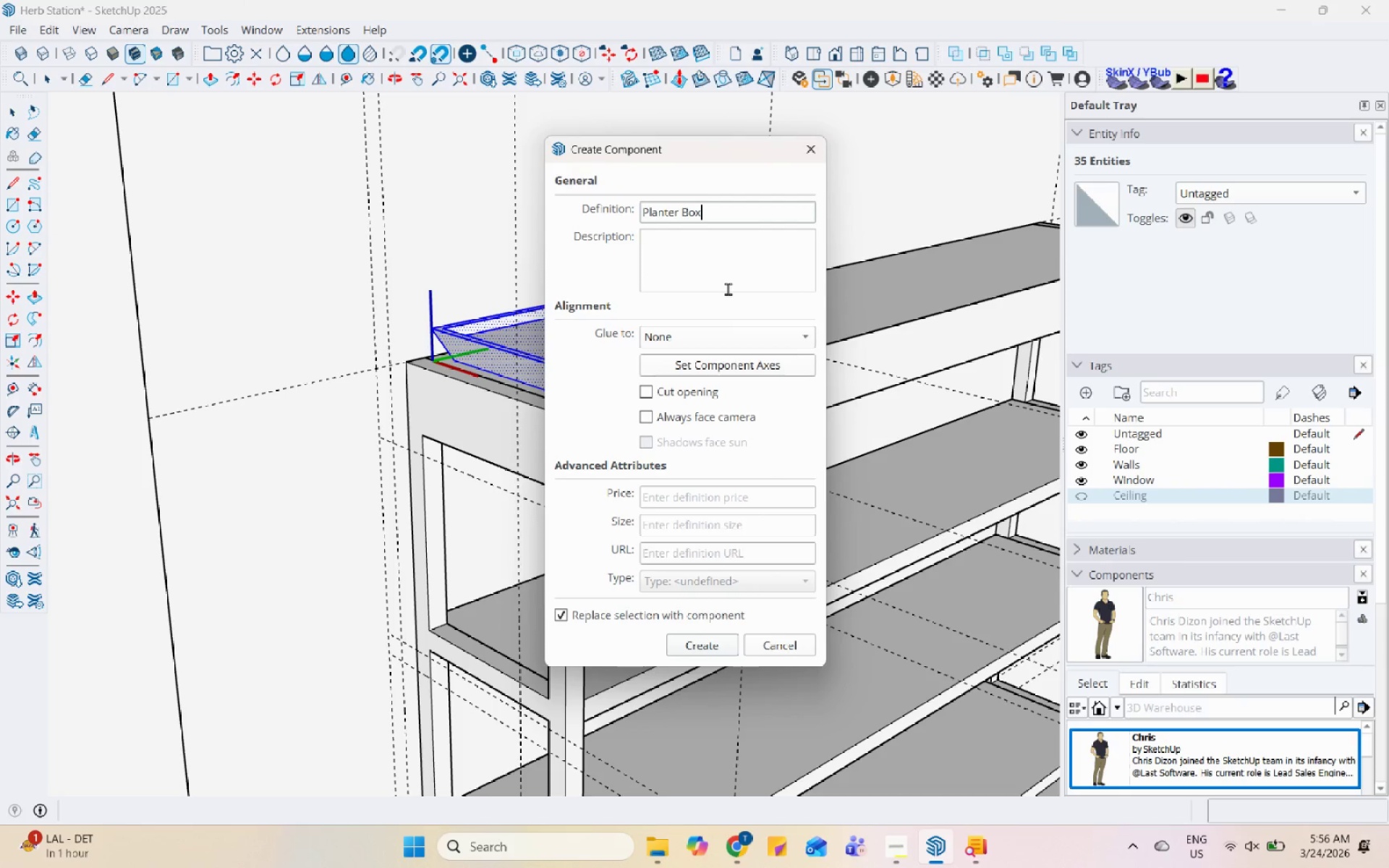 
key(Enter)
 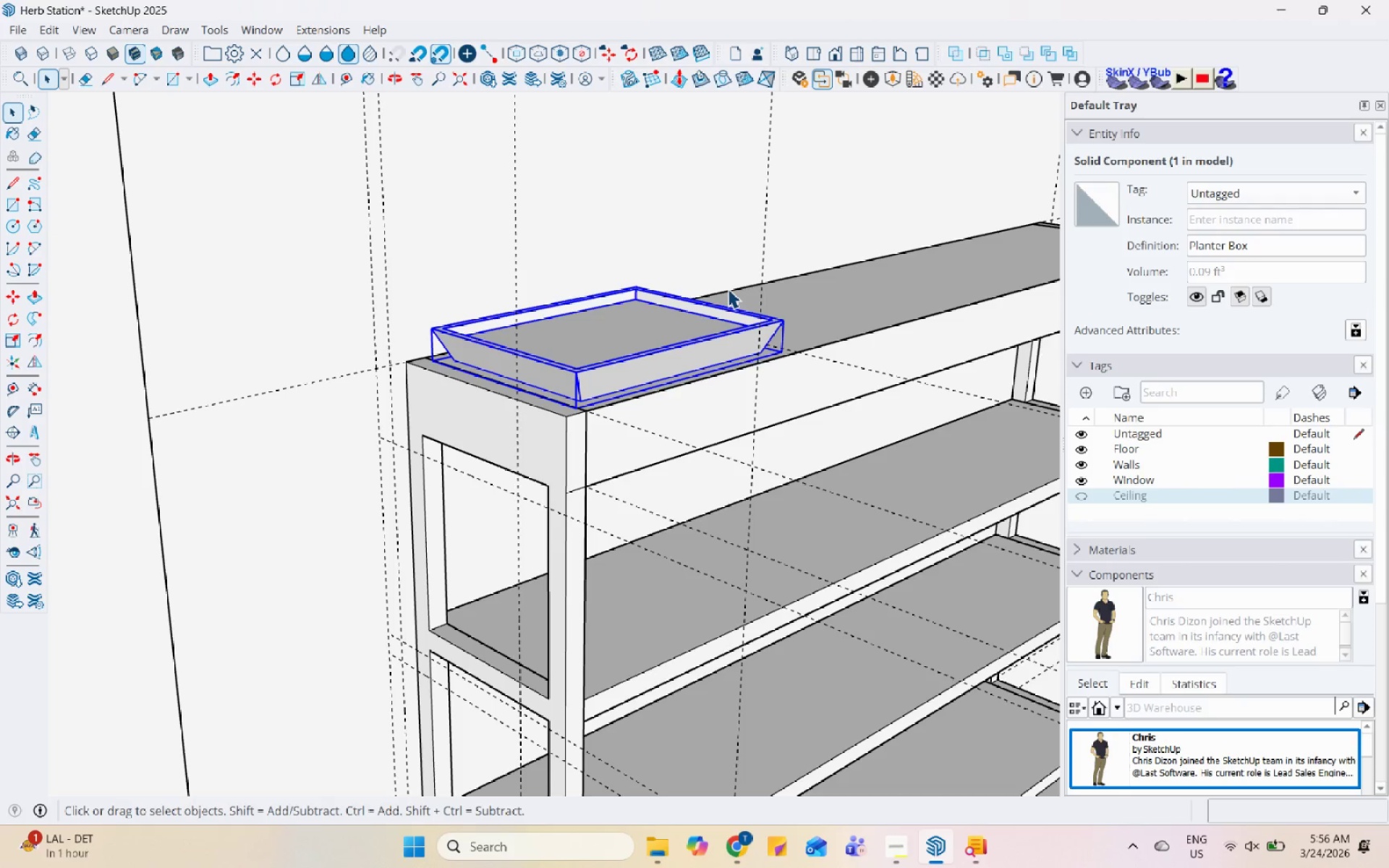 
wait(12.17)
 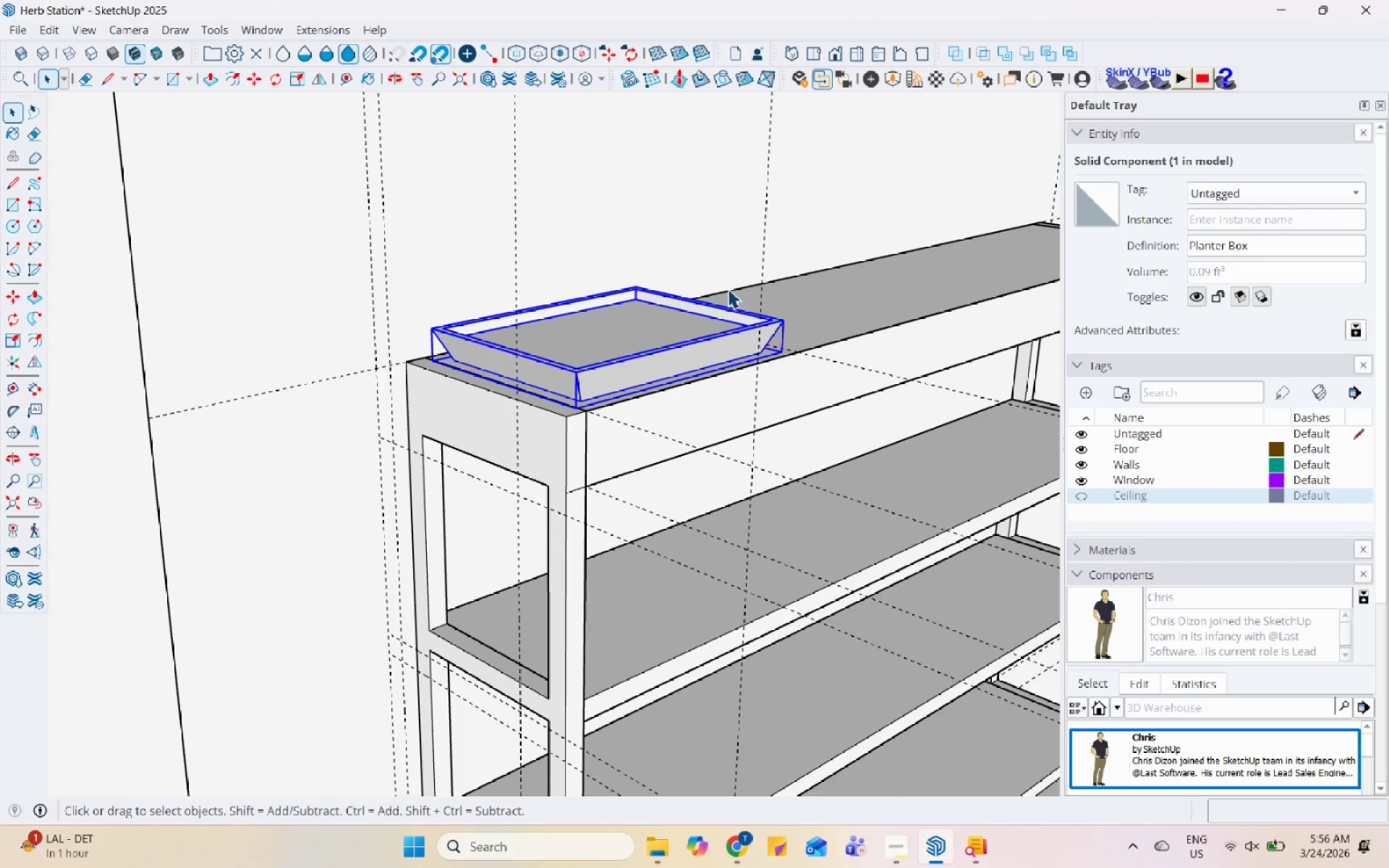 
scroll: coordinate [461, 344], scroll_direction: down, amount: 7.0
 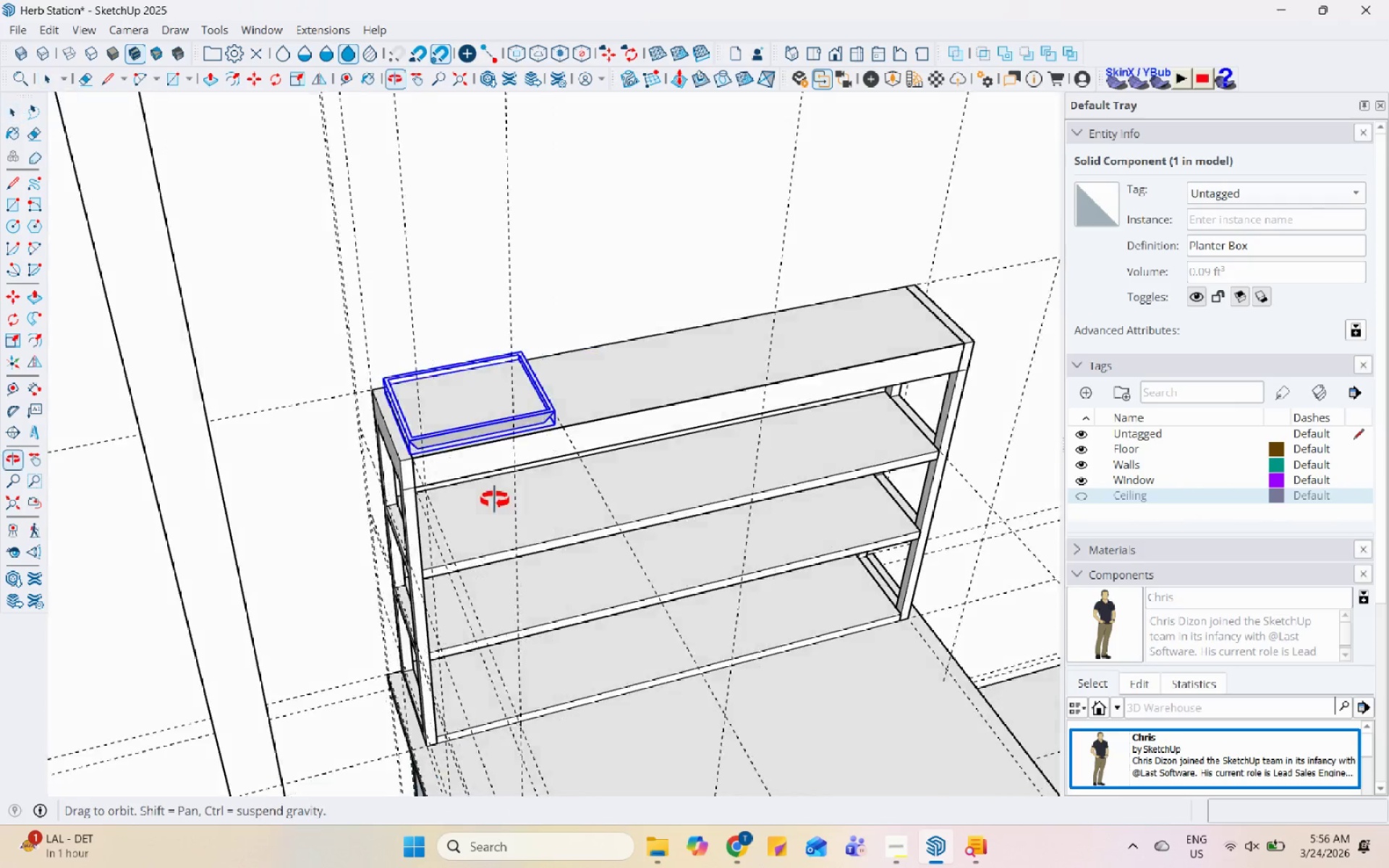 
scroll: coordinate [349, 523], scroll_direction: up, amount: 5.0
 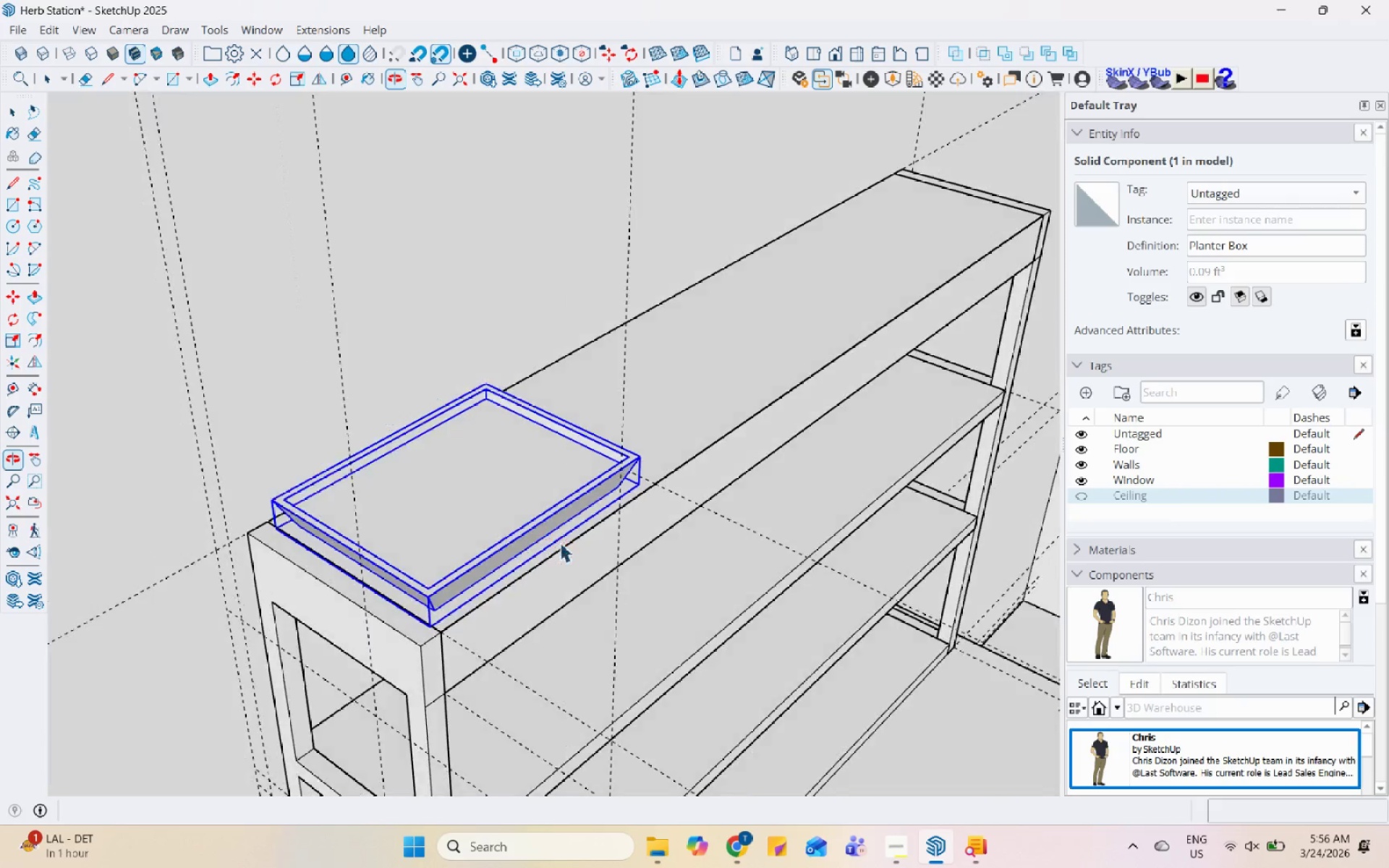 
key(M)
 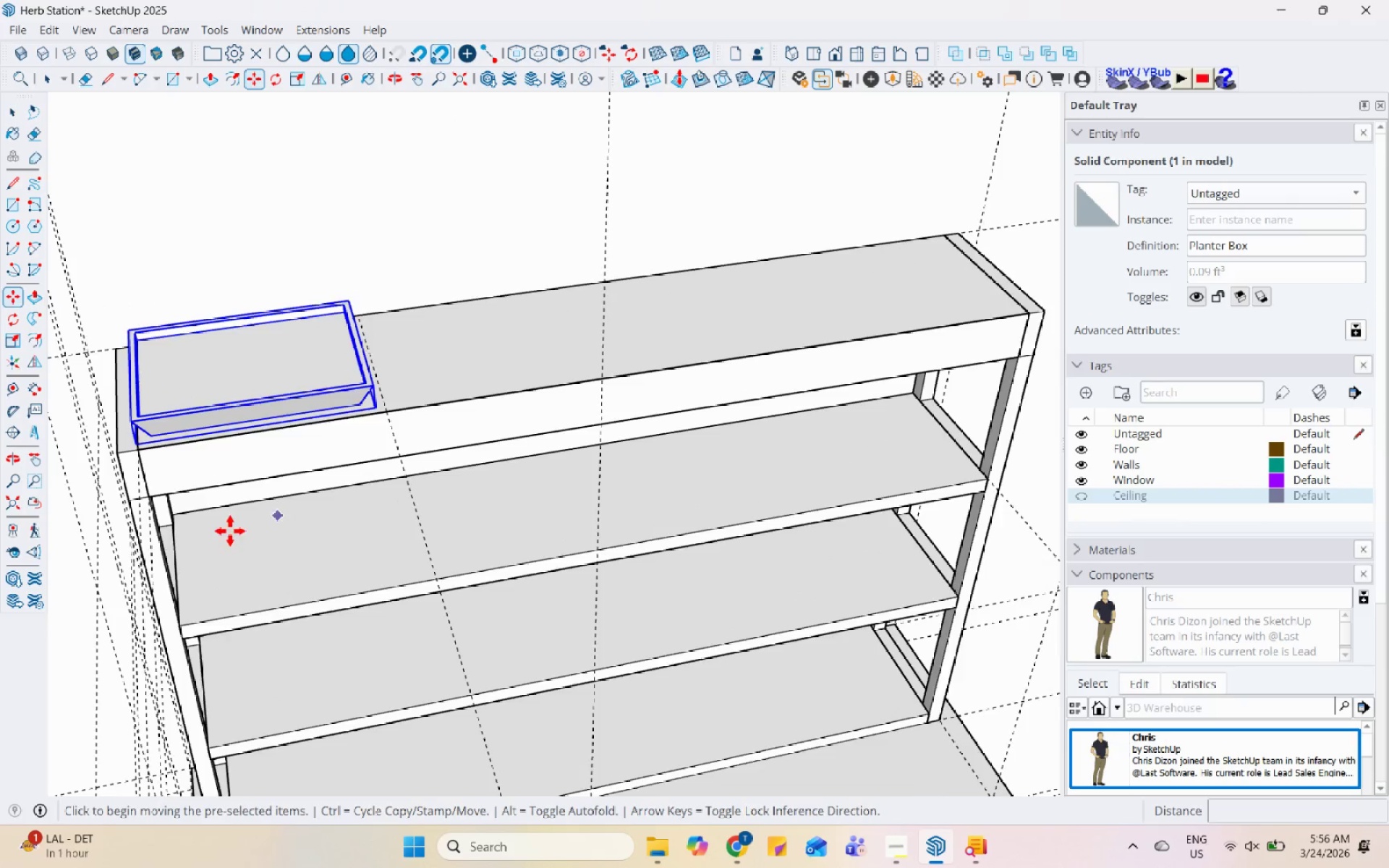 
scroll: coordinate [320, 505], scroll_direction: down, amount: 3.0
 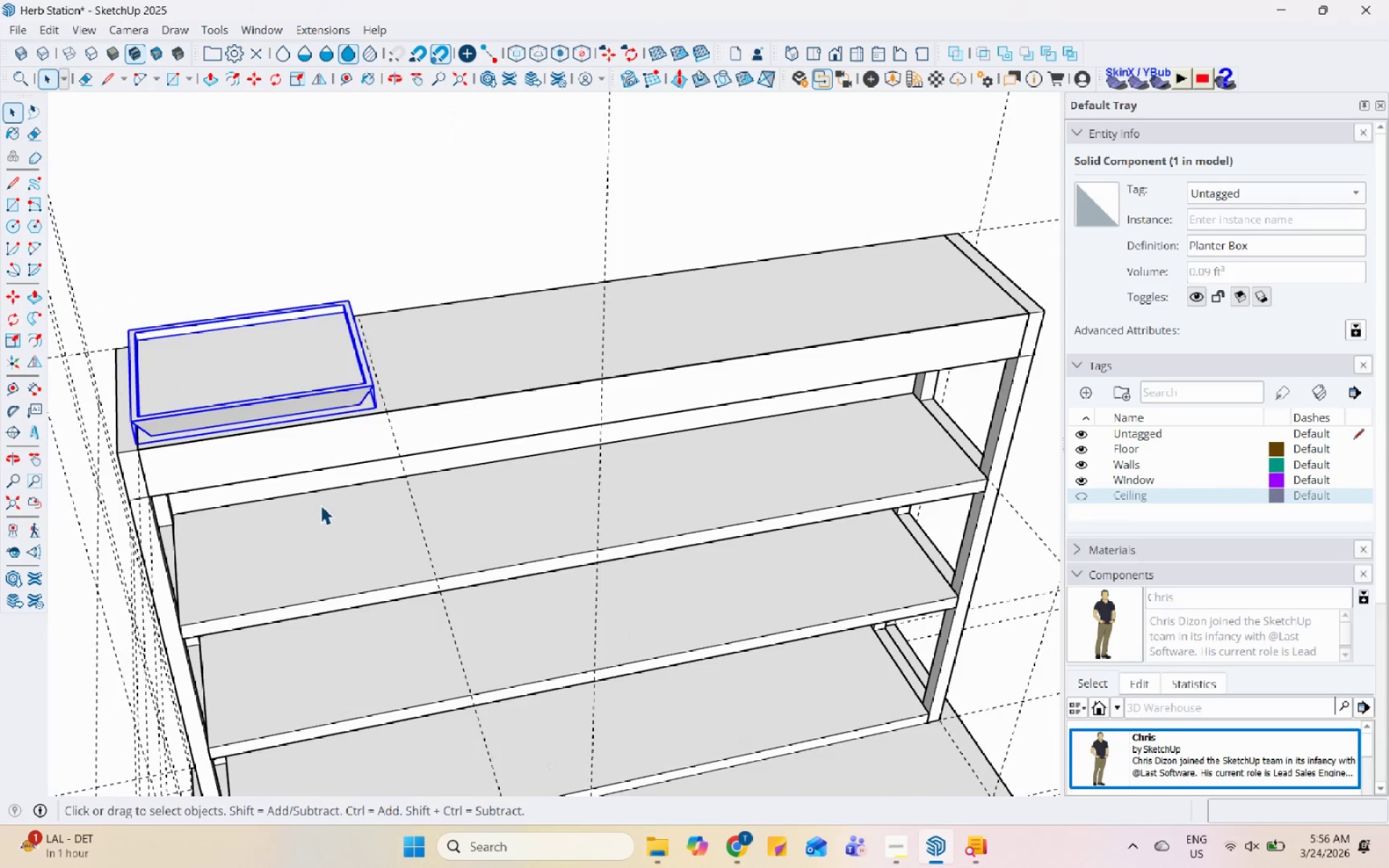 
scroll: coordinate [157, 471], scroll_direction: up, amount: 3.0
 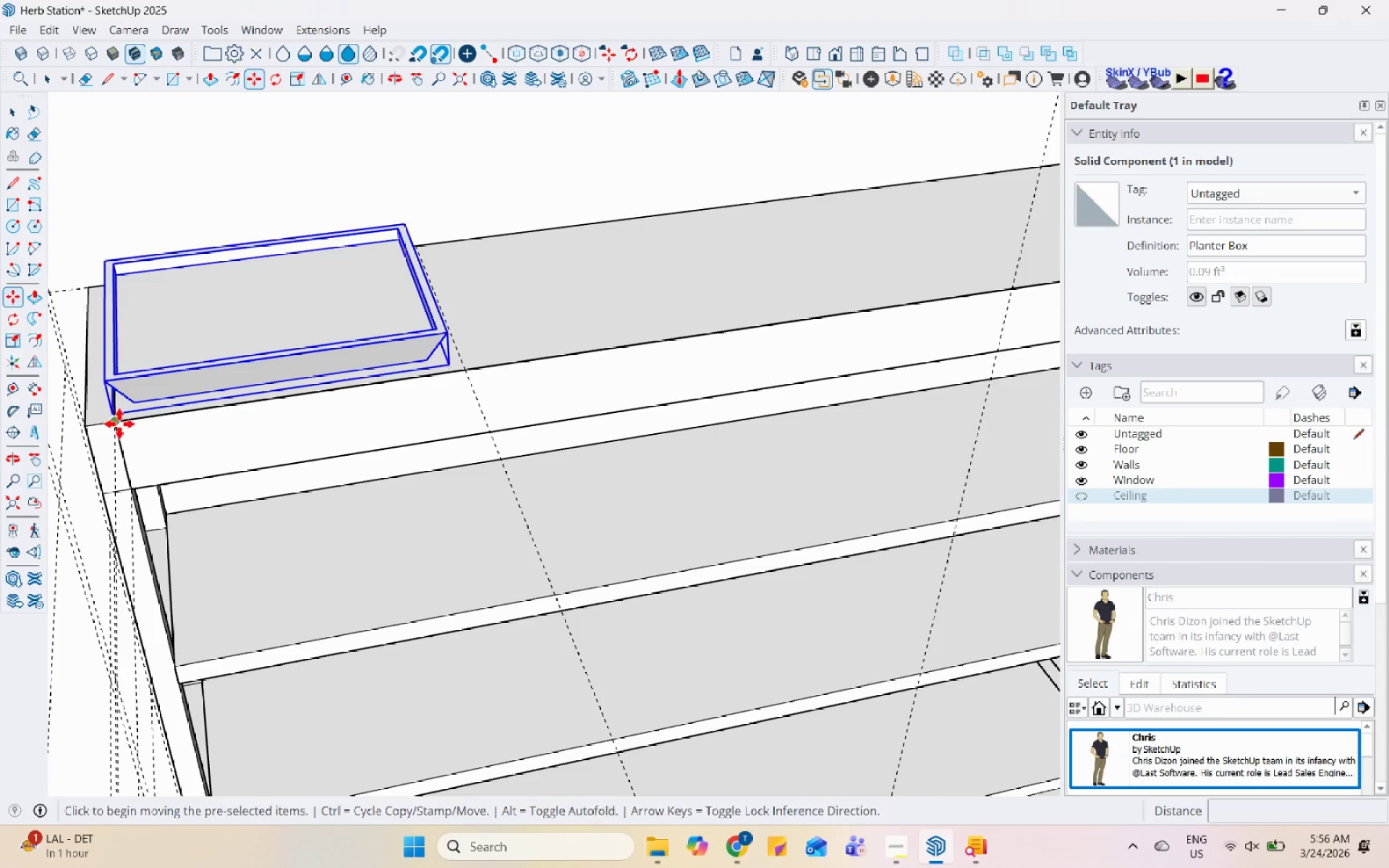 
key(Control+ControlLeft)
 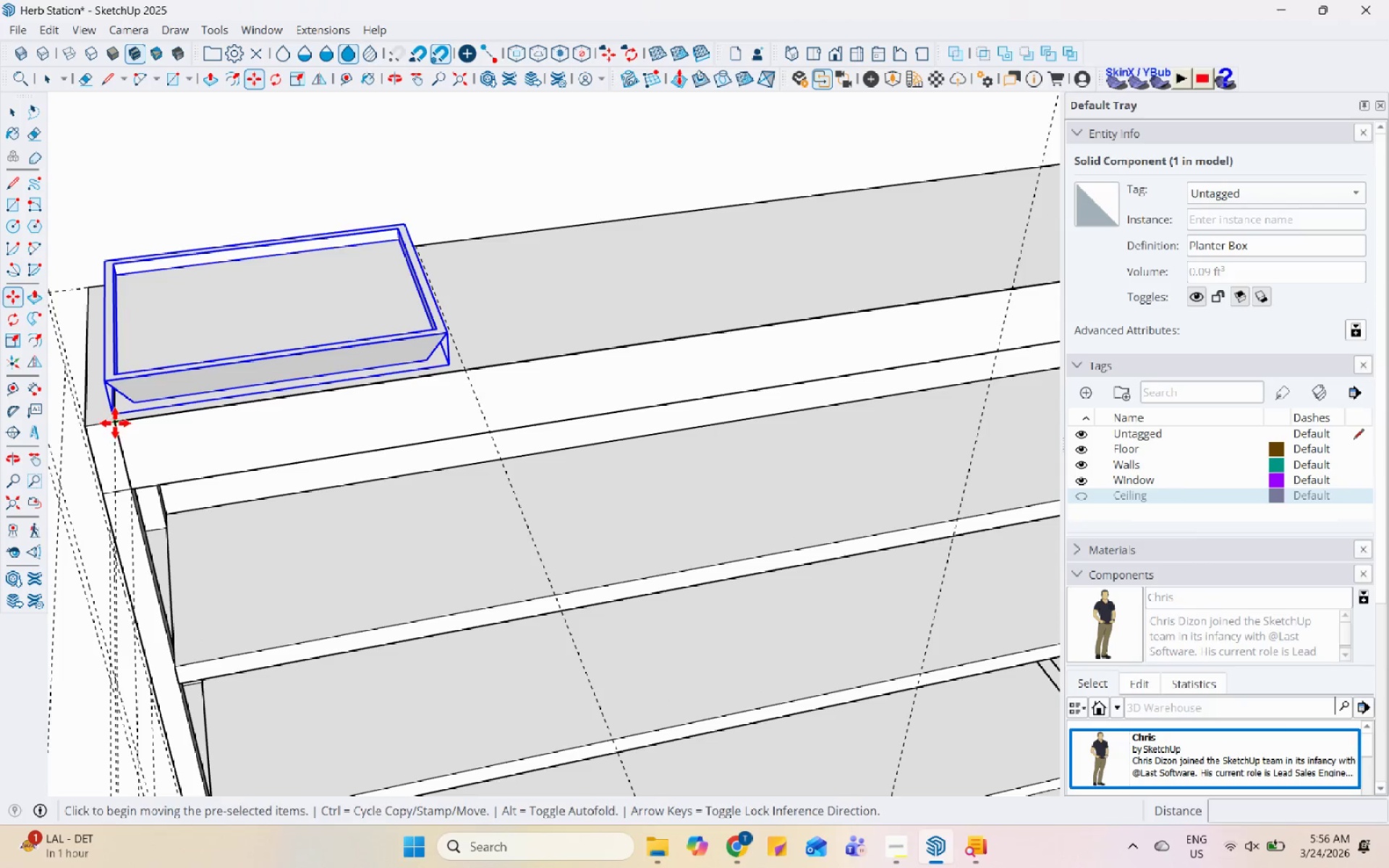 
left_click([115, 423])
 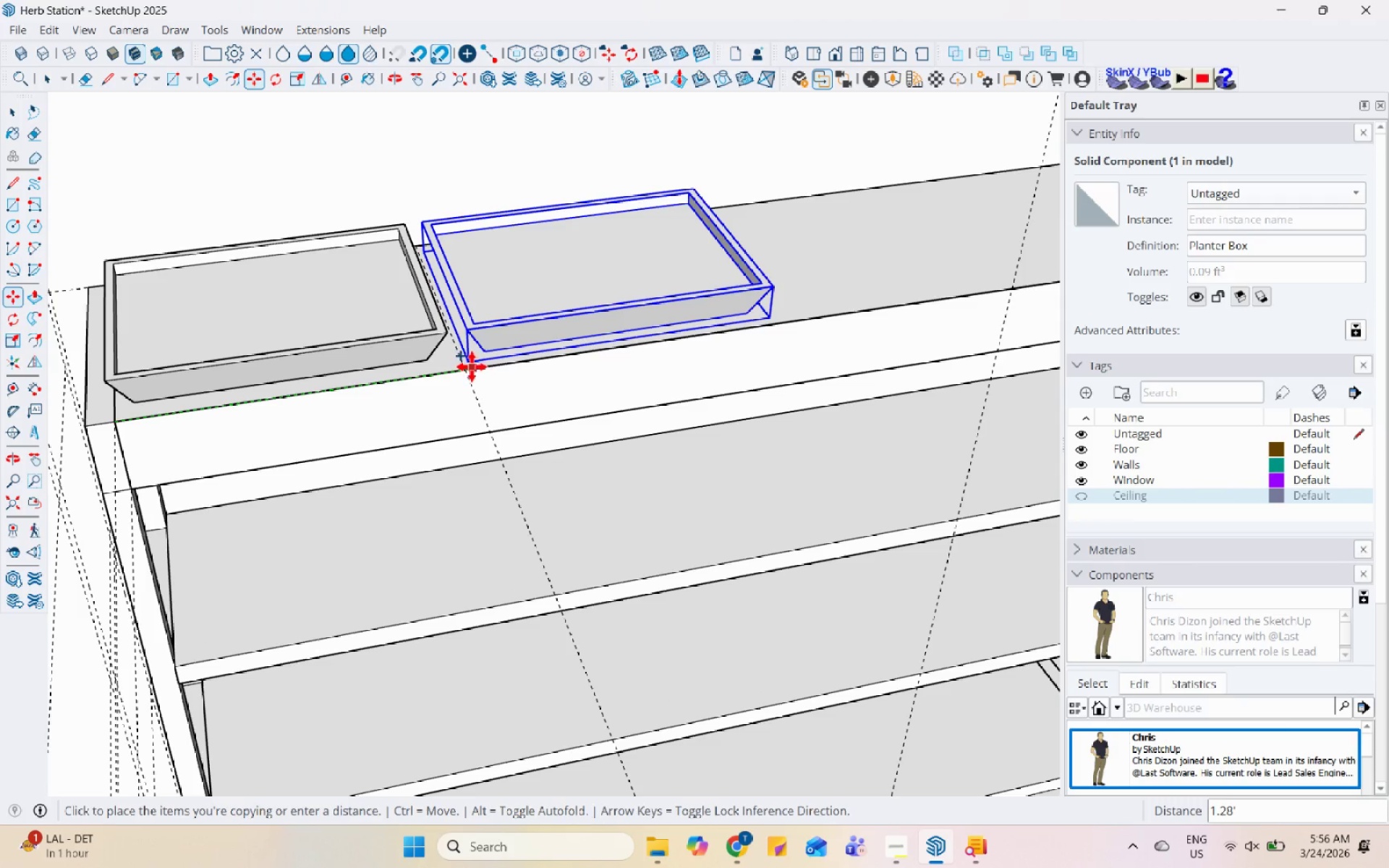 
left_click([467, 366])
 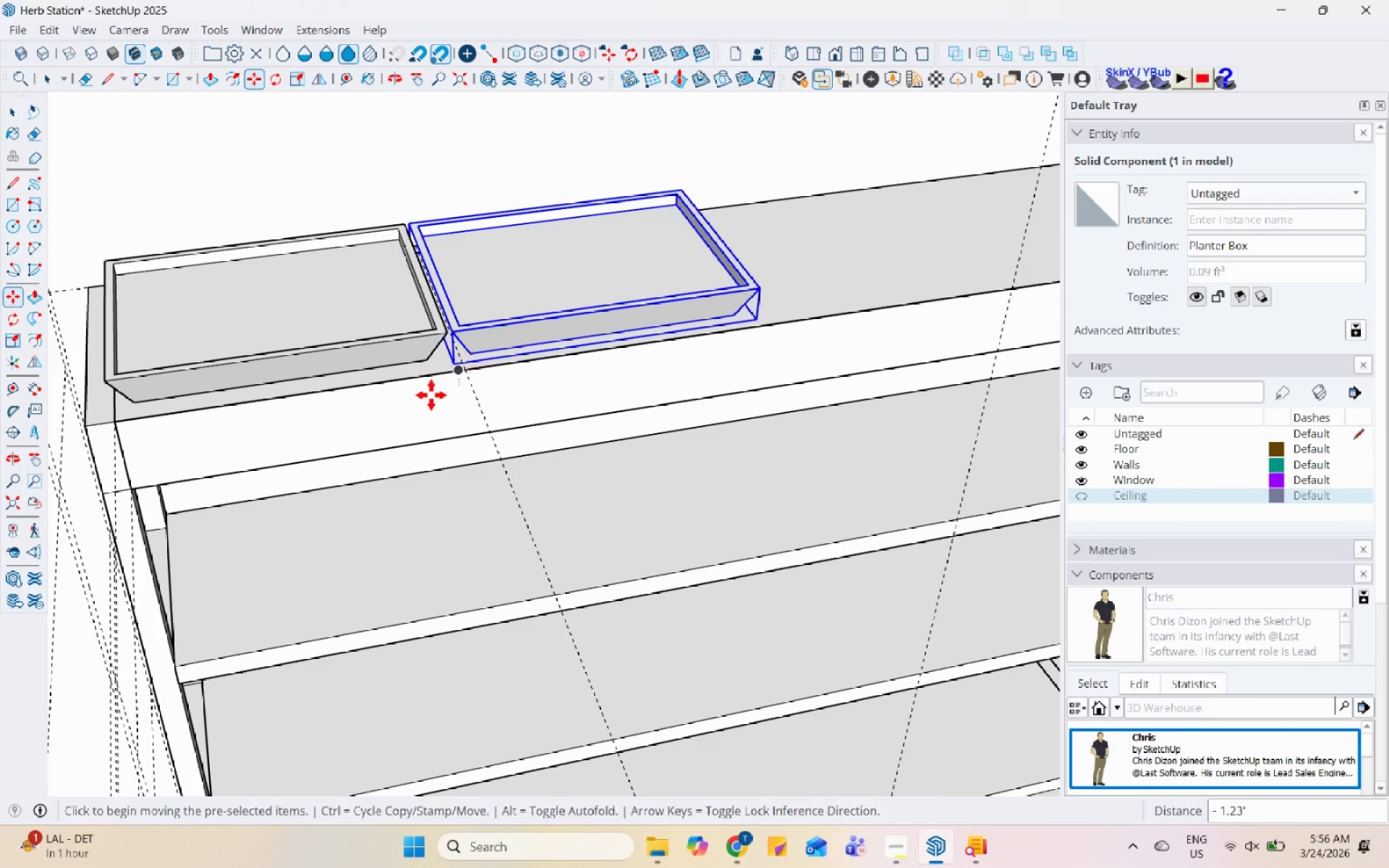 
scroll: coordinate [394, 444], scroll_direction: down, amount: 7.0
 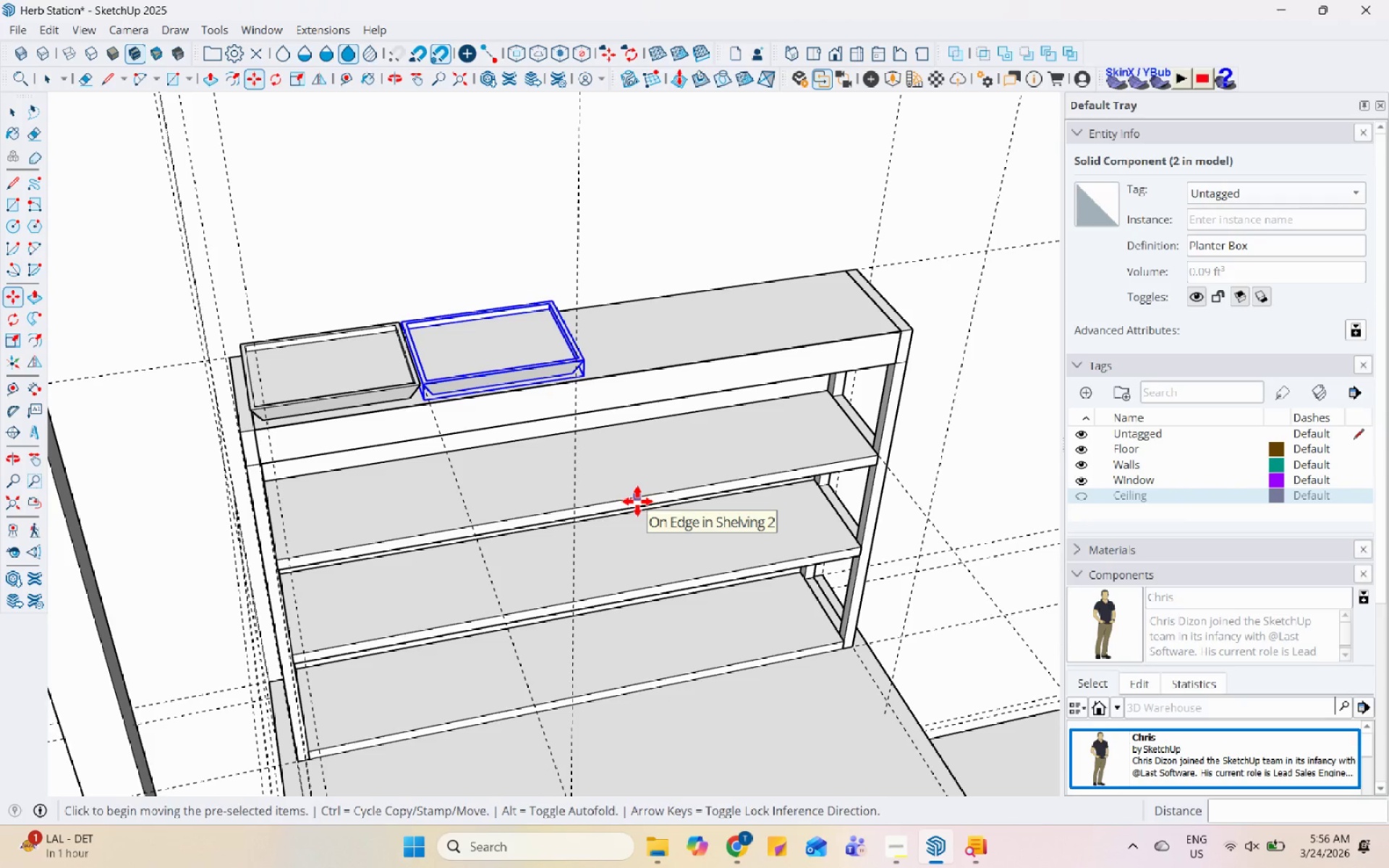 
key(NumpadMultiply)
 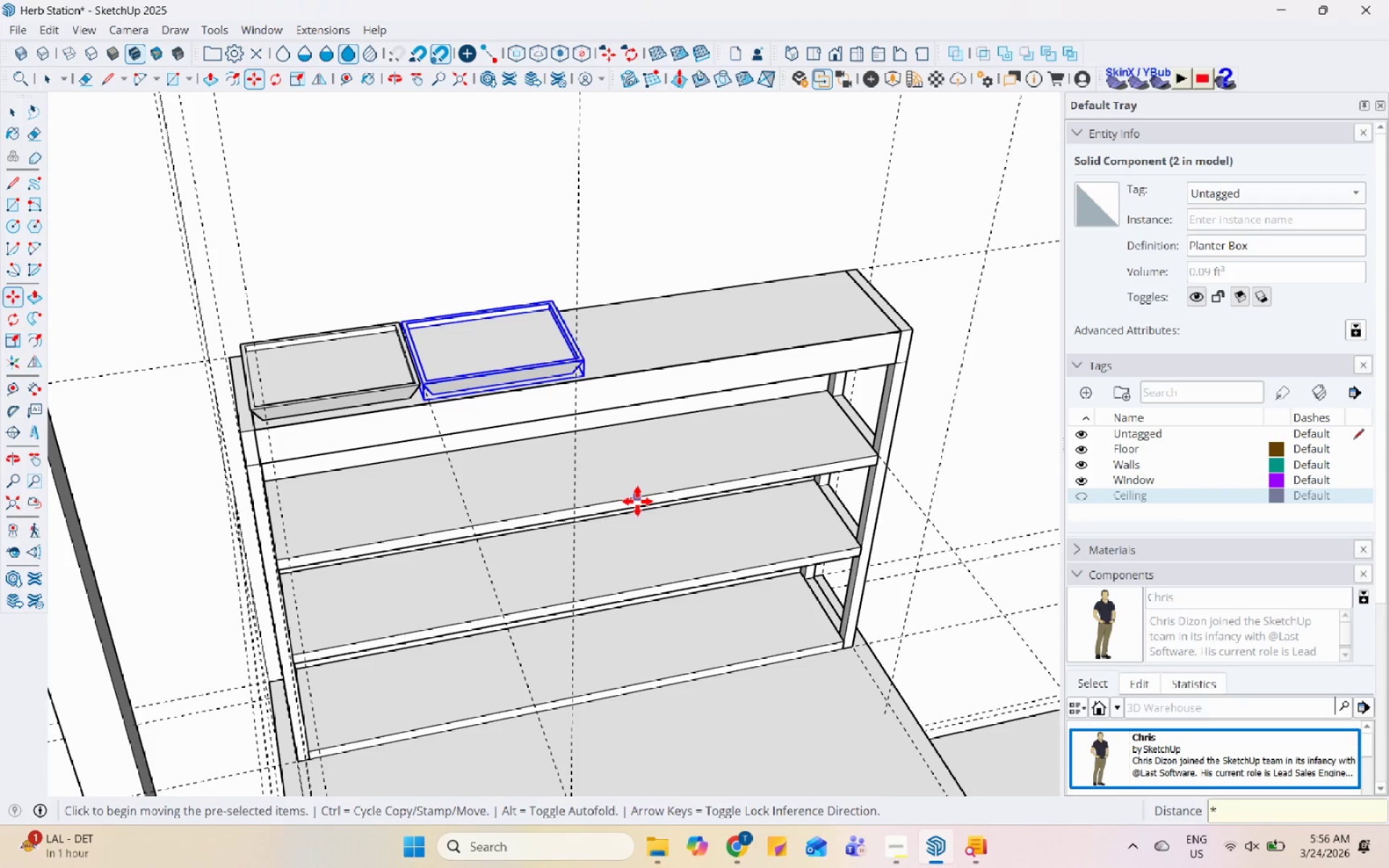 
key(Numpad3)
 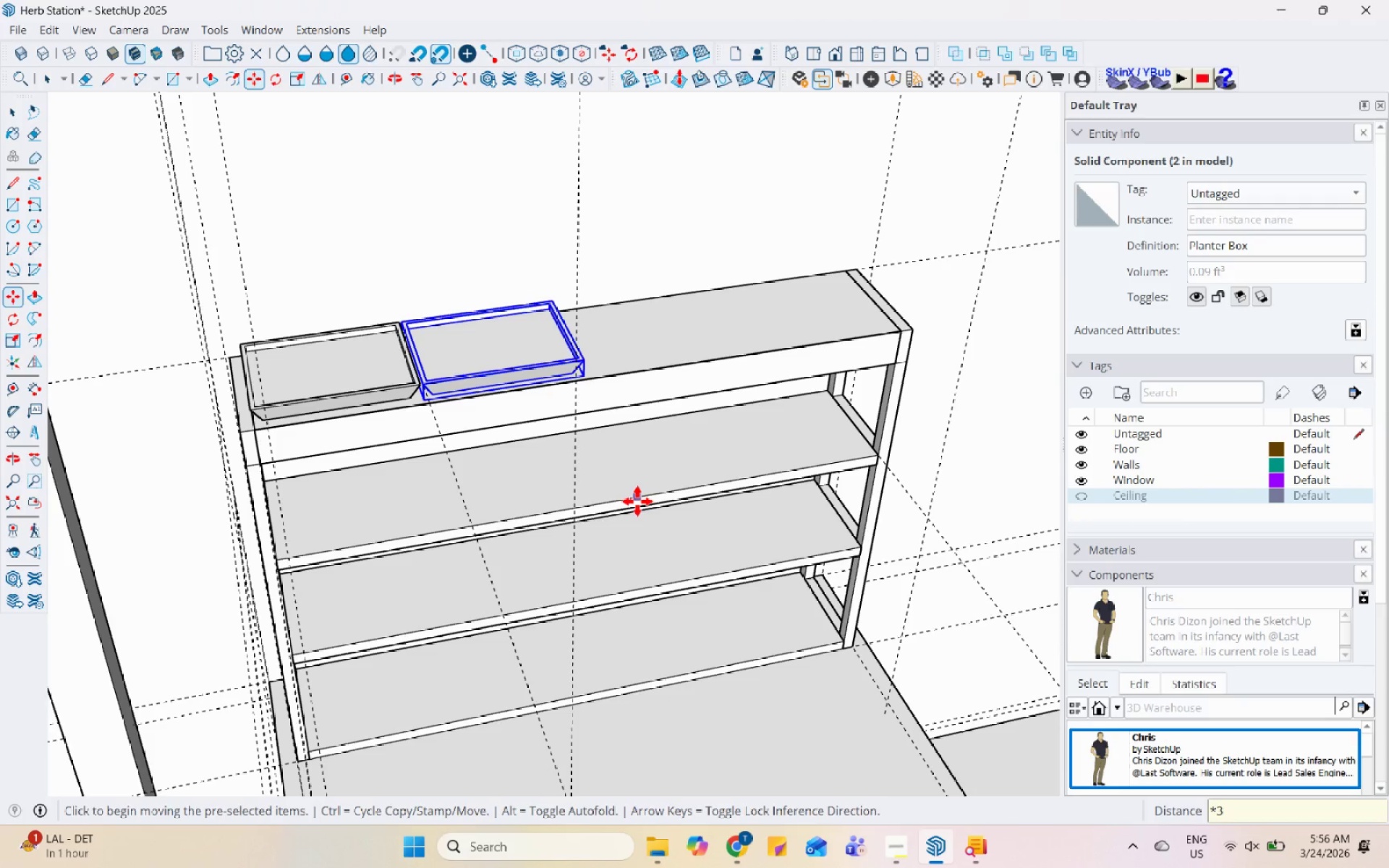 
key(Enter)
 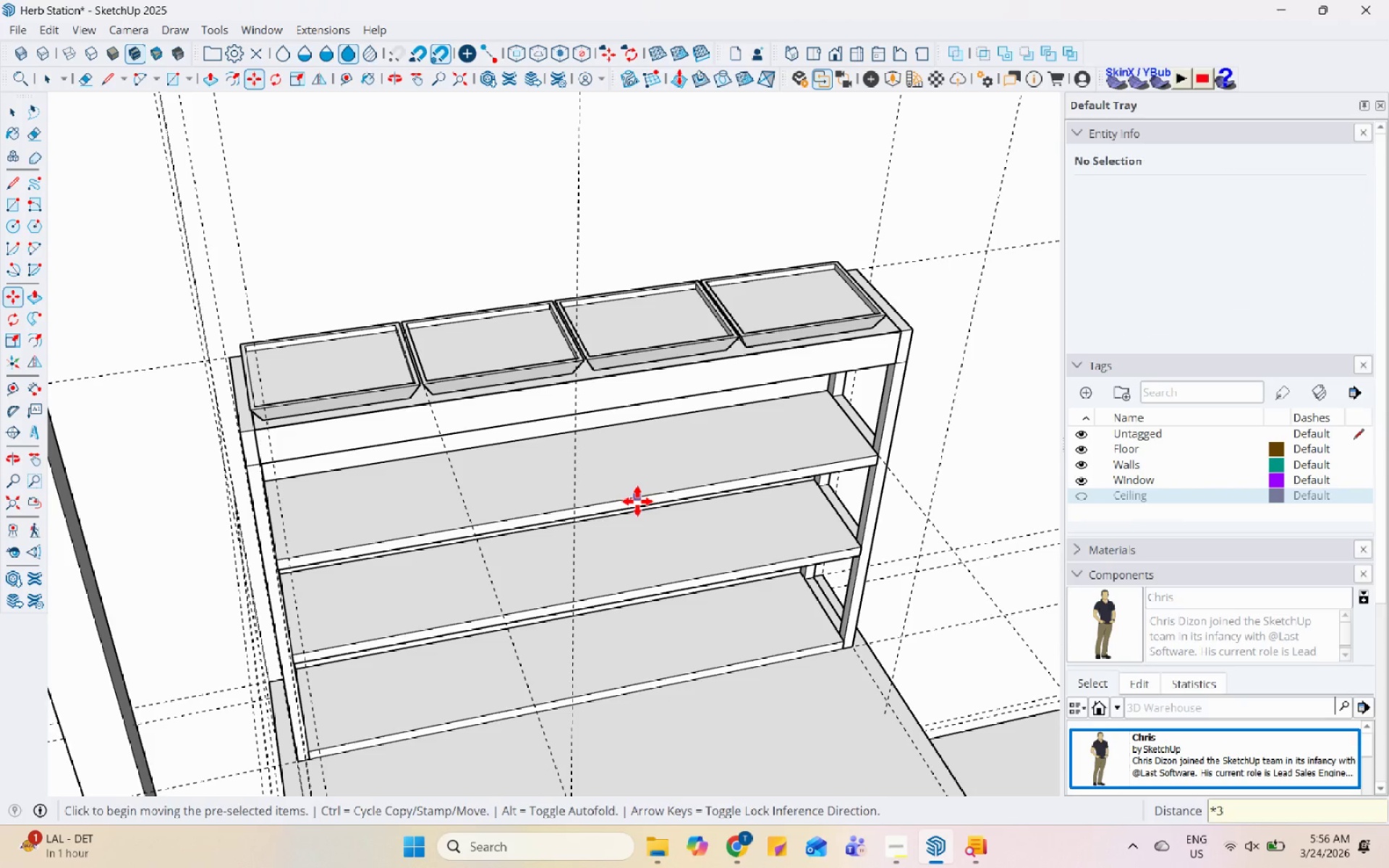 
key(Space)
 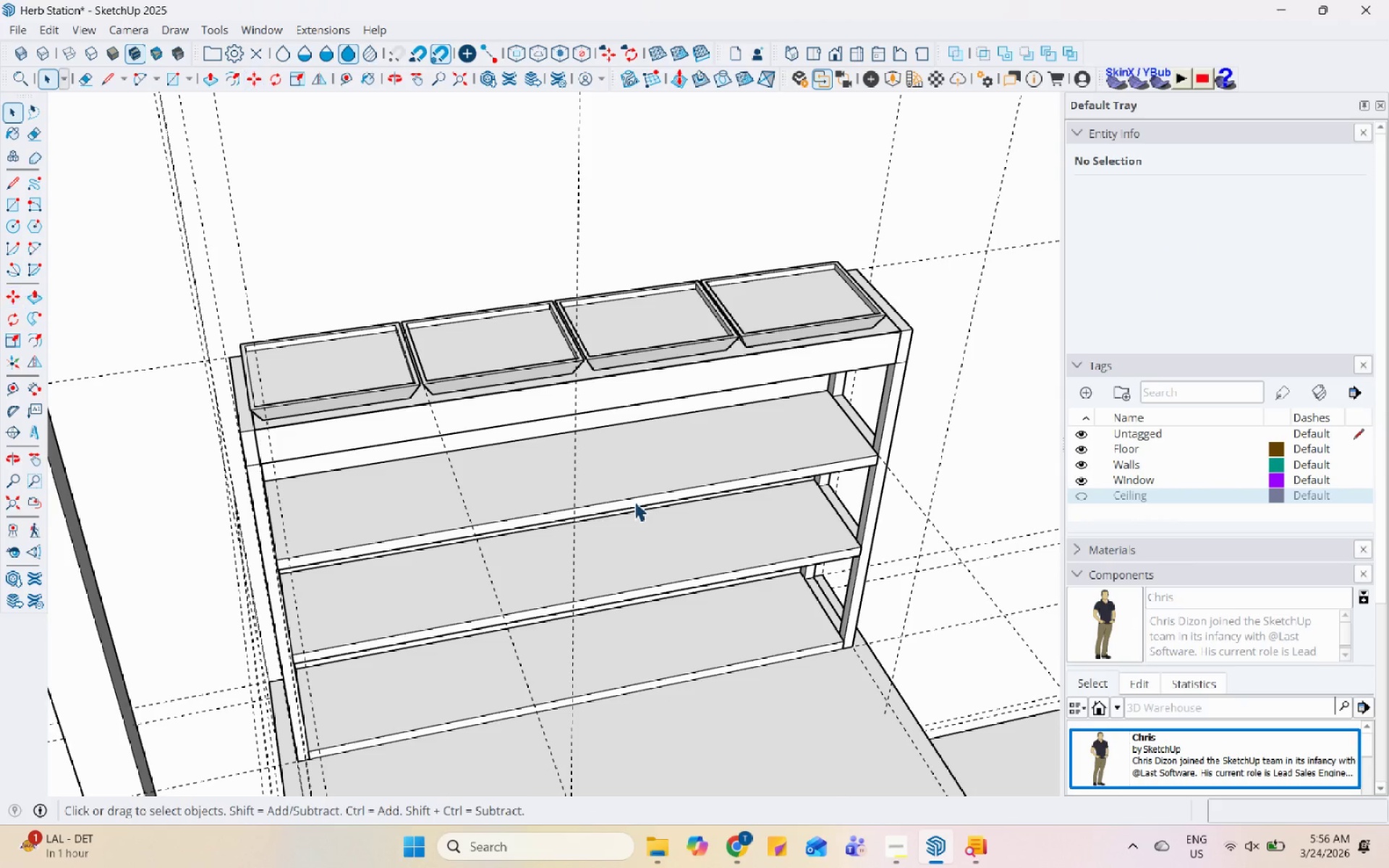 
left_click_drag(start_coordinate=[470, 561], to_coordinate=[466, 568])
 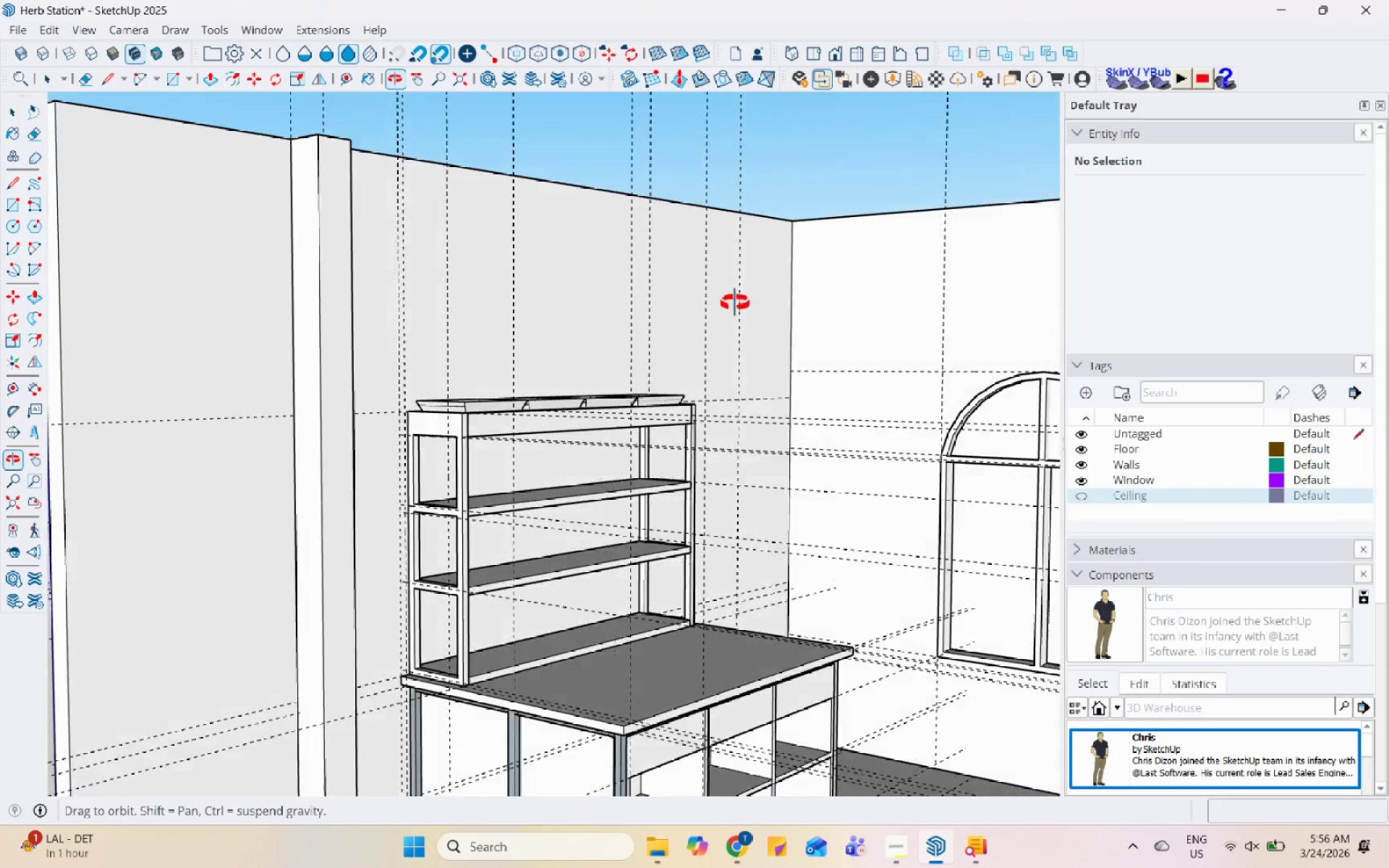 
scroll: coordinate [466, 568], scroll_direction: down, amount: 6.0
 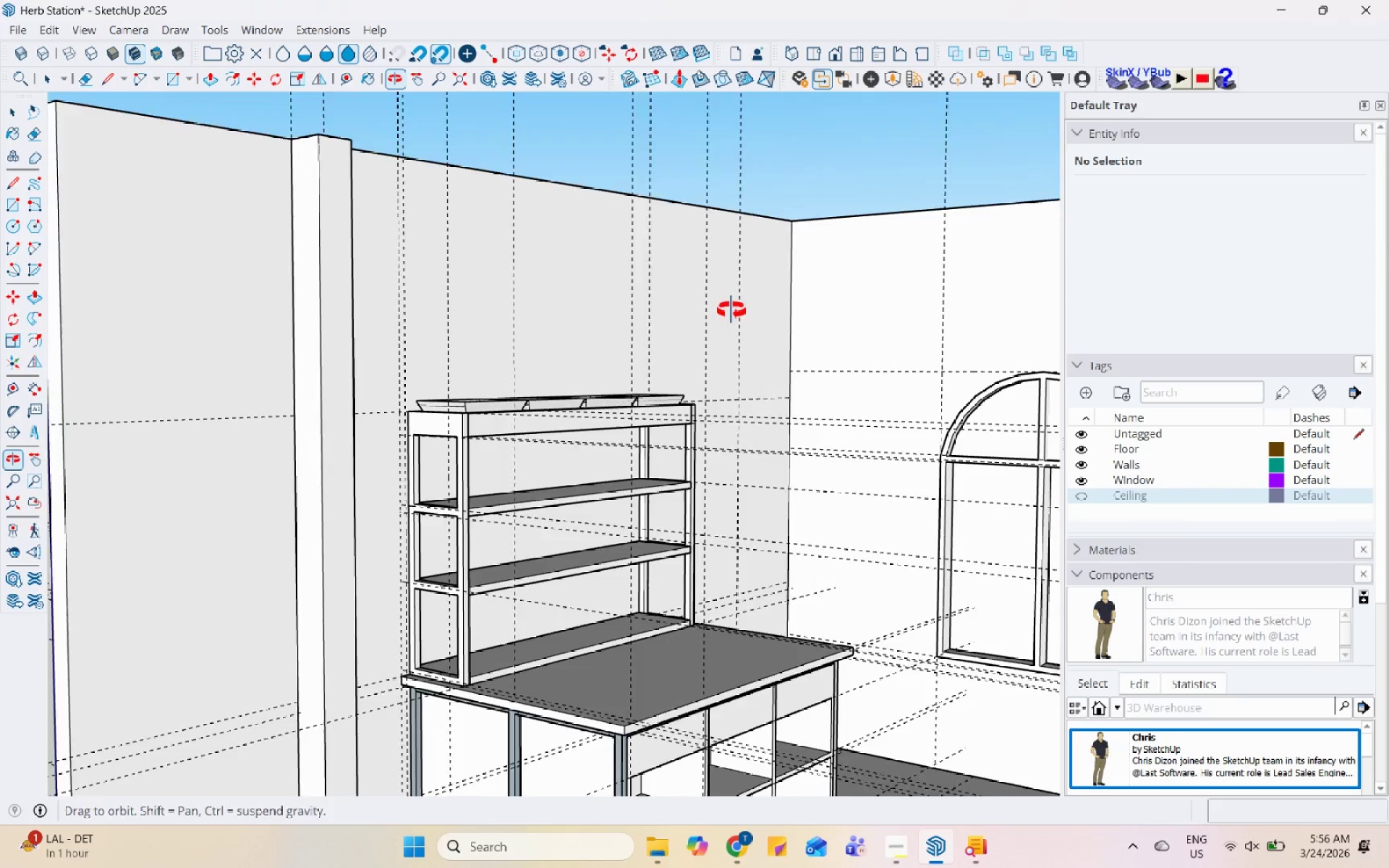 
scroll: coordinate [655, 393], scroll_direction: up, amount: 10.0
 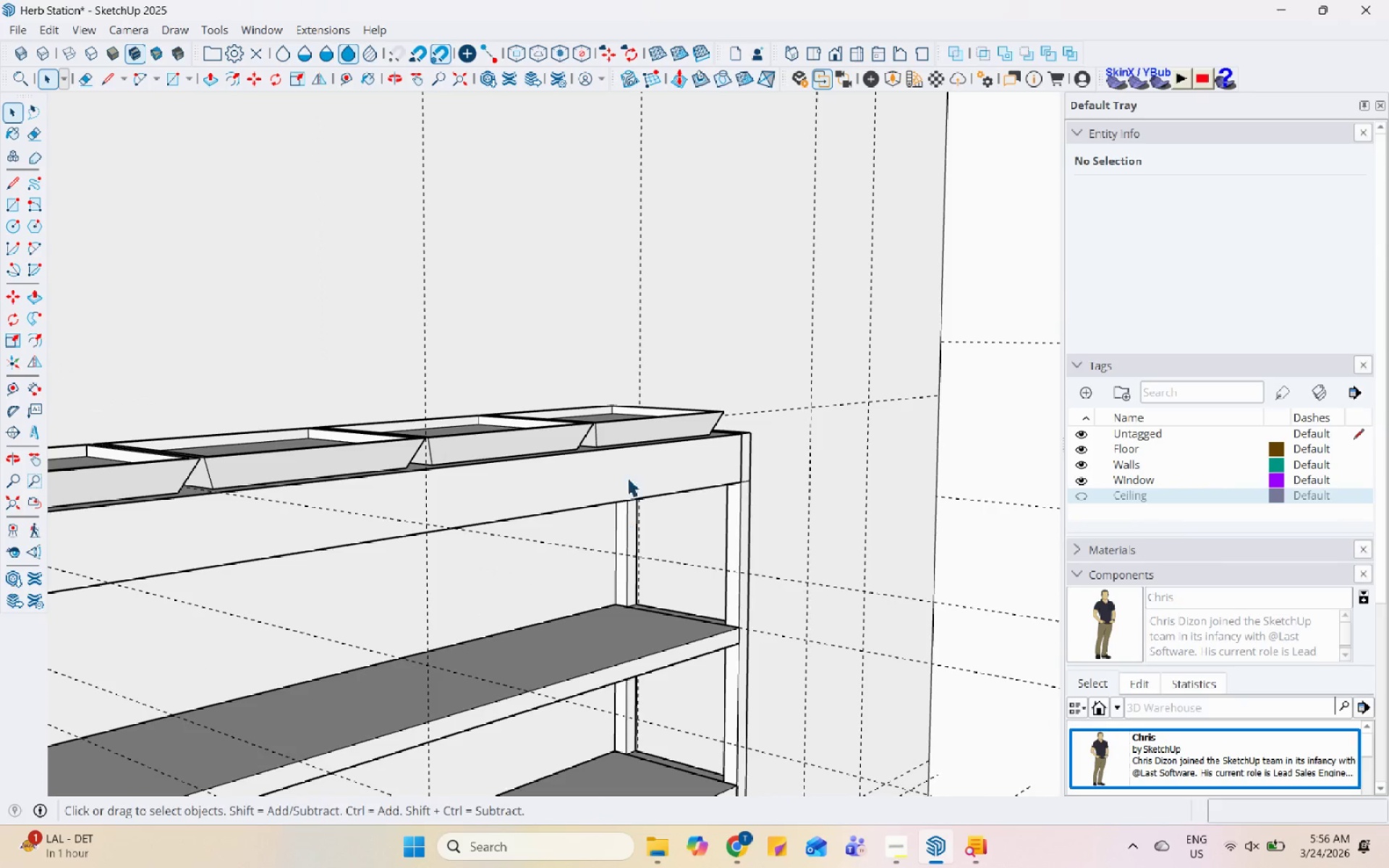 
scroll: coordinate [729, 278], scroll_direction: down, amount: 7.0
 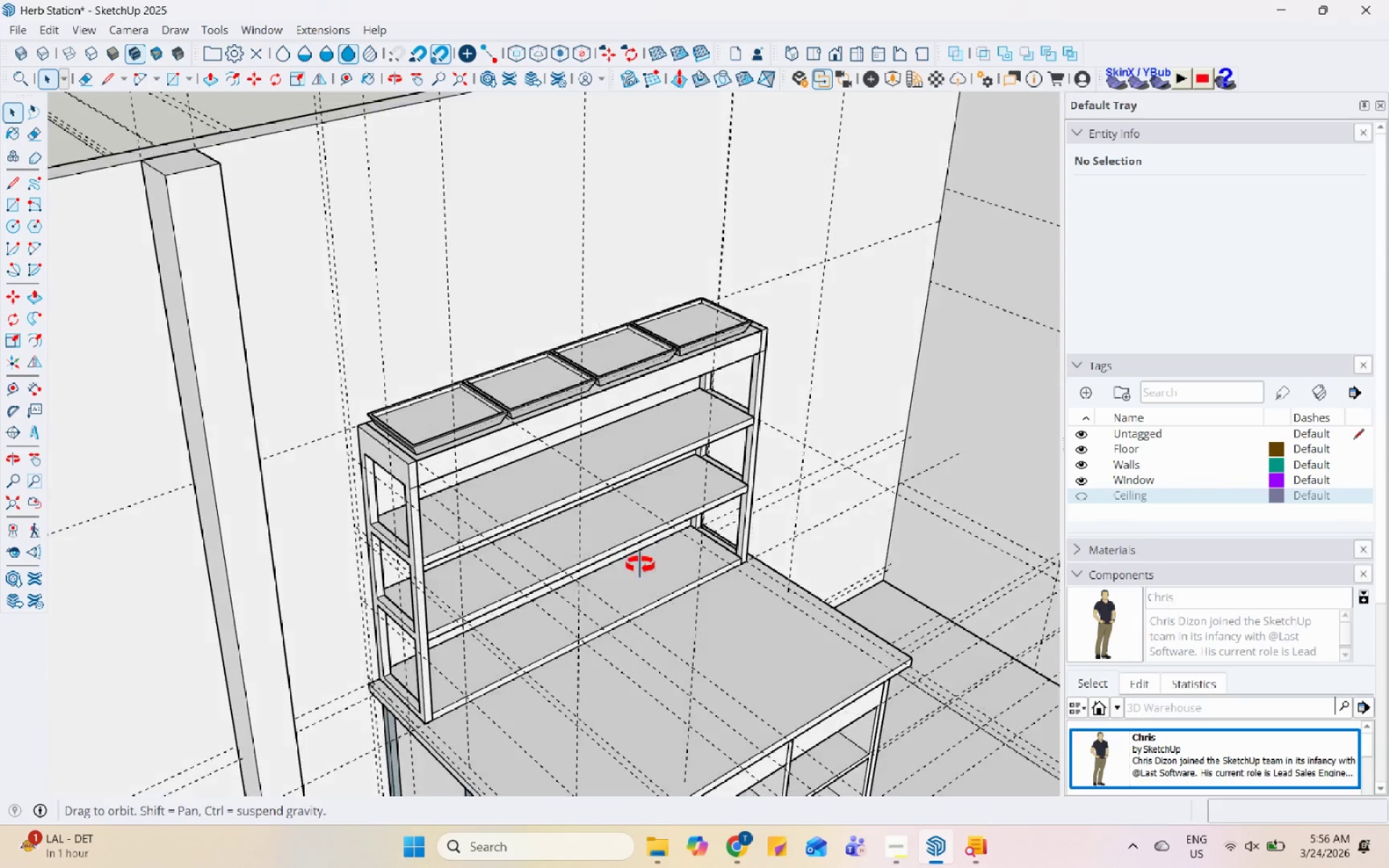 
left_click([410, 385])
 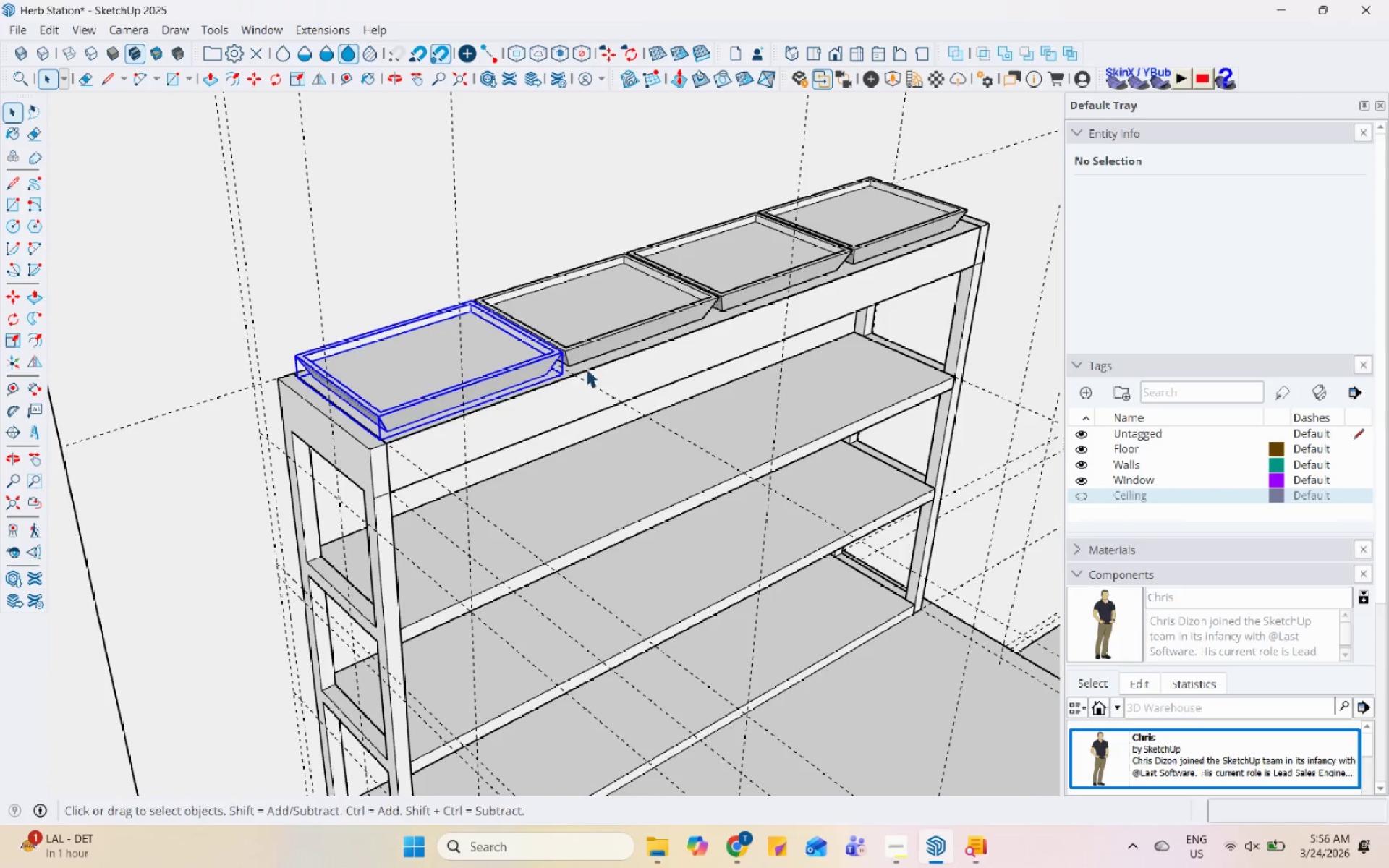 
scroll: coordinate [409, 459], scroll_direction: up, amount: 6.0
 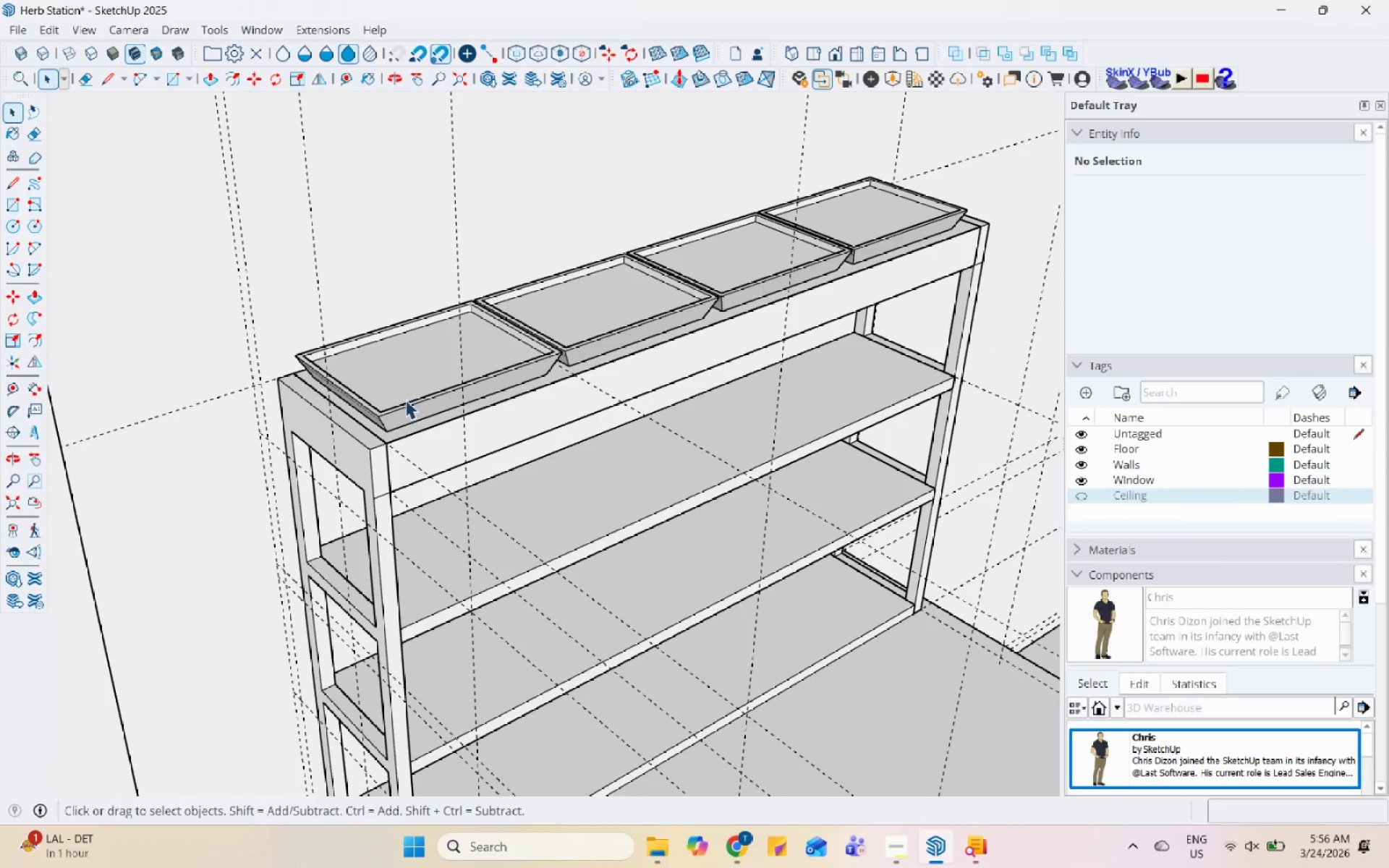 
hold_key(key=ControlLeft, duration=1.31)
triple_click([933, 226])
 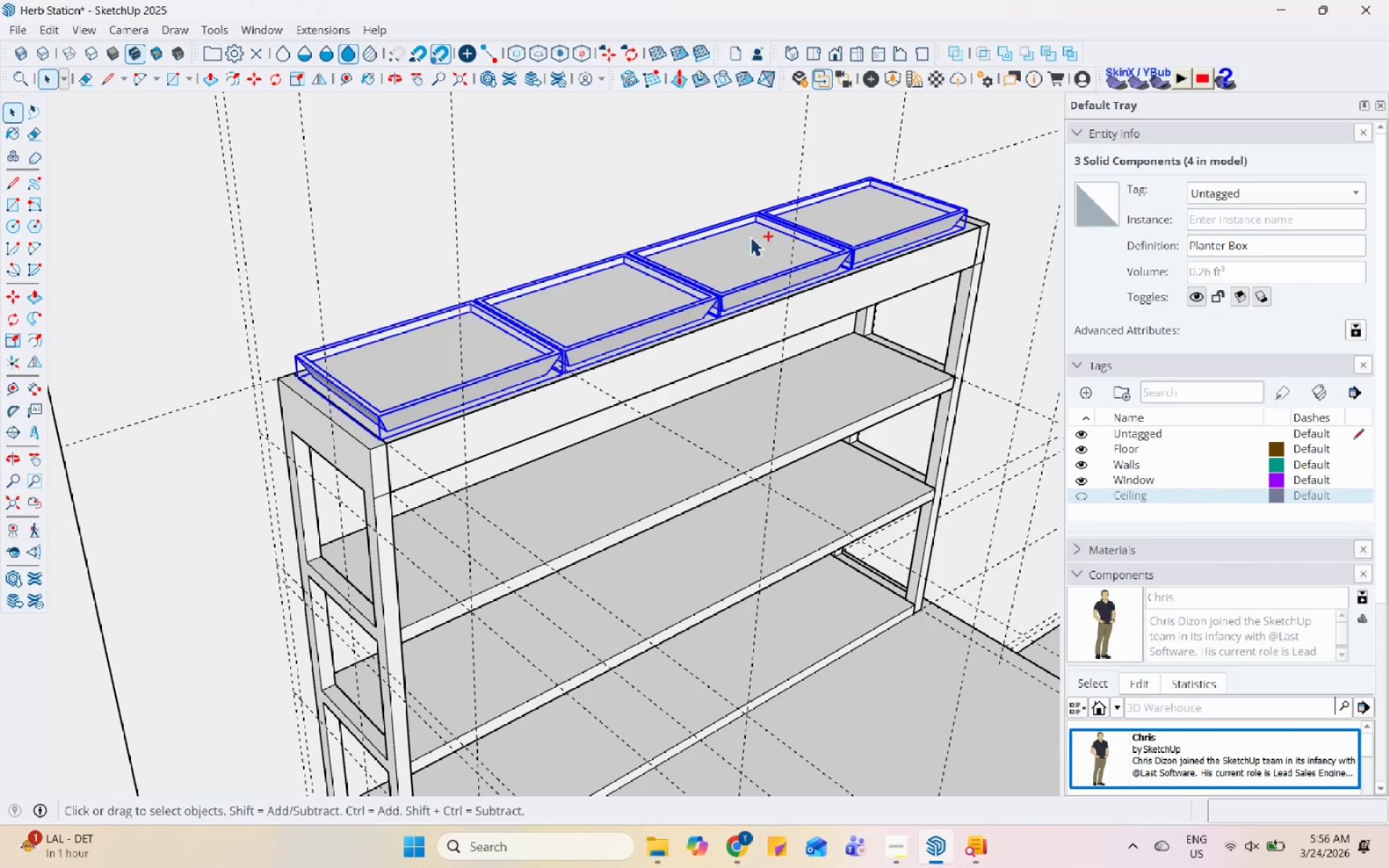 
scroll: coordinate [465, 324], scroll_direction: up, amount: 5.0
 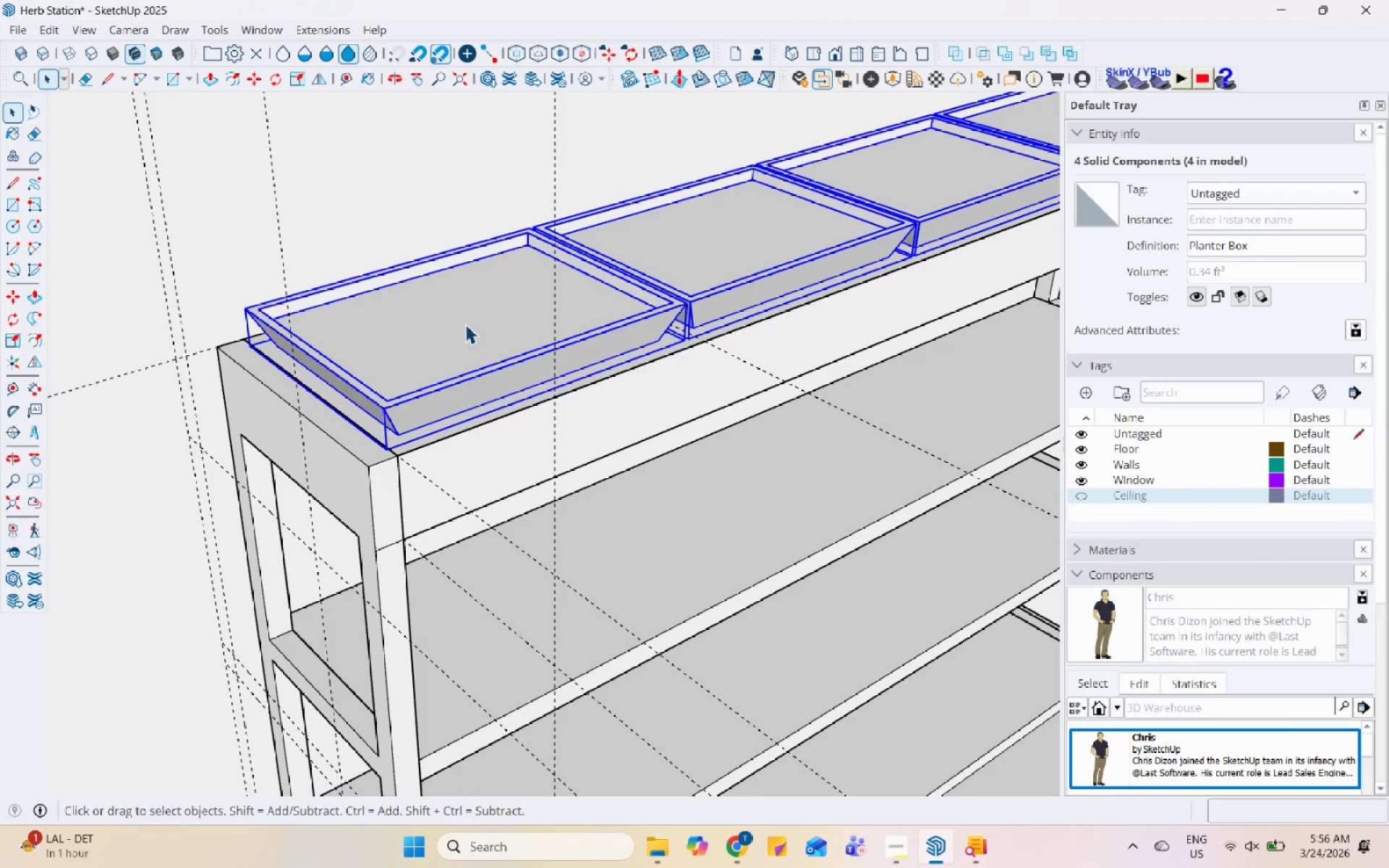 
key(M)
 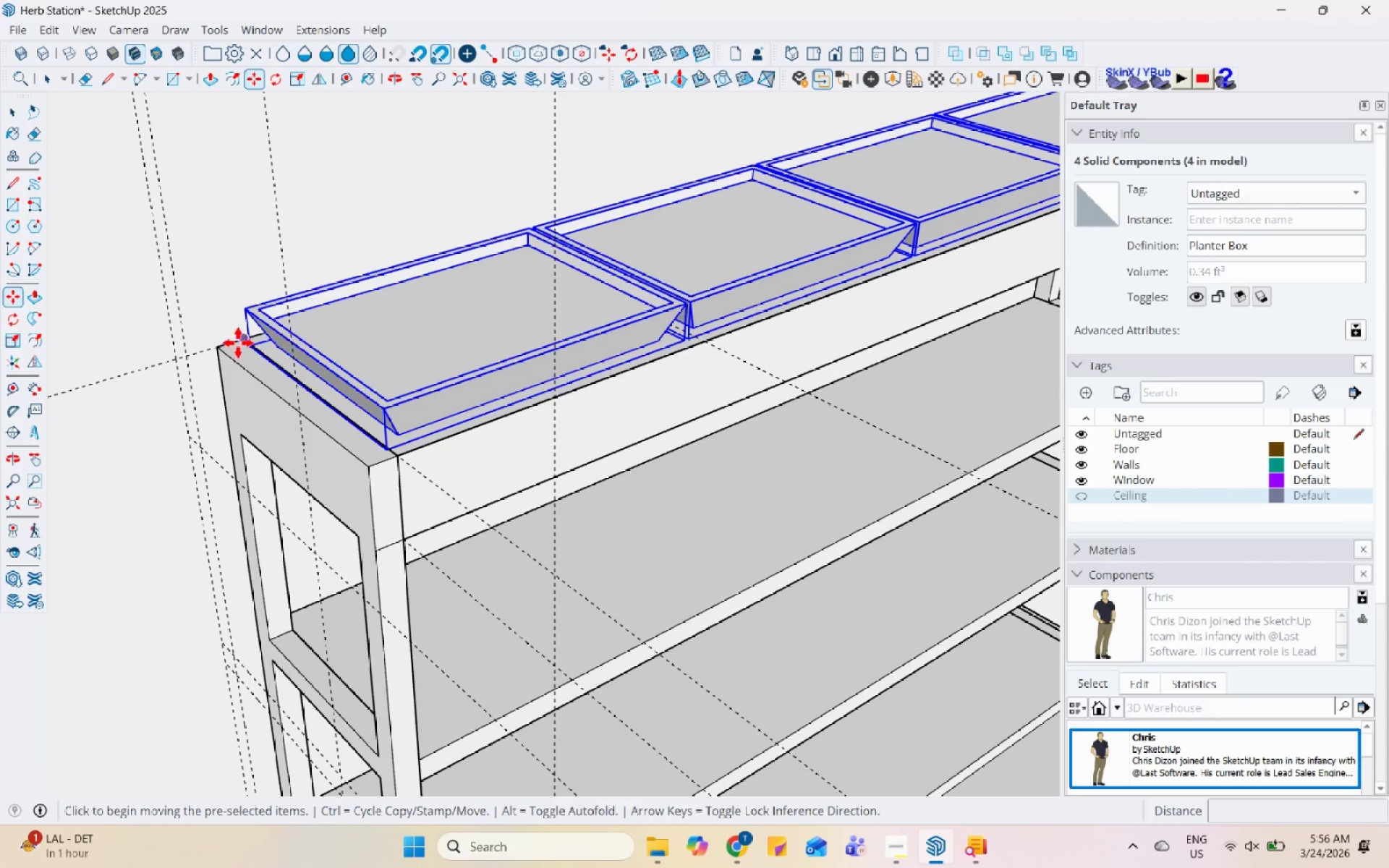 
key(Control+ControlLeft)
 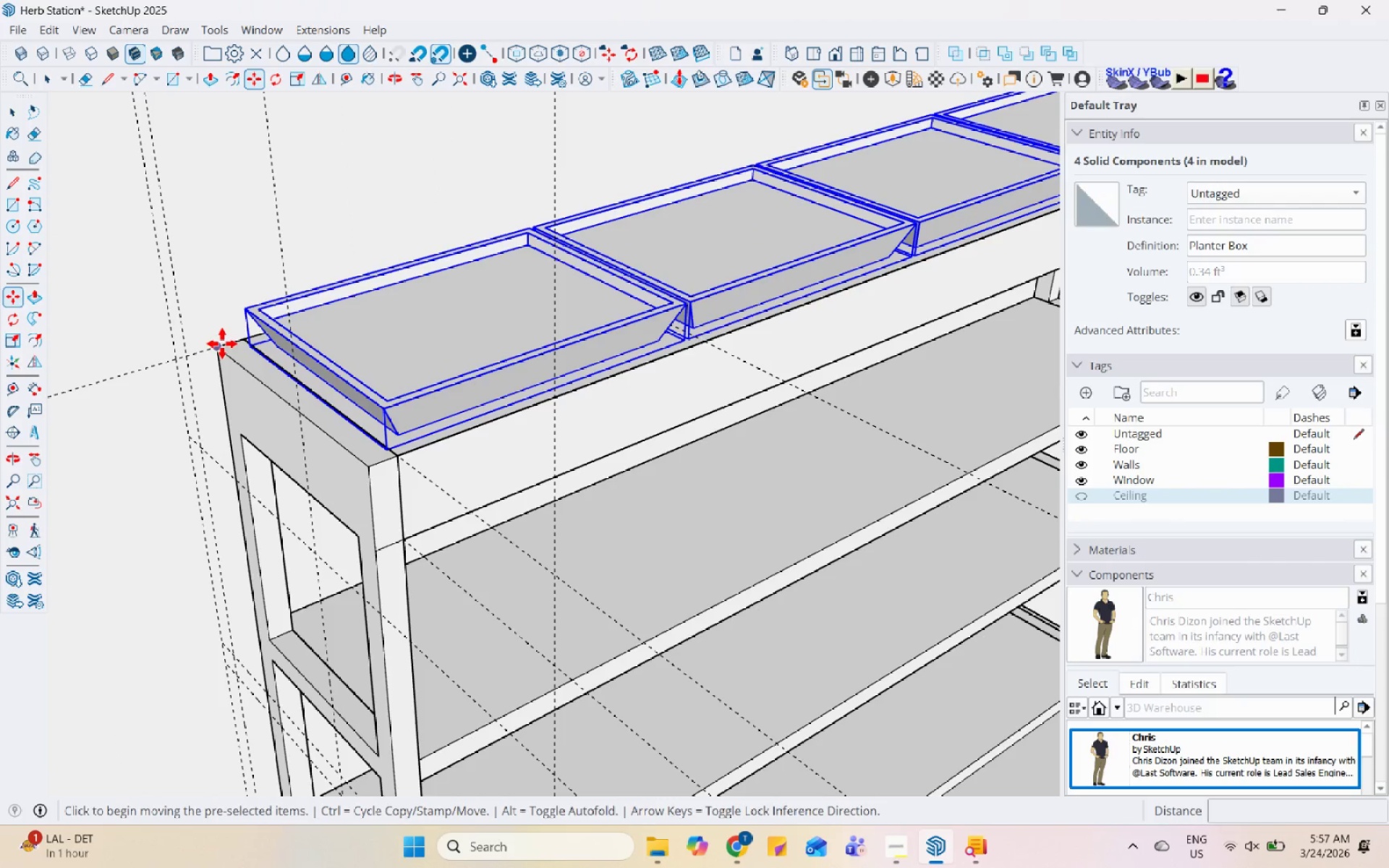 
left_click([222, 344])
 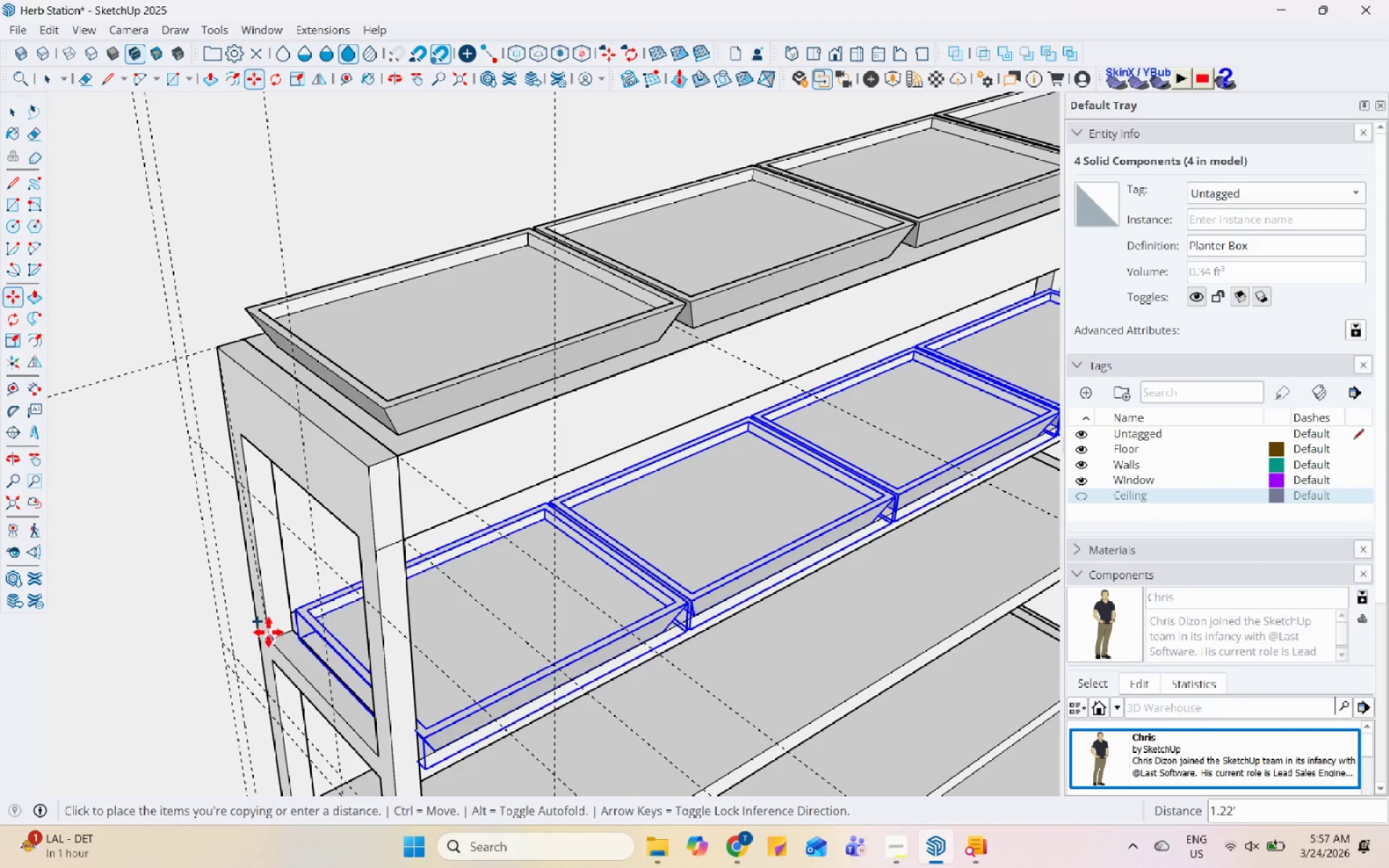 
key(Space)
 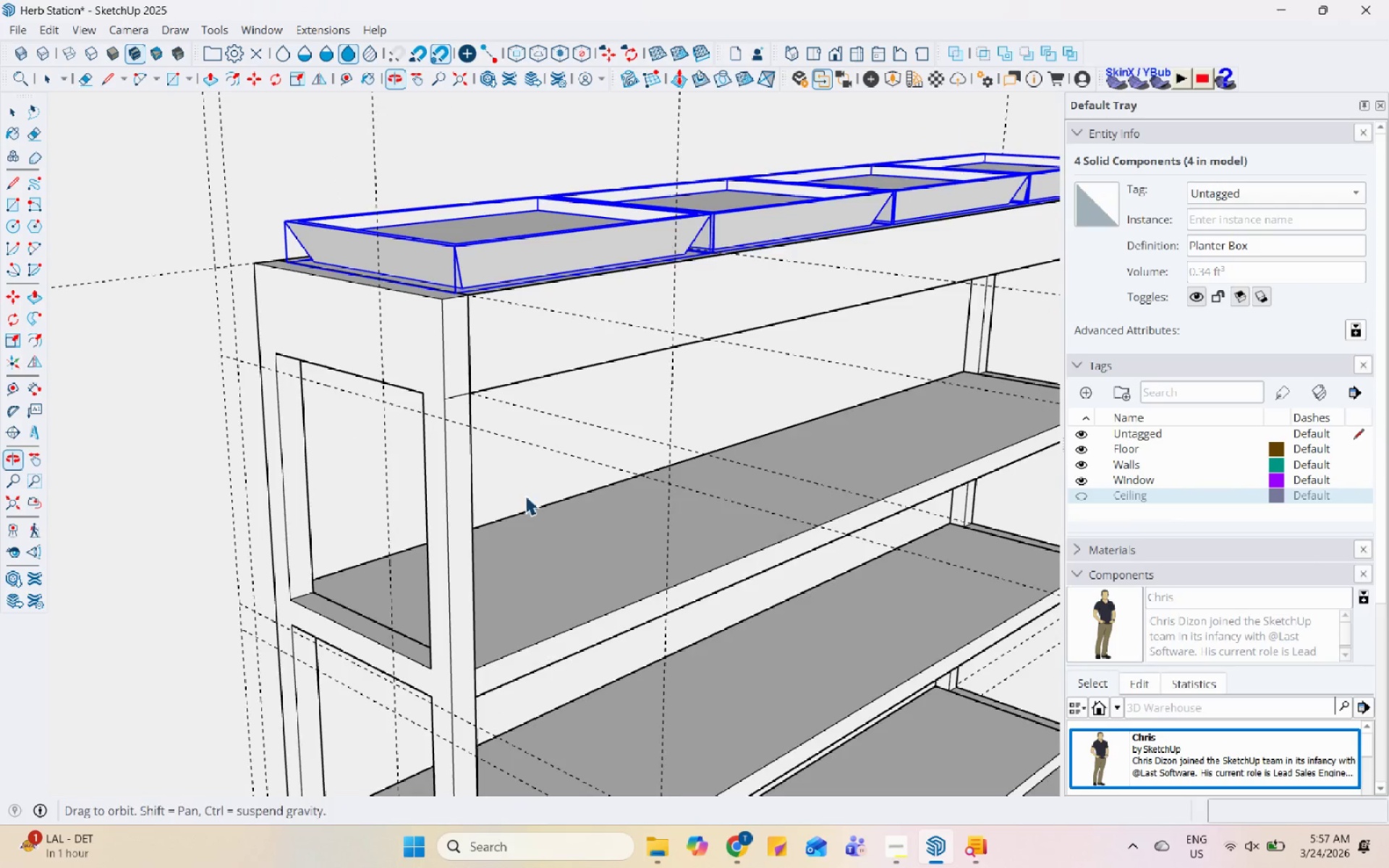 
scroll: coordinate [457, 377], scroll_direction: up, amount: 6.0
 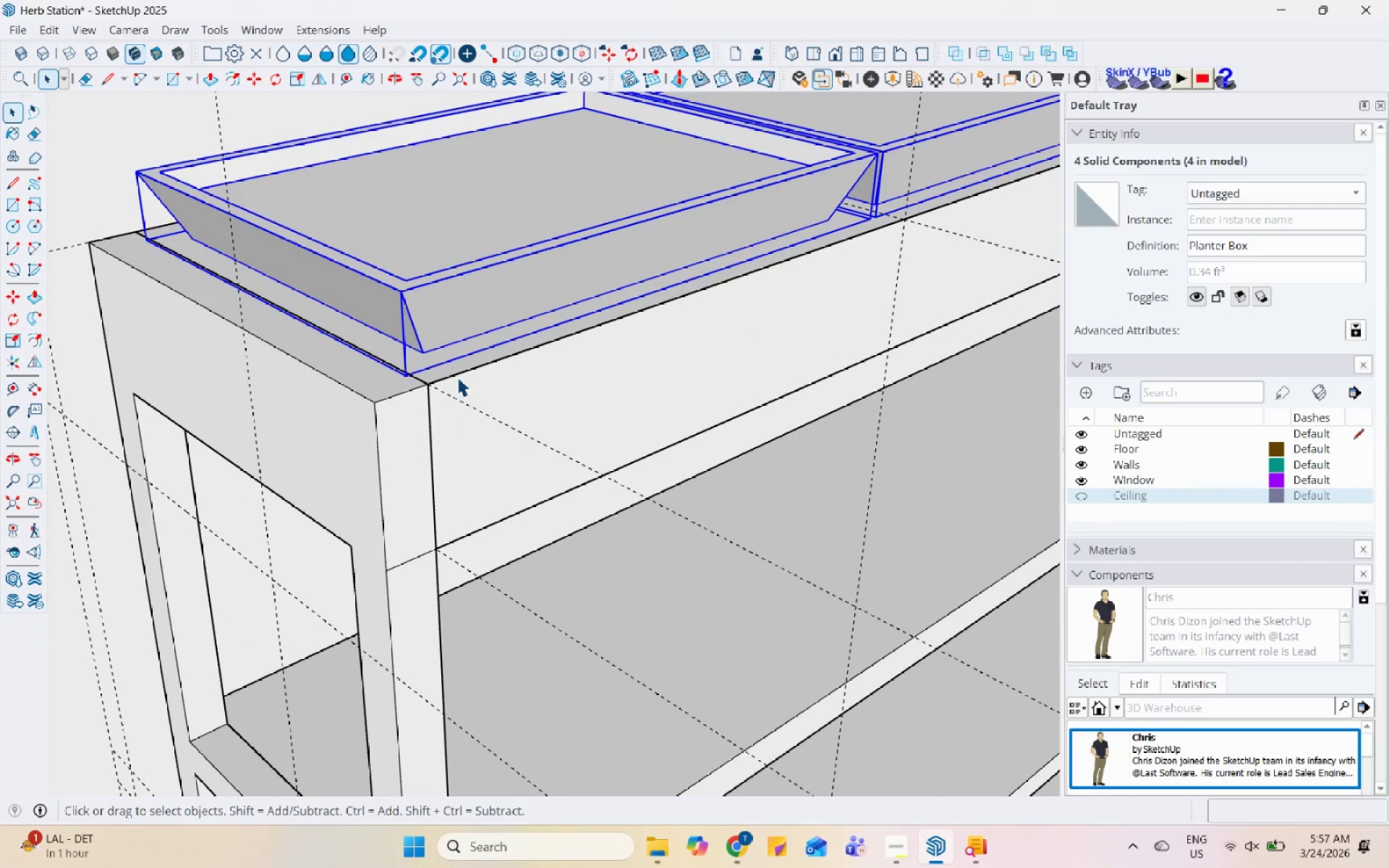 
key(M)
 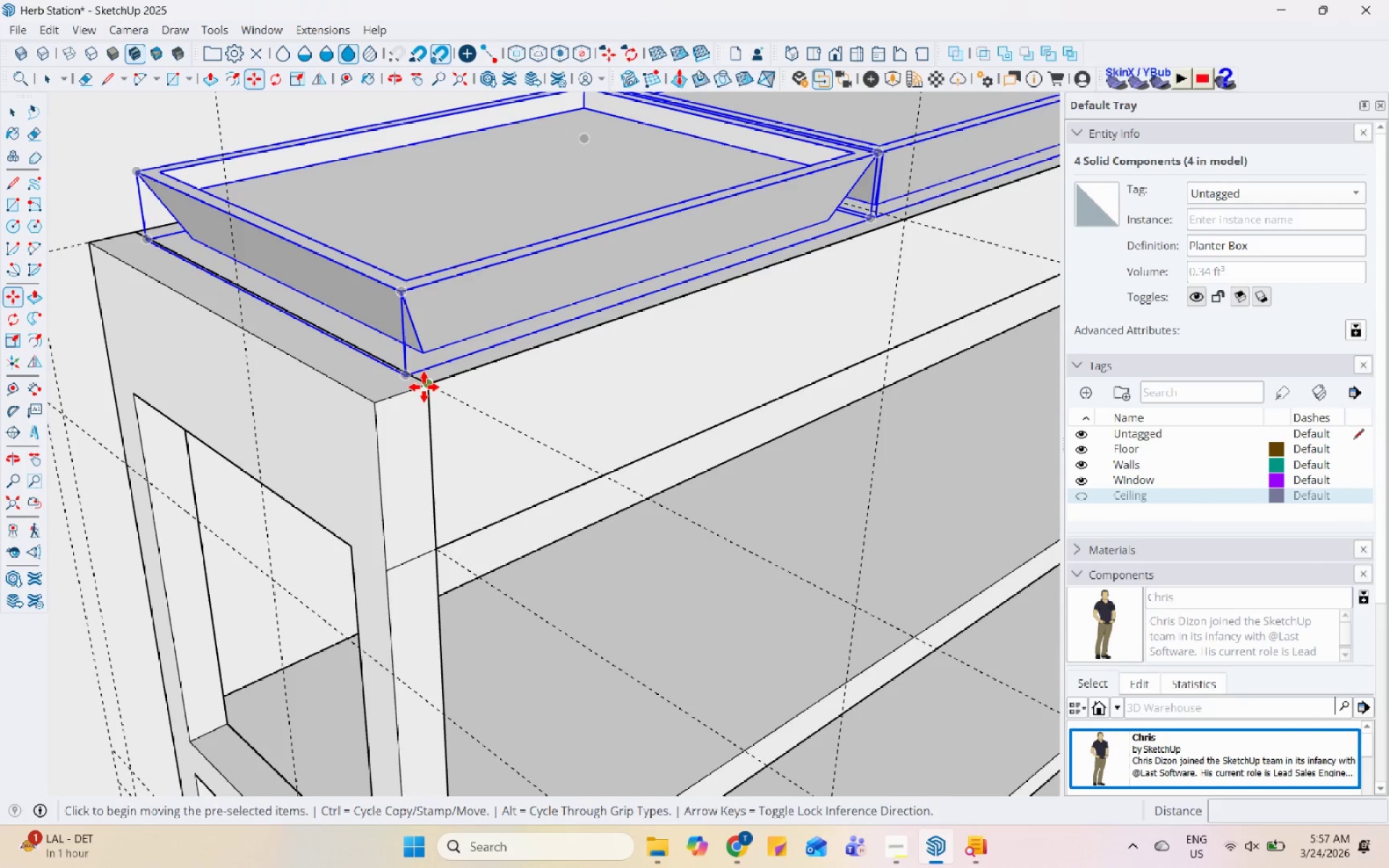 
key(Control+ControlLeft)
 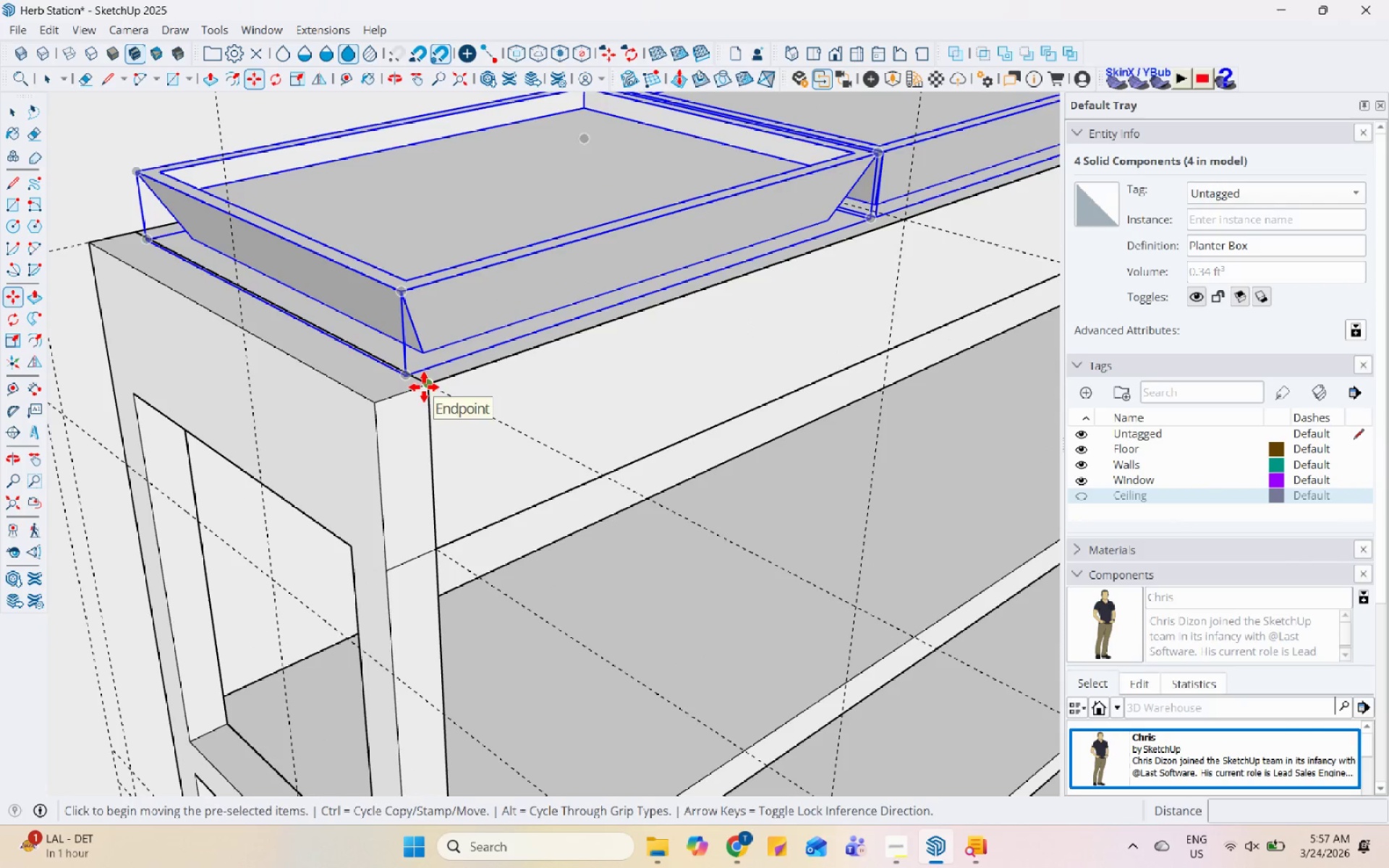 
left_click_drag(start_coordinate=[424, 387], to_coordinate=[428, 380])
 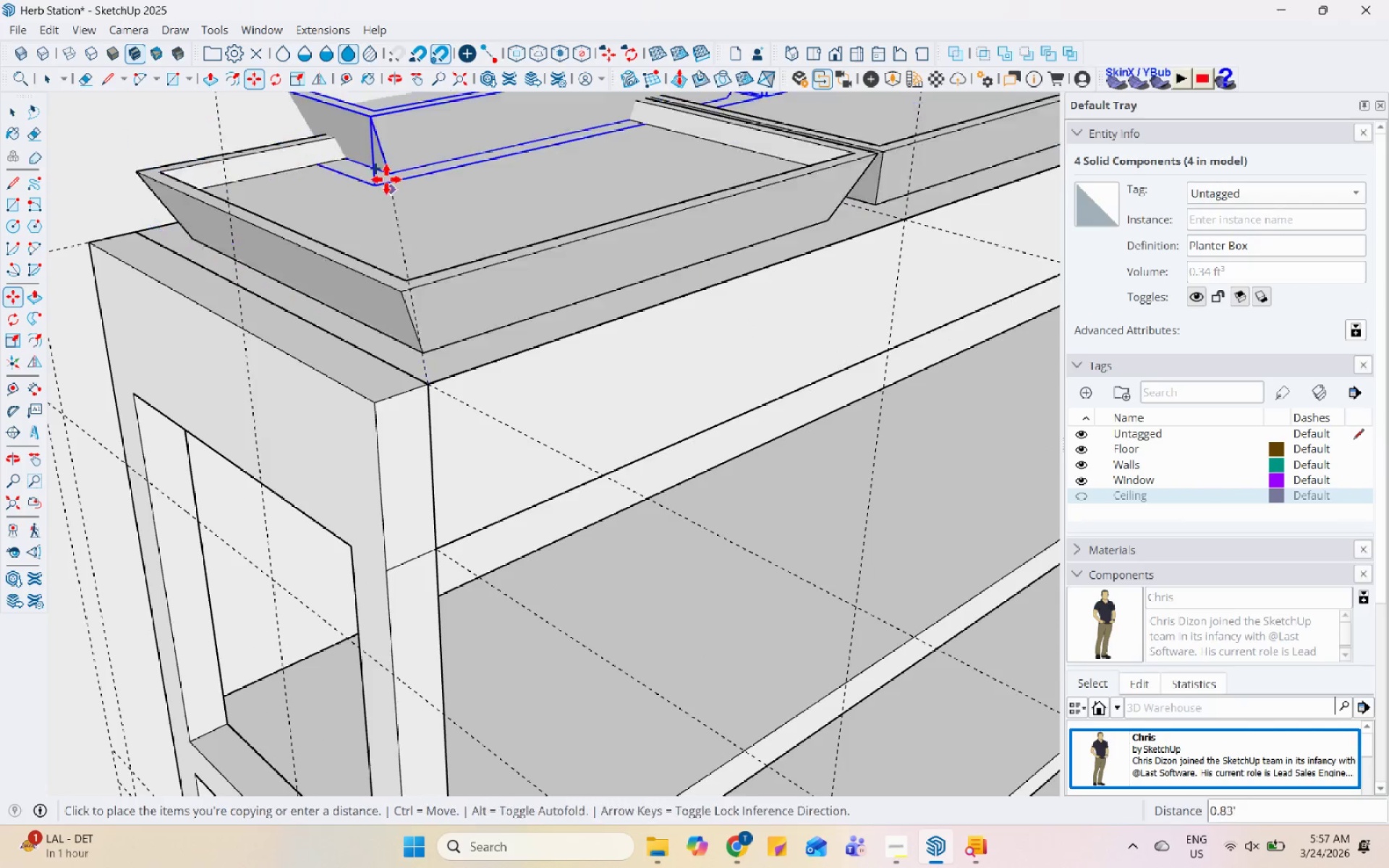 
scroll: coordinate [448, 579], scroll_direction: down, amount: 1.0
 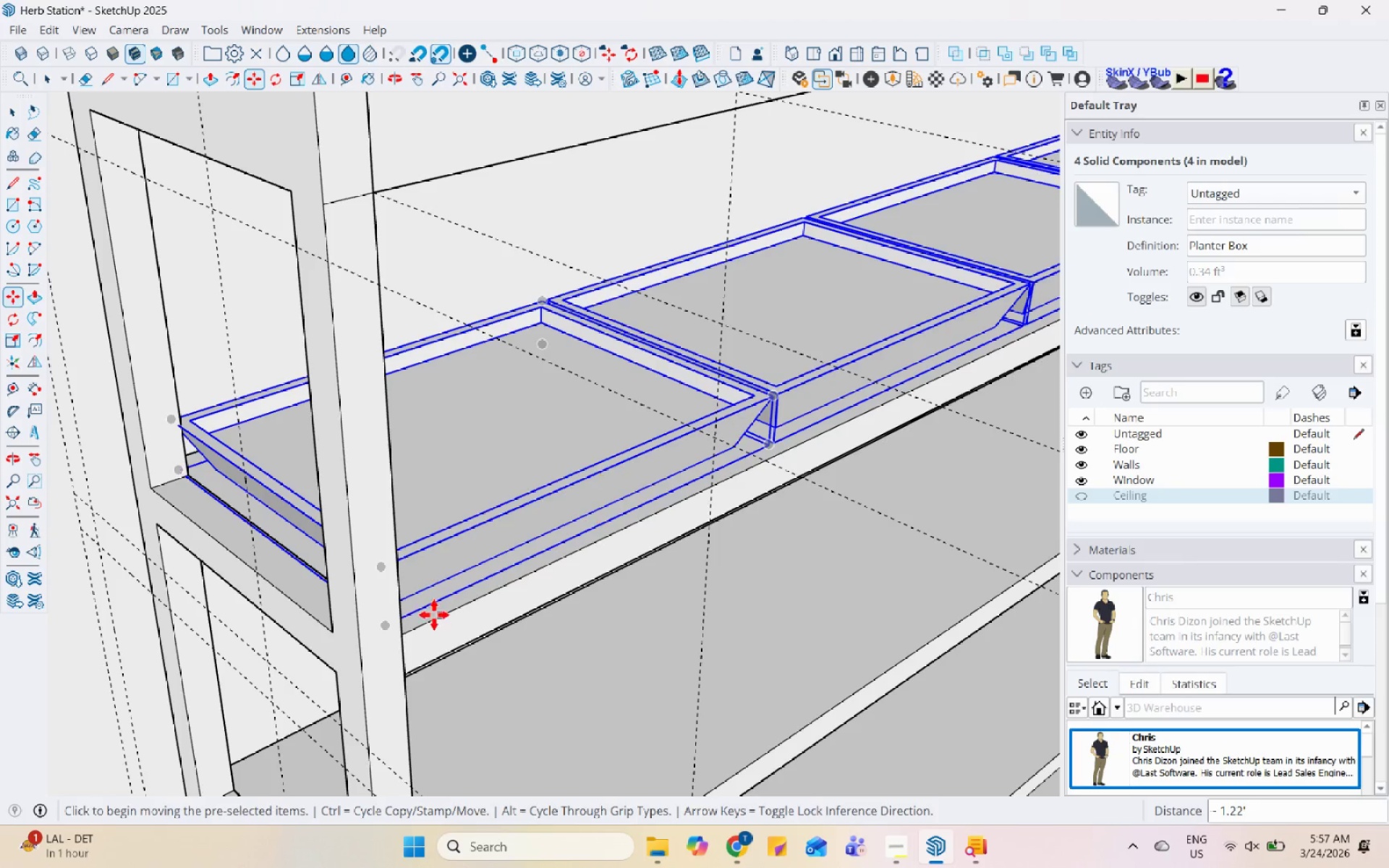 
key(Control+ControlLeft)
 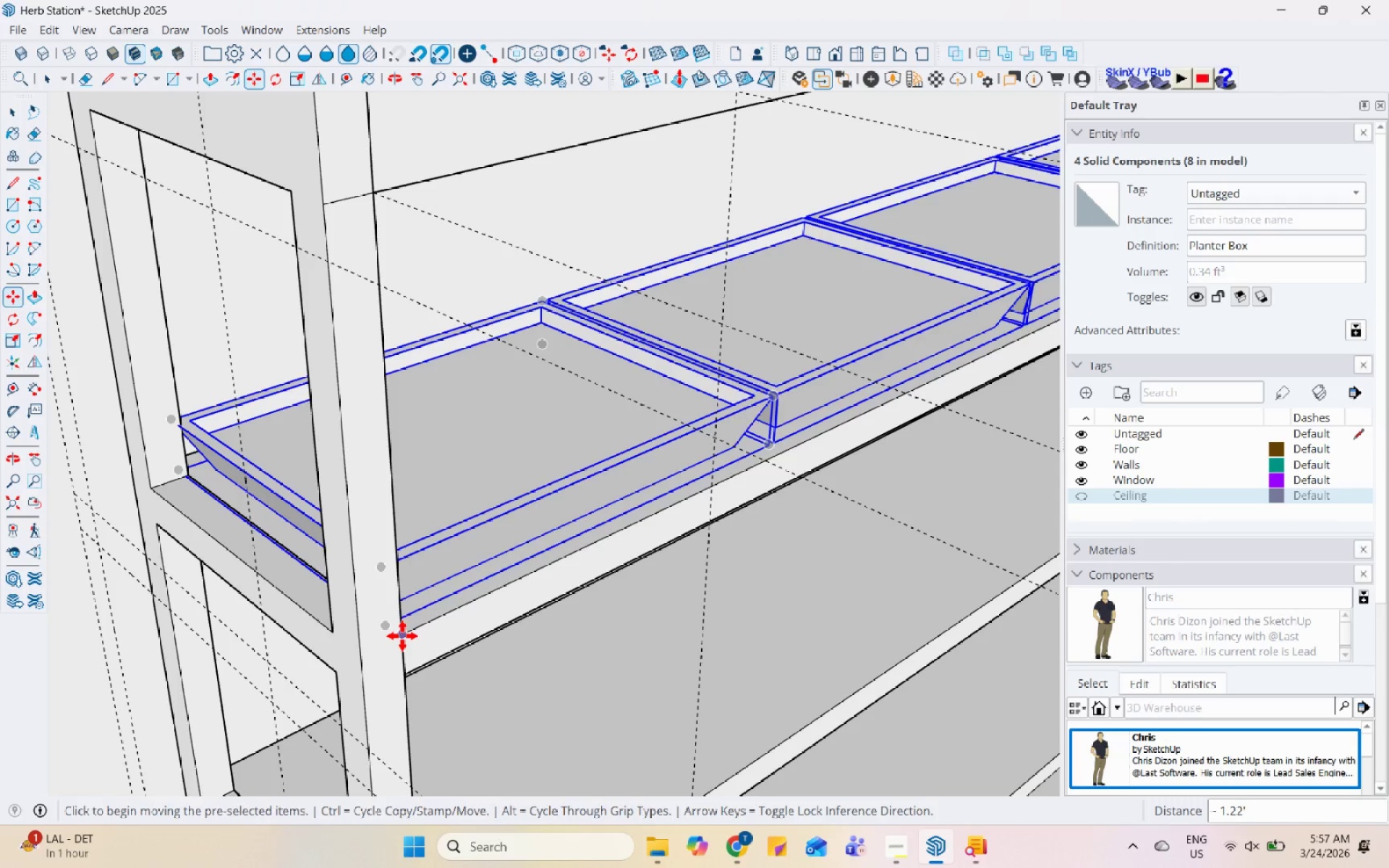 
left_click_drag(start_coordinate=[402, 636], to_coordinate=[403, 629])
 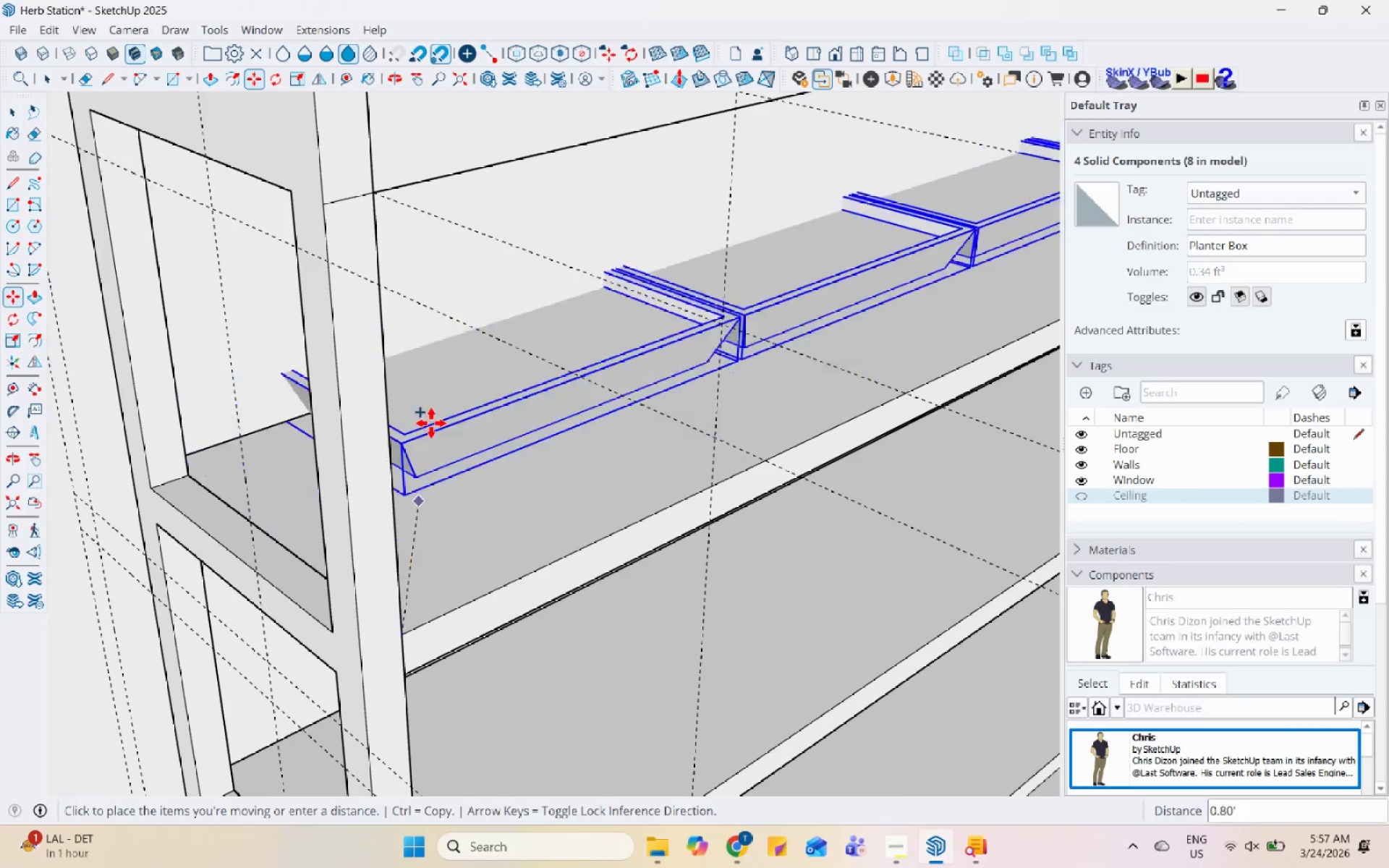 
scroll: coordinate [506, 626], scroll_direction: down, amount: 2.0
 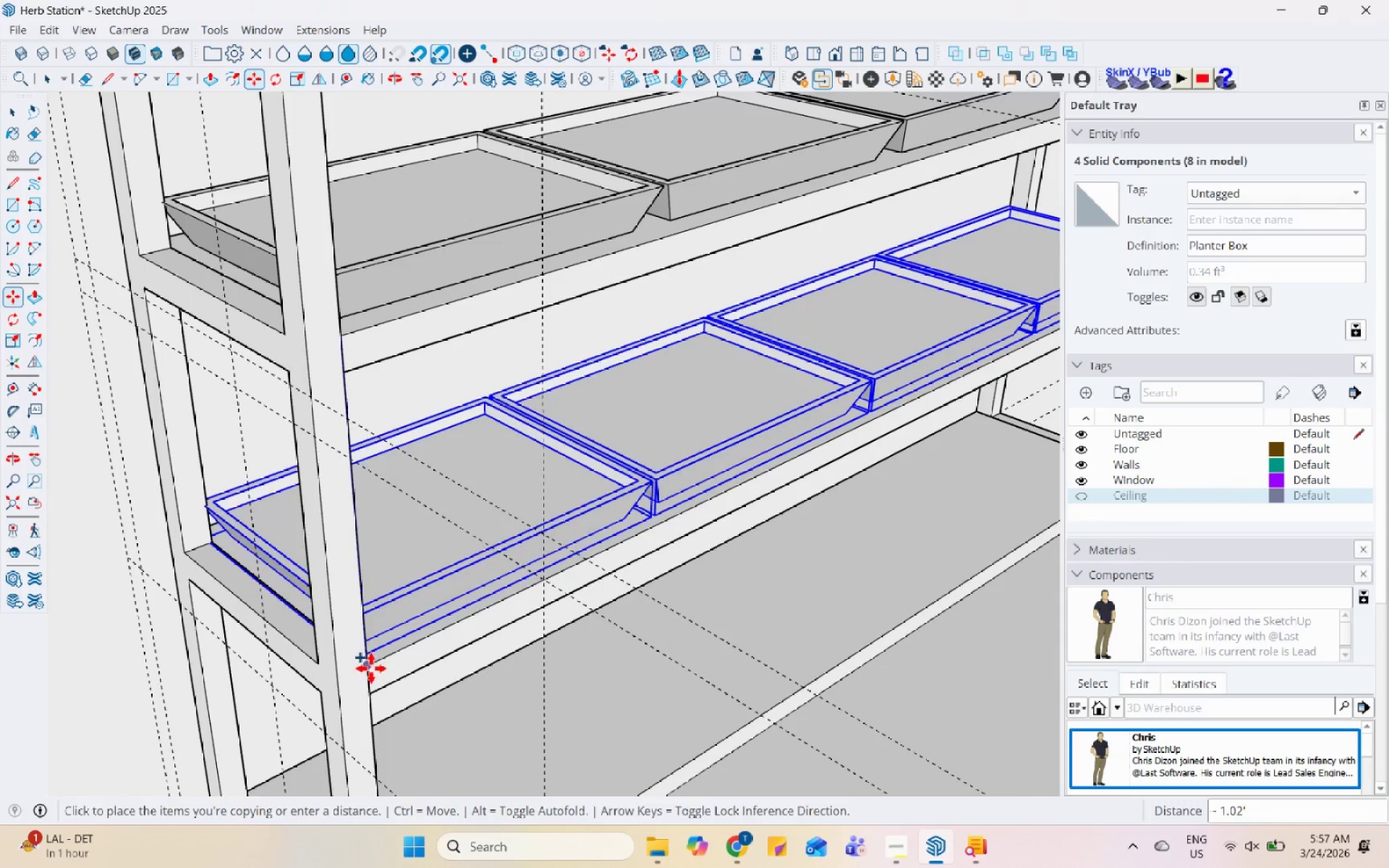 
left_click([372, 675])
 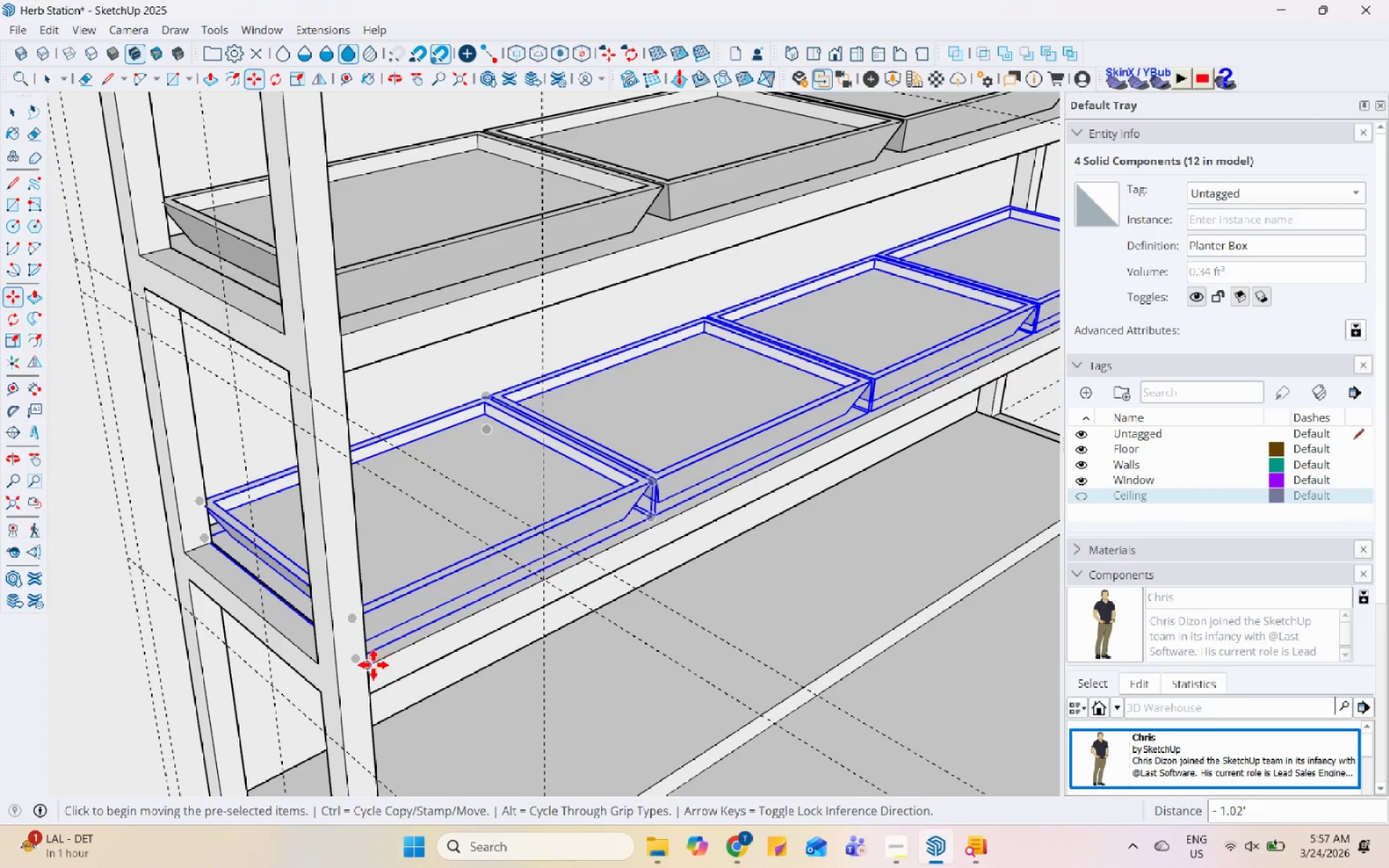 
left_click_drag(start_coordinate=[362, 666], to_coordinate=[366, 660])
 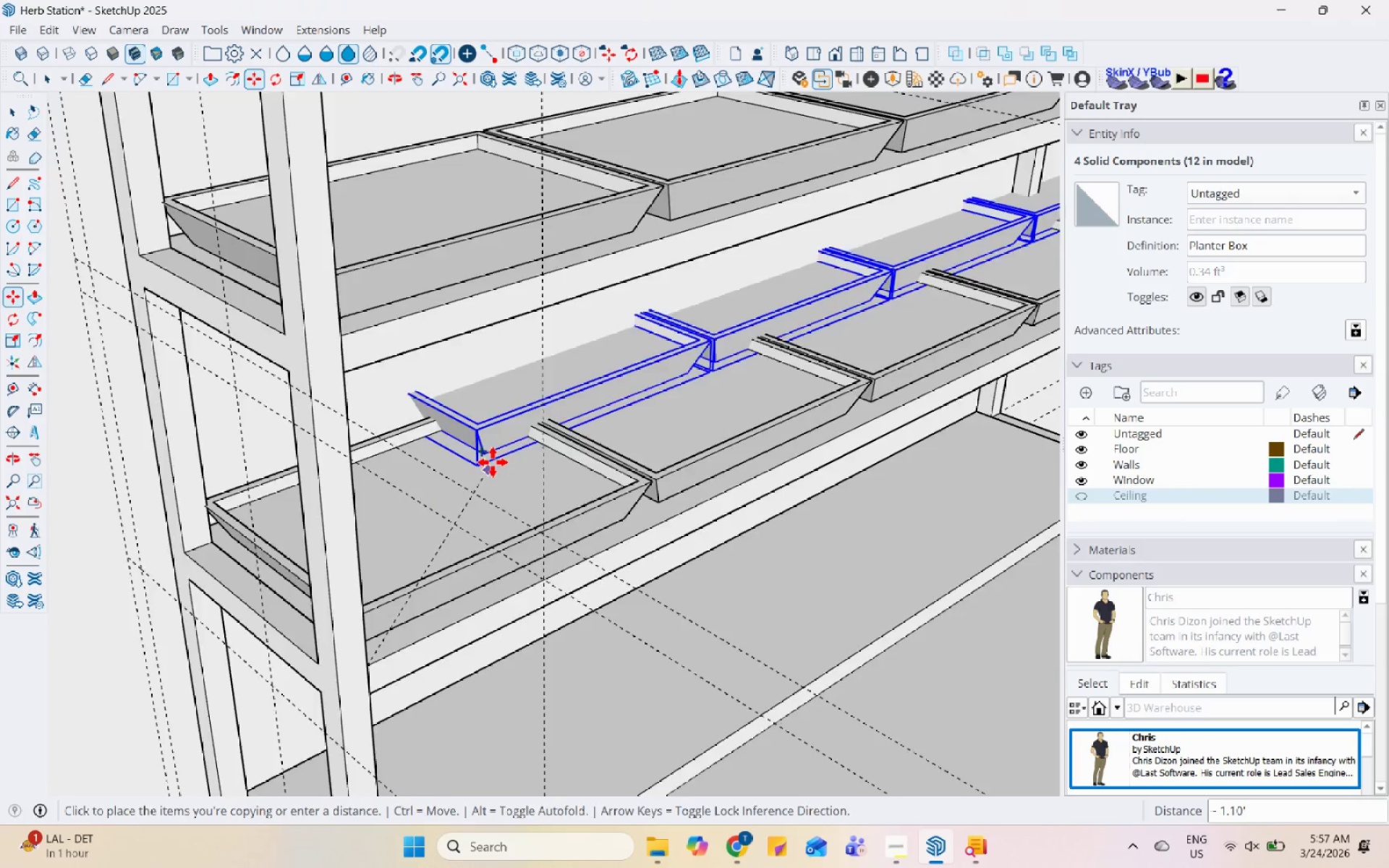 
key(Control+ControlLeft)
 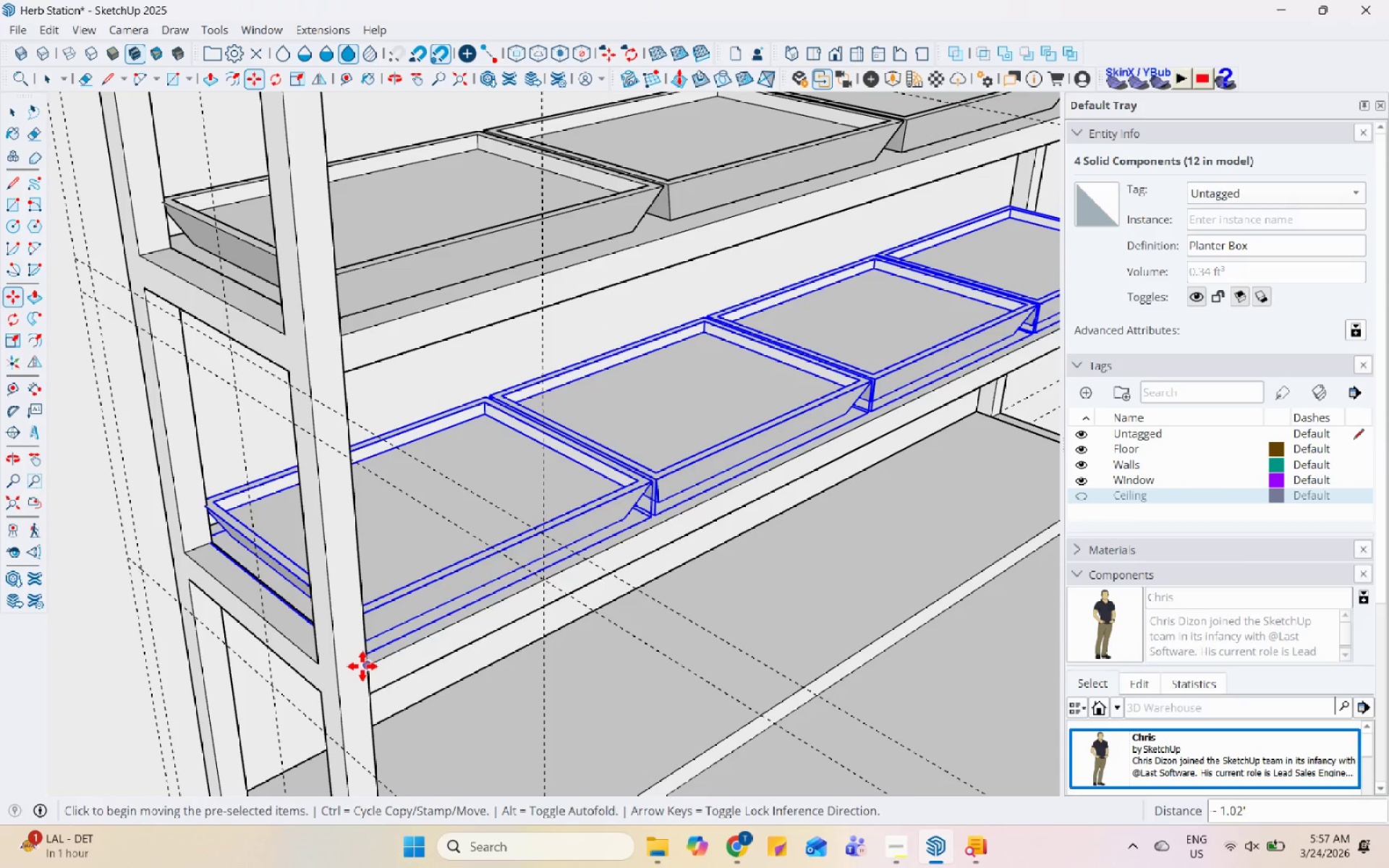 
scroll: coordinate [479, 719], scroll_direction: down, amount: 2.0
 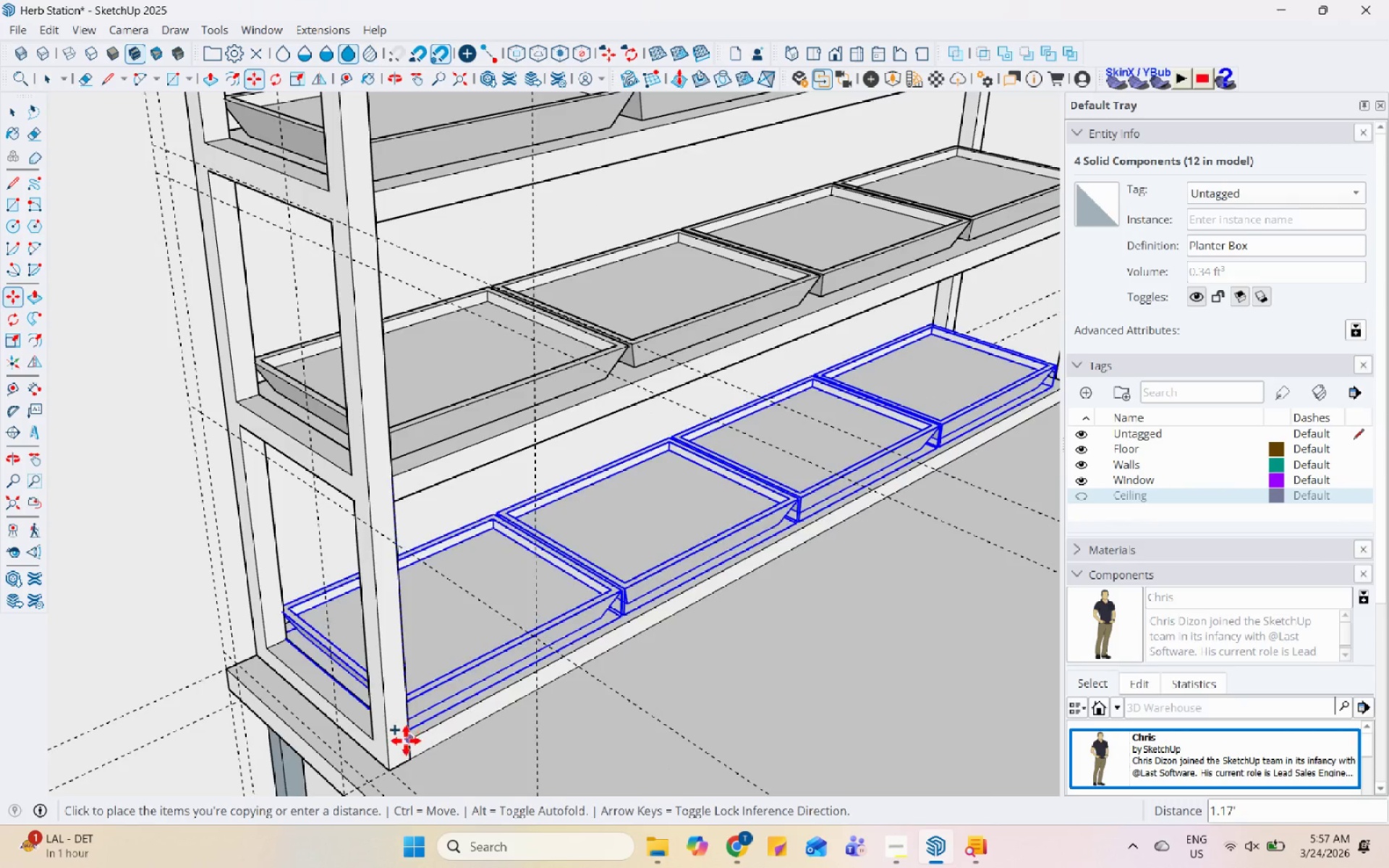 
left_click([406, 741])
 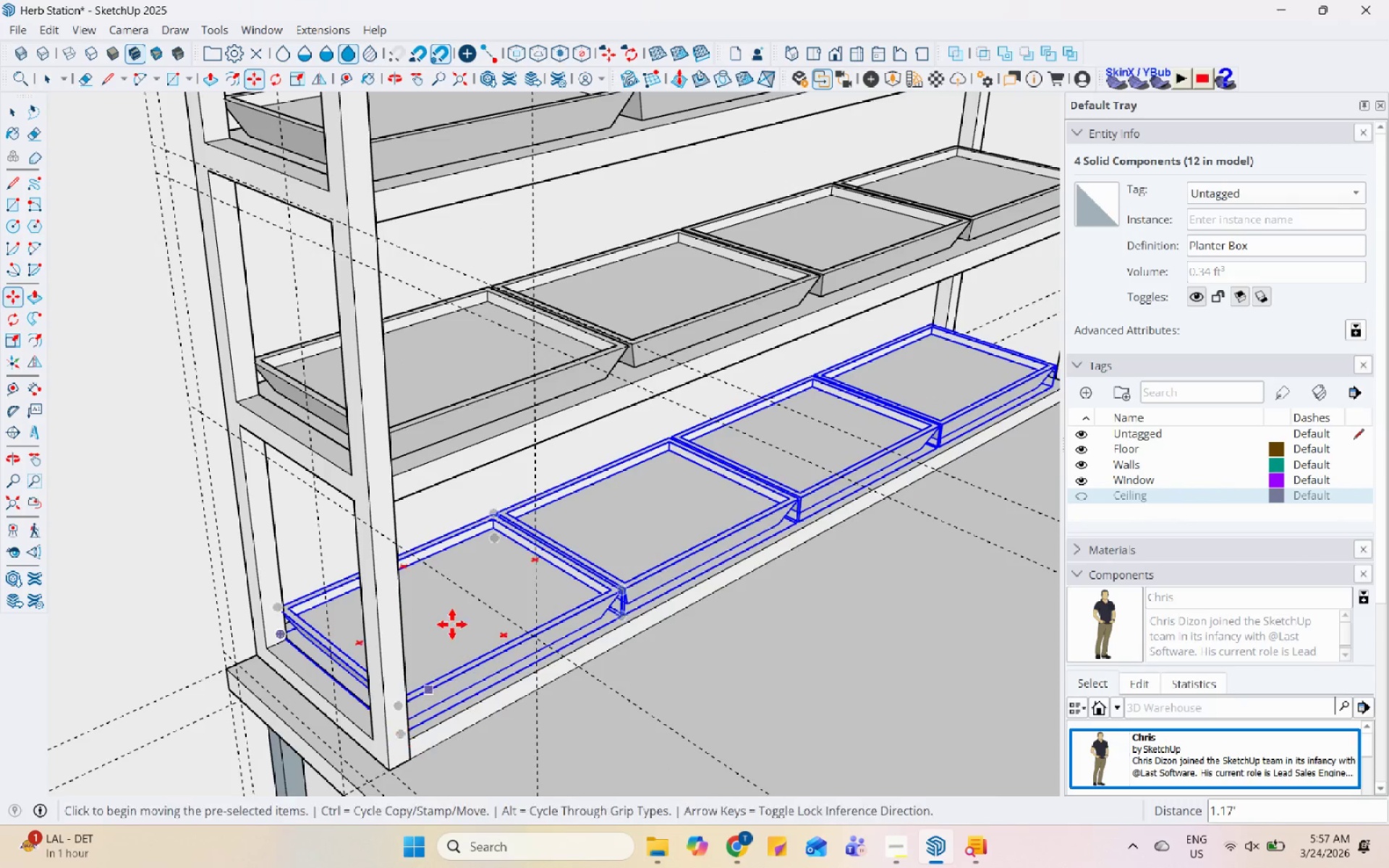 
scroll: coordinate [473, 571], scroll_direction: down, amount: 7.0
 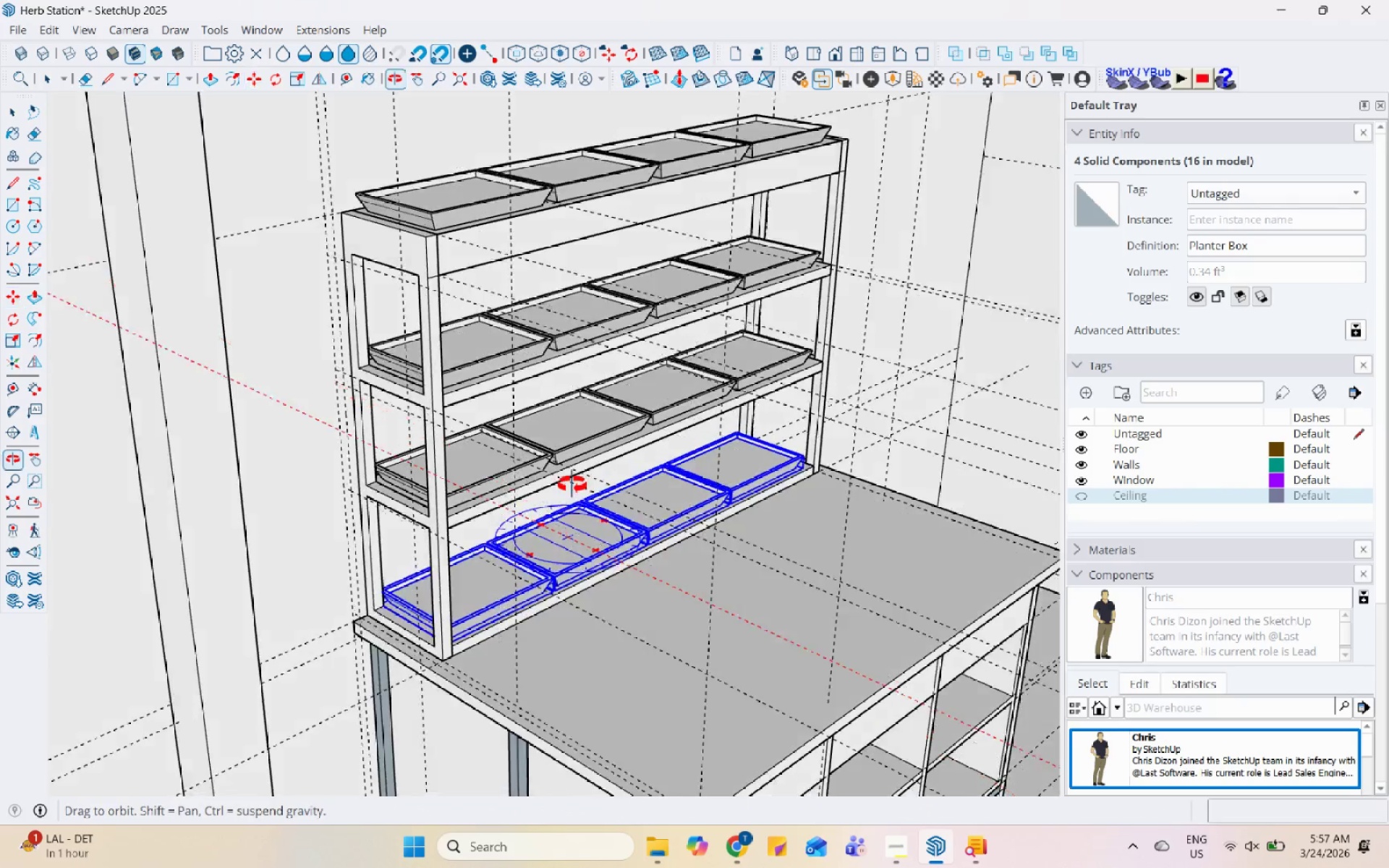 
key(Space)
 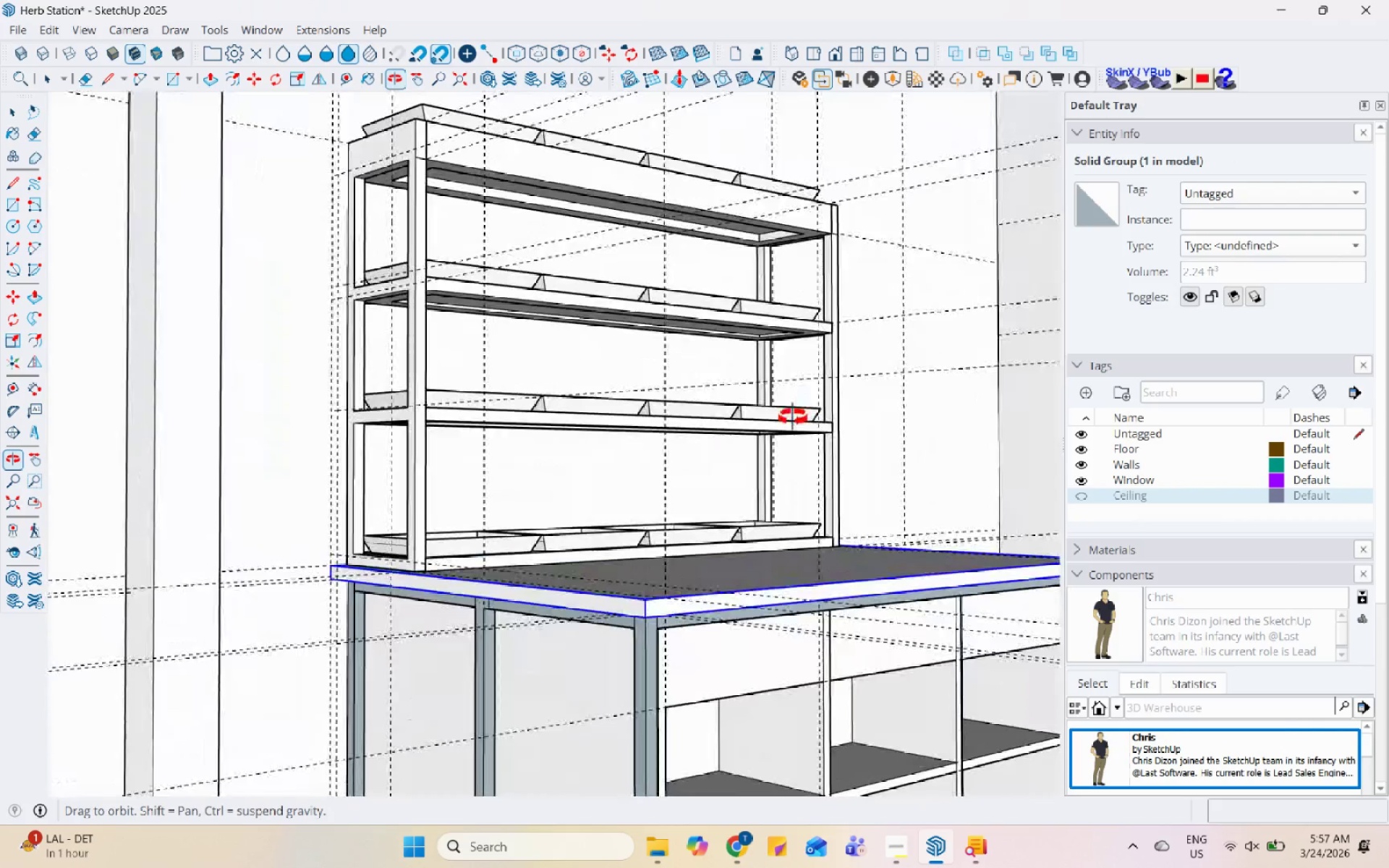 
scroll: coordinate [608, 309], scroll_direction: up, amount: 10.0
 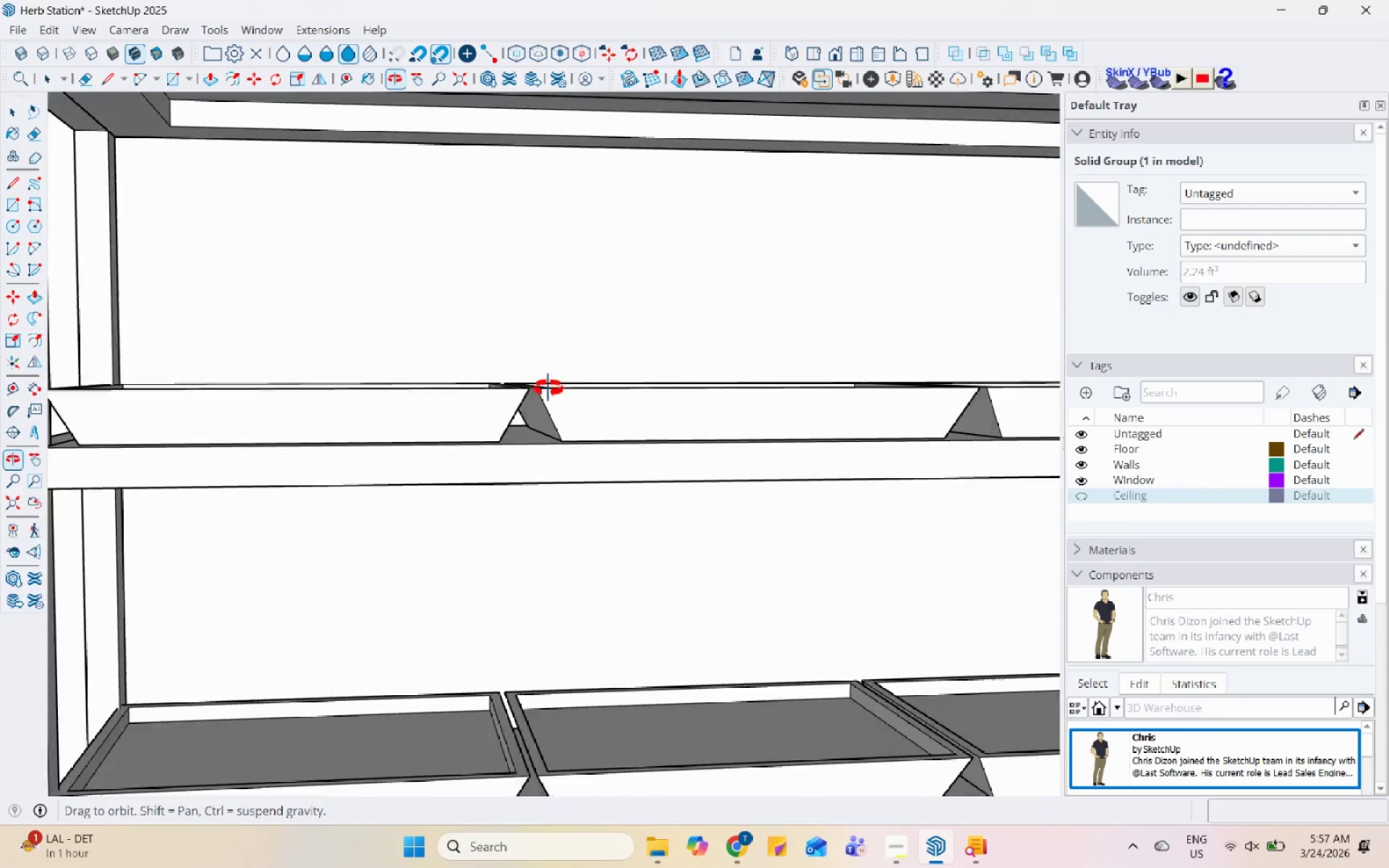 
scroll: coordinate [598, 516], scroll_direction: down, amount: 15.0
 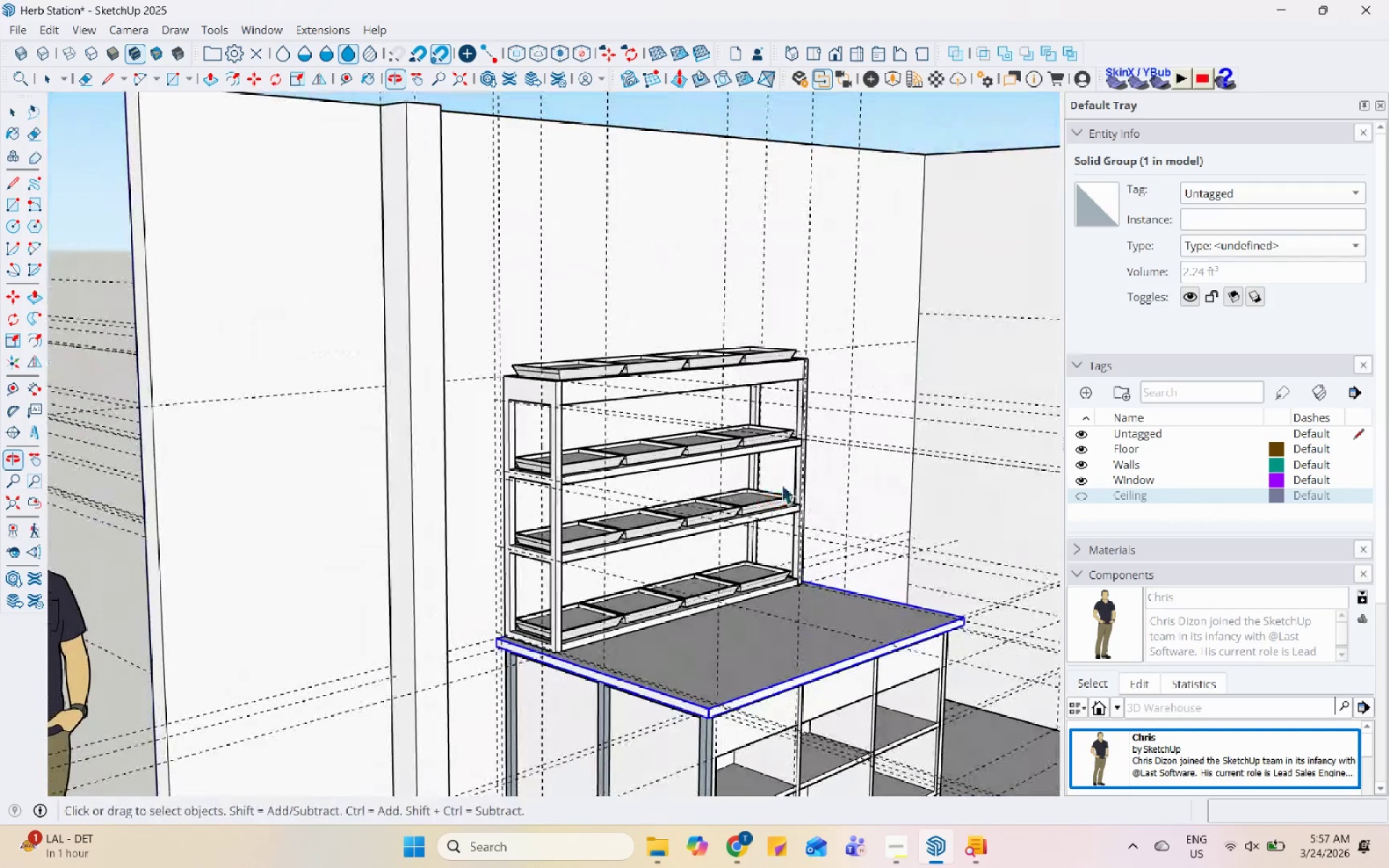 
left_click([857, 358])
 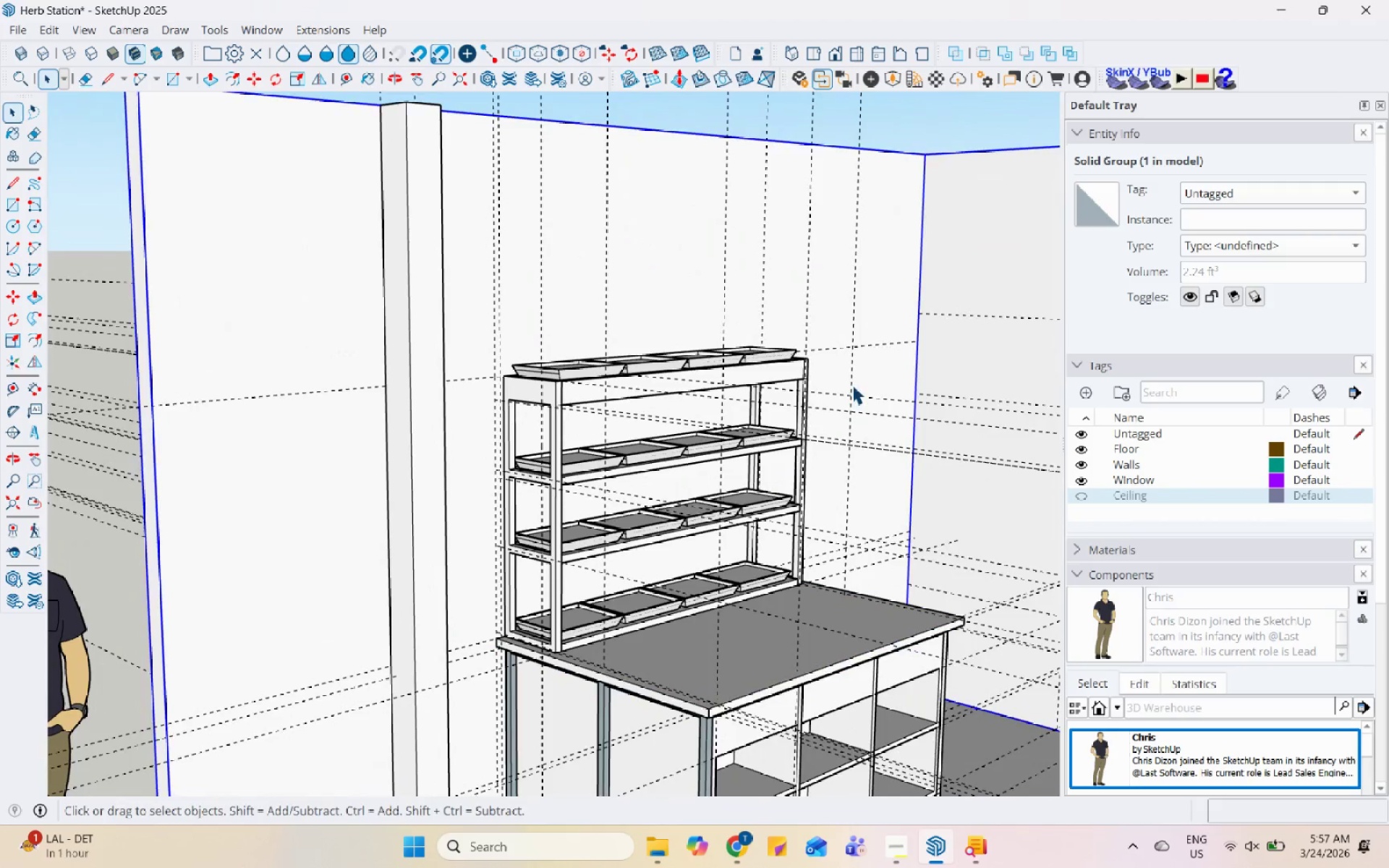 
scroll: coordinate [847, 396], scroll_direction: down, amount: 1.0
 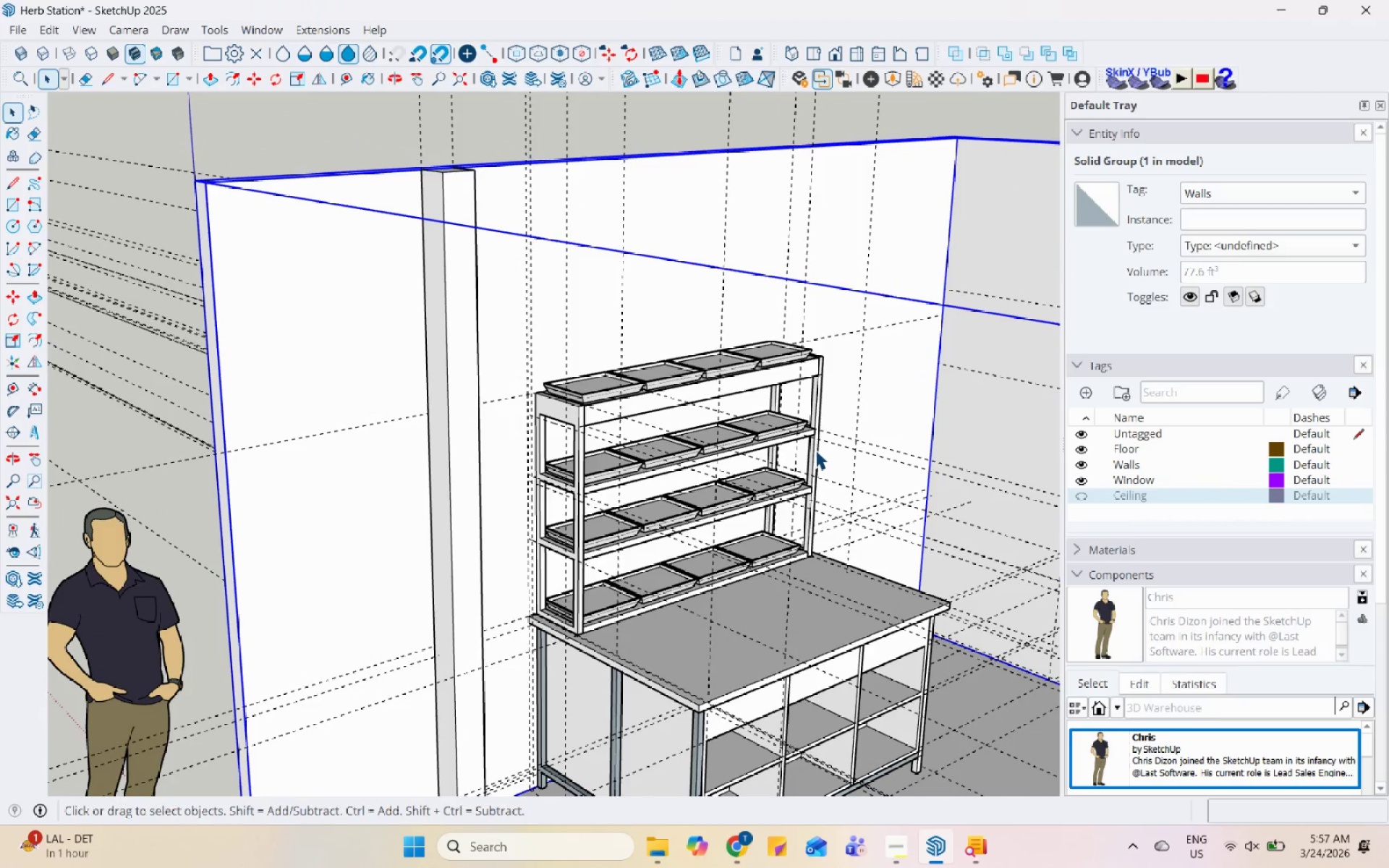 
key(Control+S)
 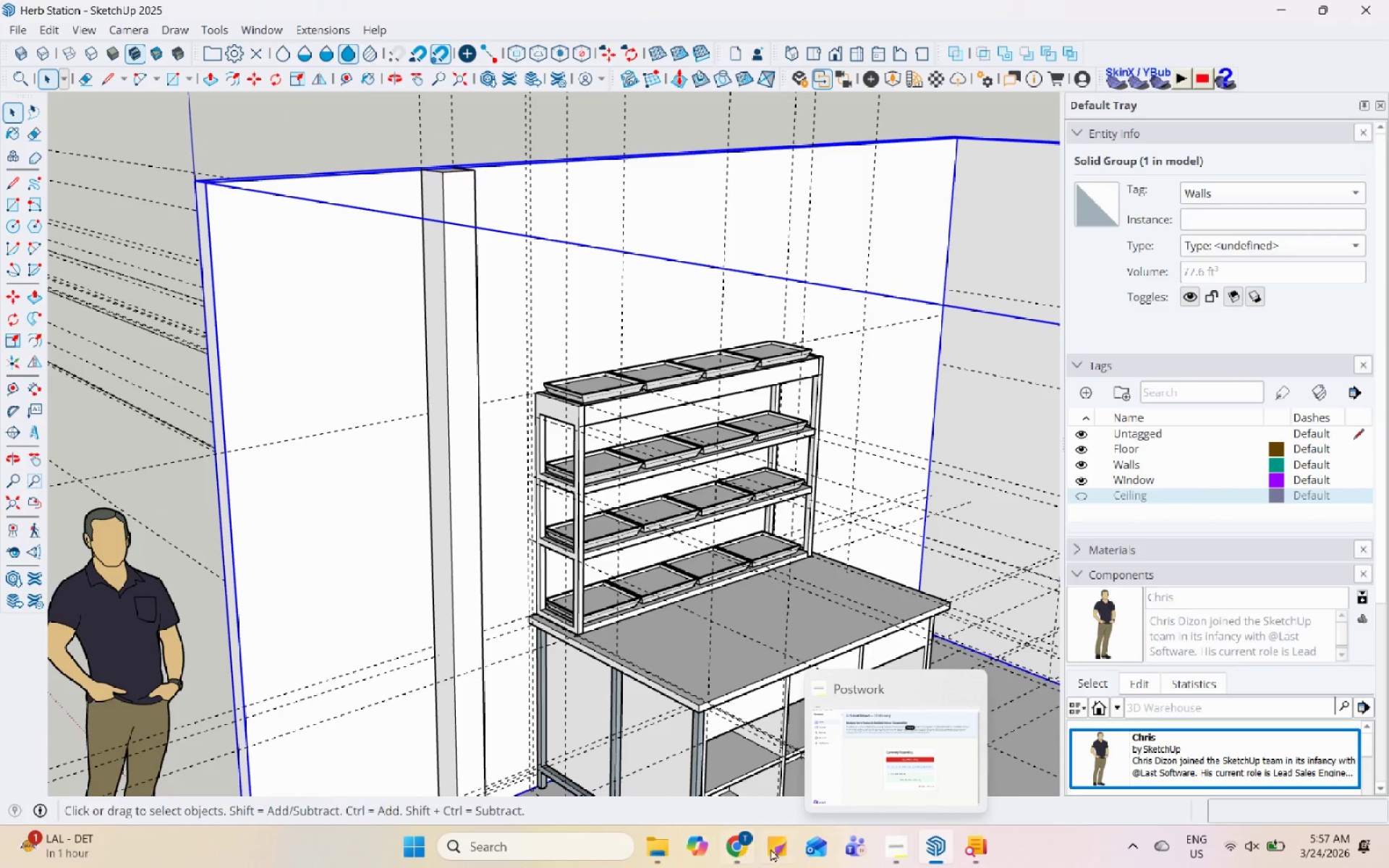 
left_click([889, 853])